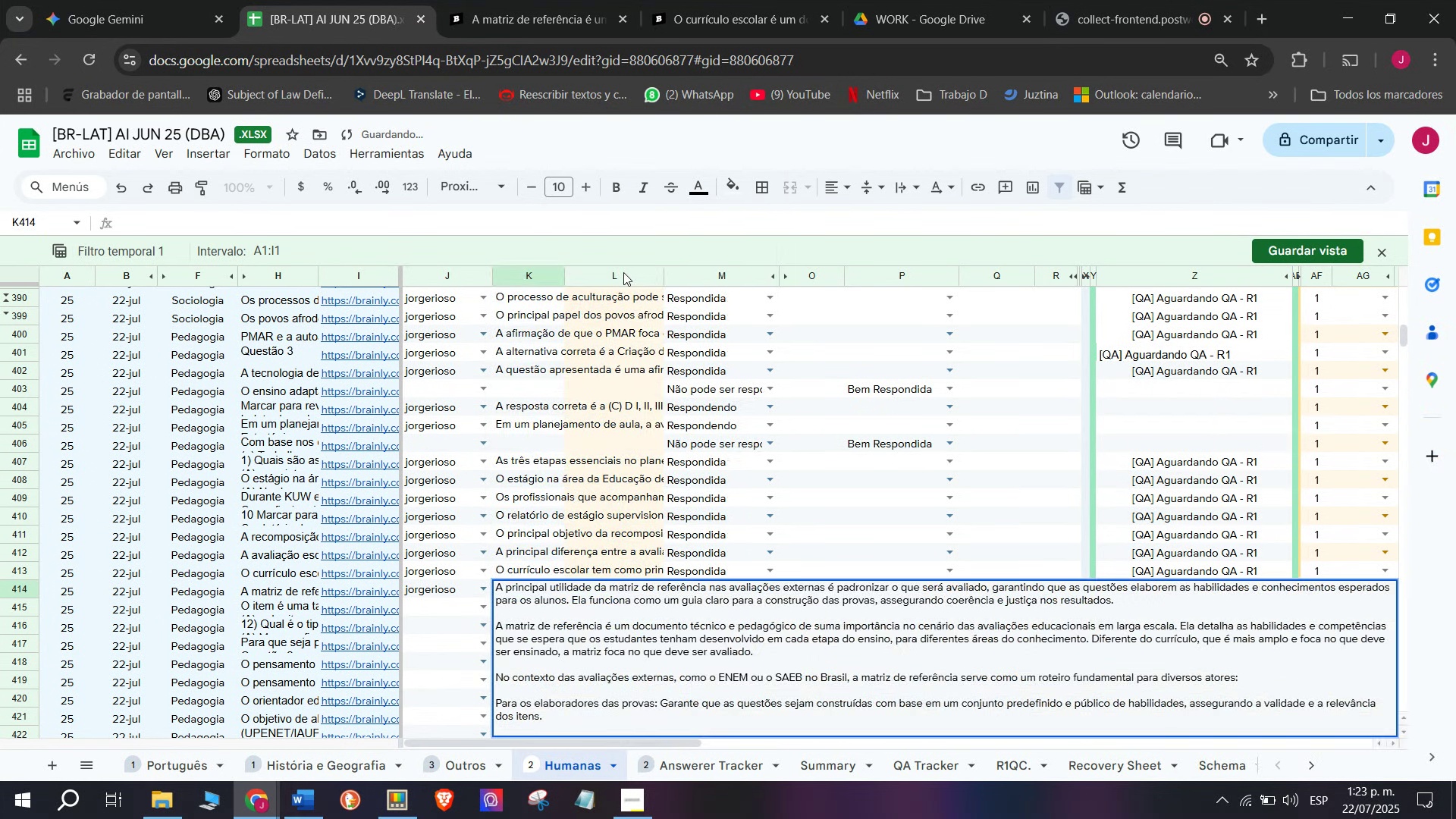 
key(Control+V)
 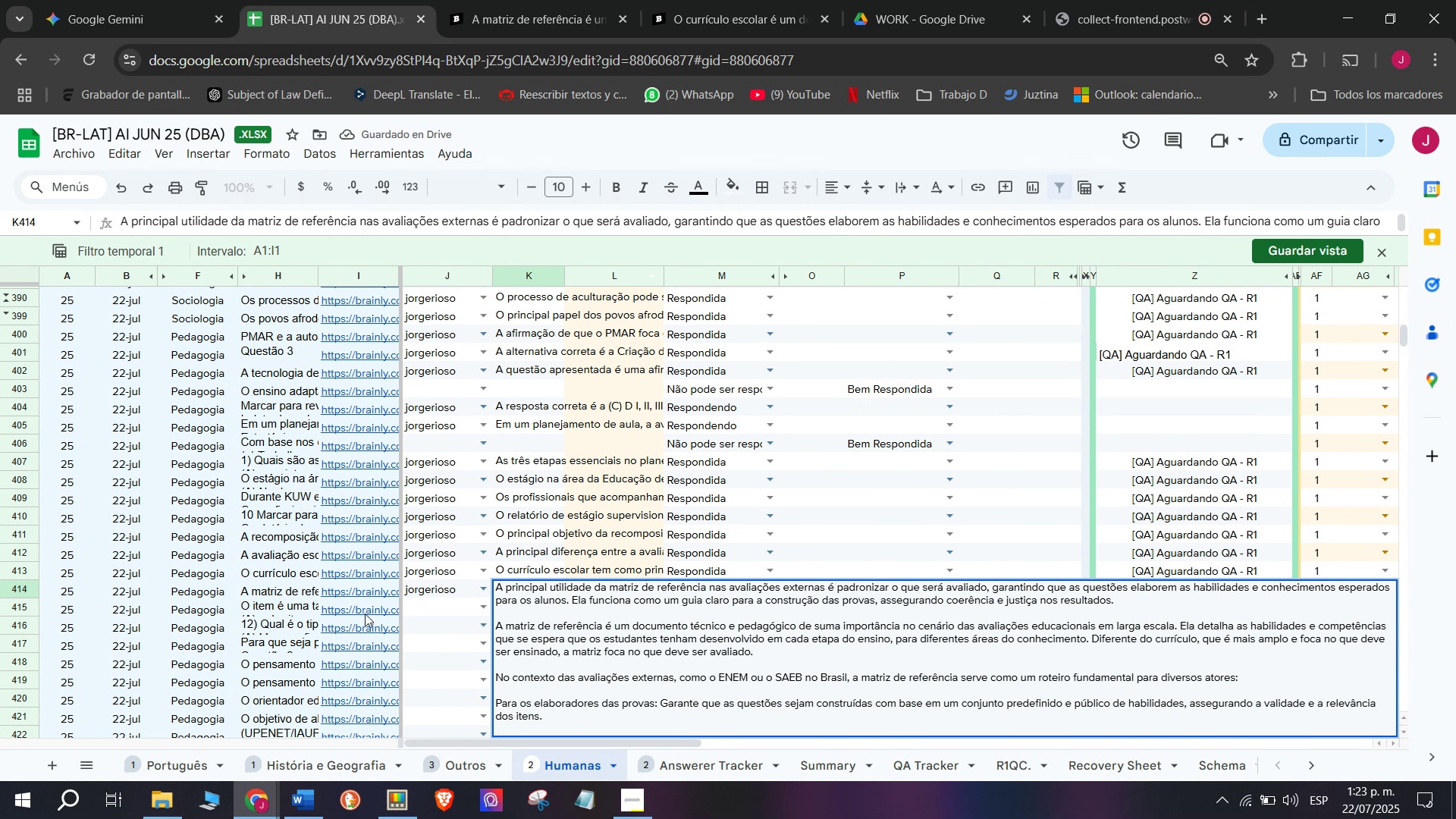 
left_click([365, 613])
 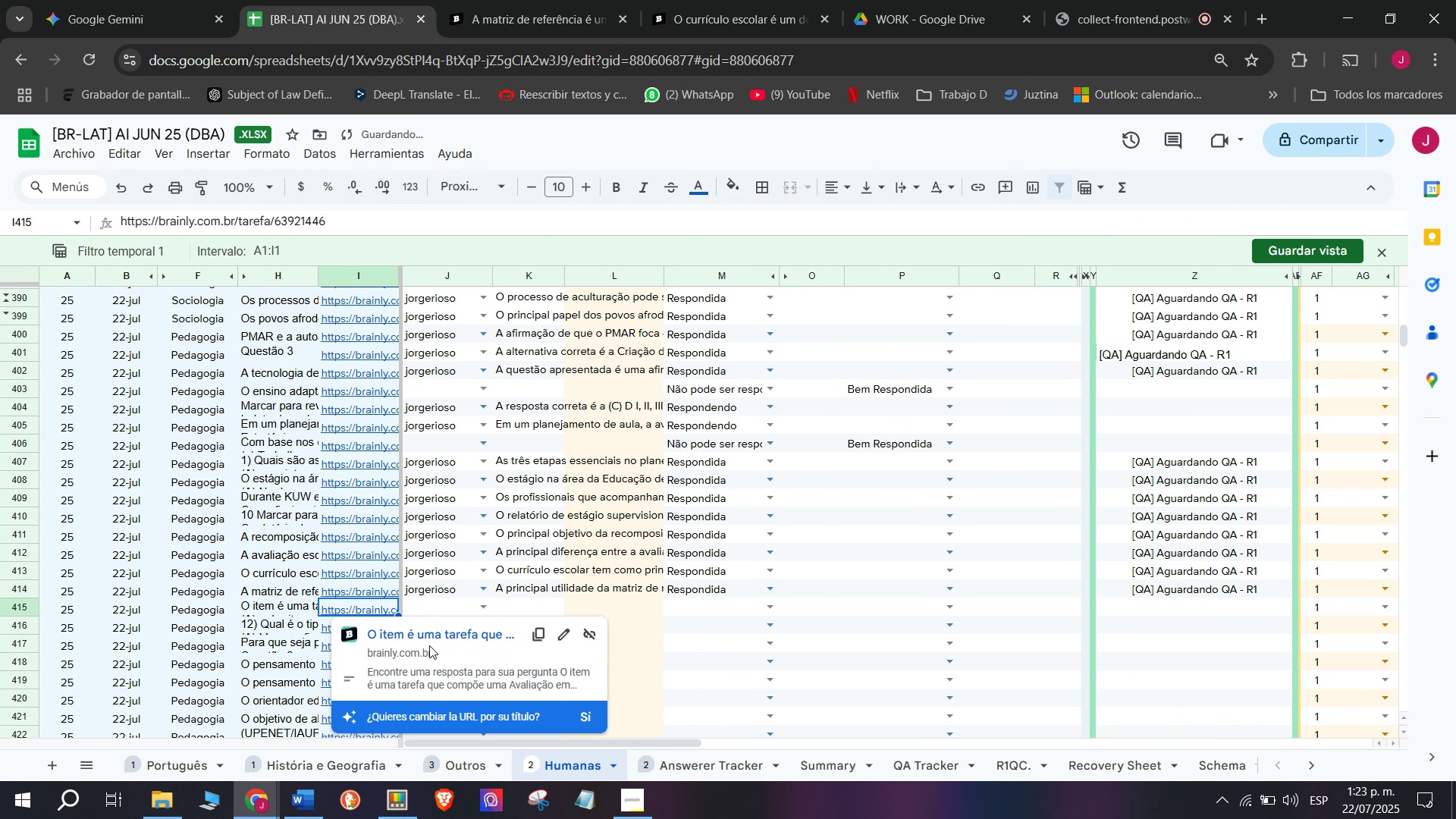 
double_click([434, 639])
 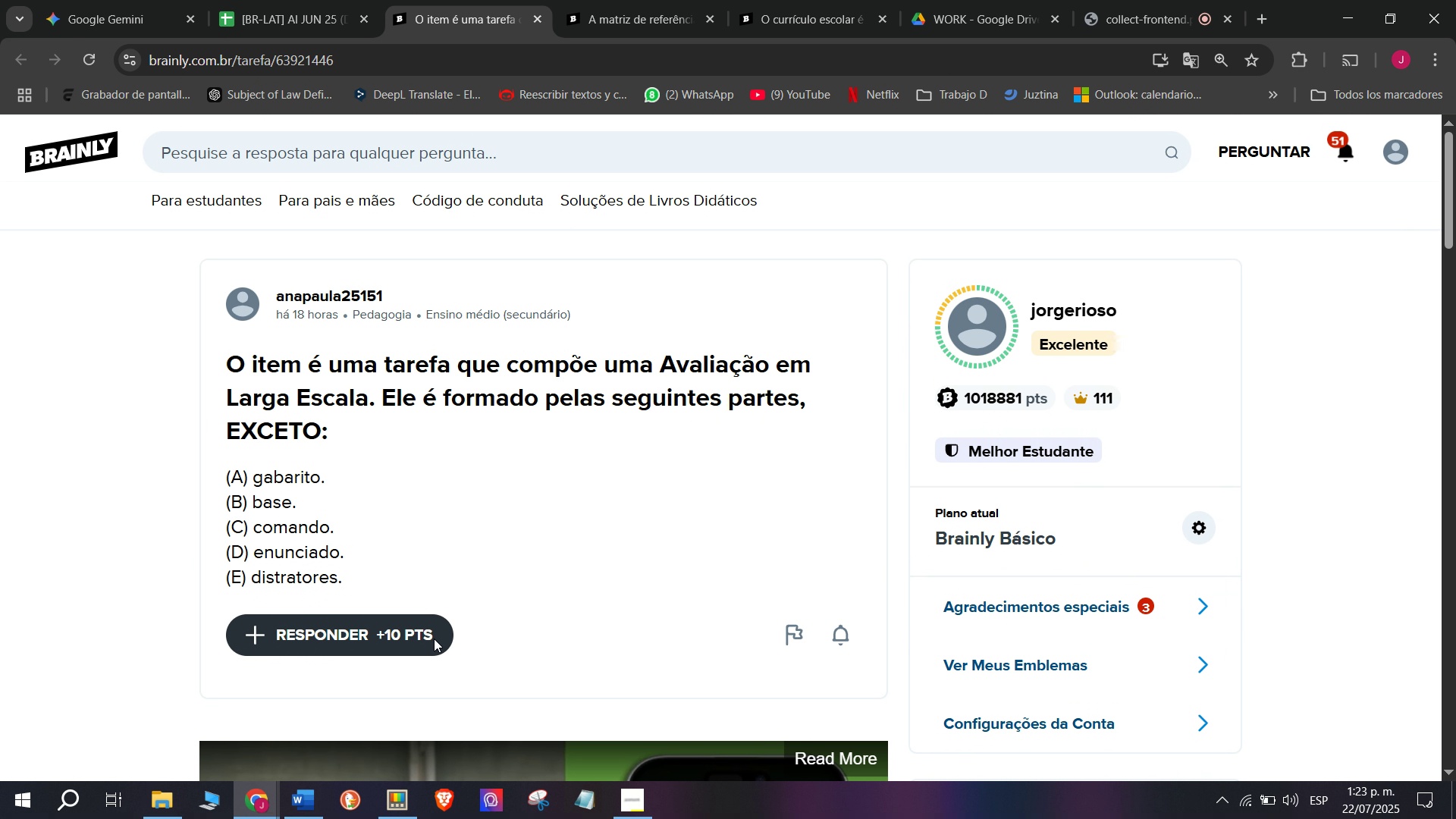 
wait(17.6)
 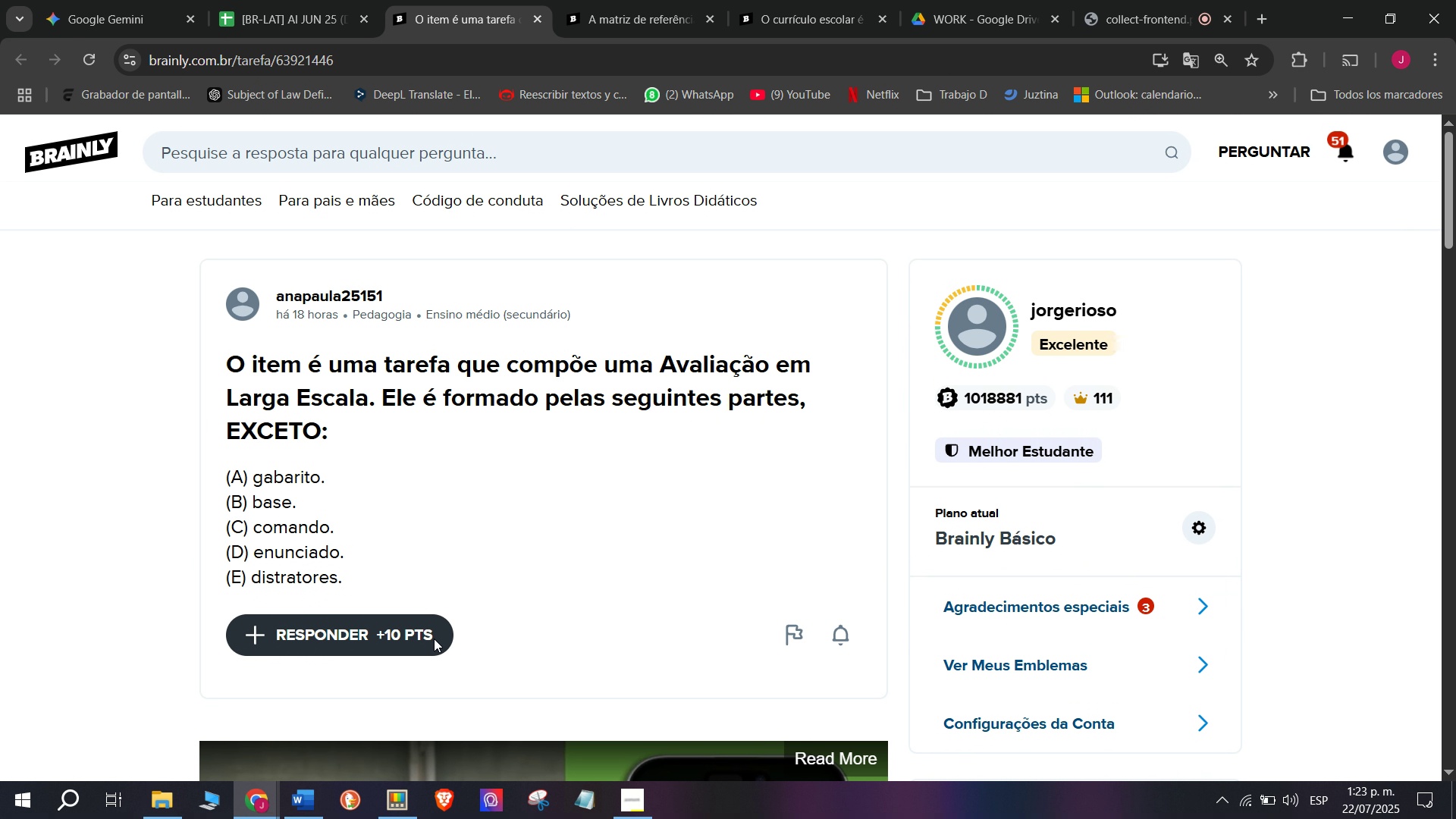 
left_click_drag(start_coordinate=[216, 346], to_coordinate=[419, 570])
 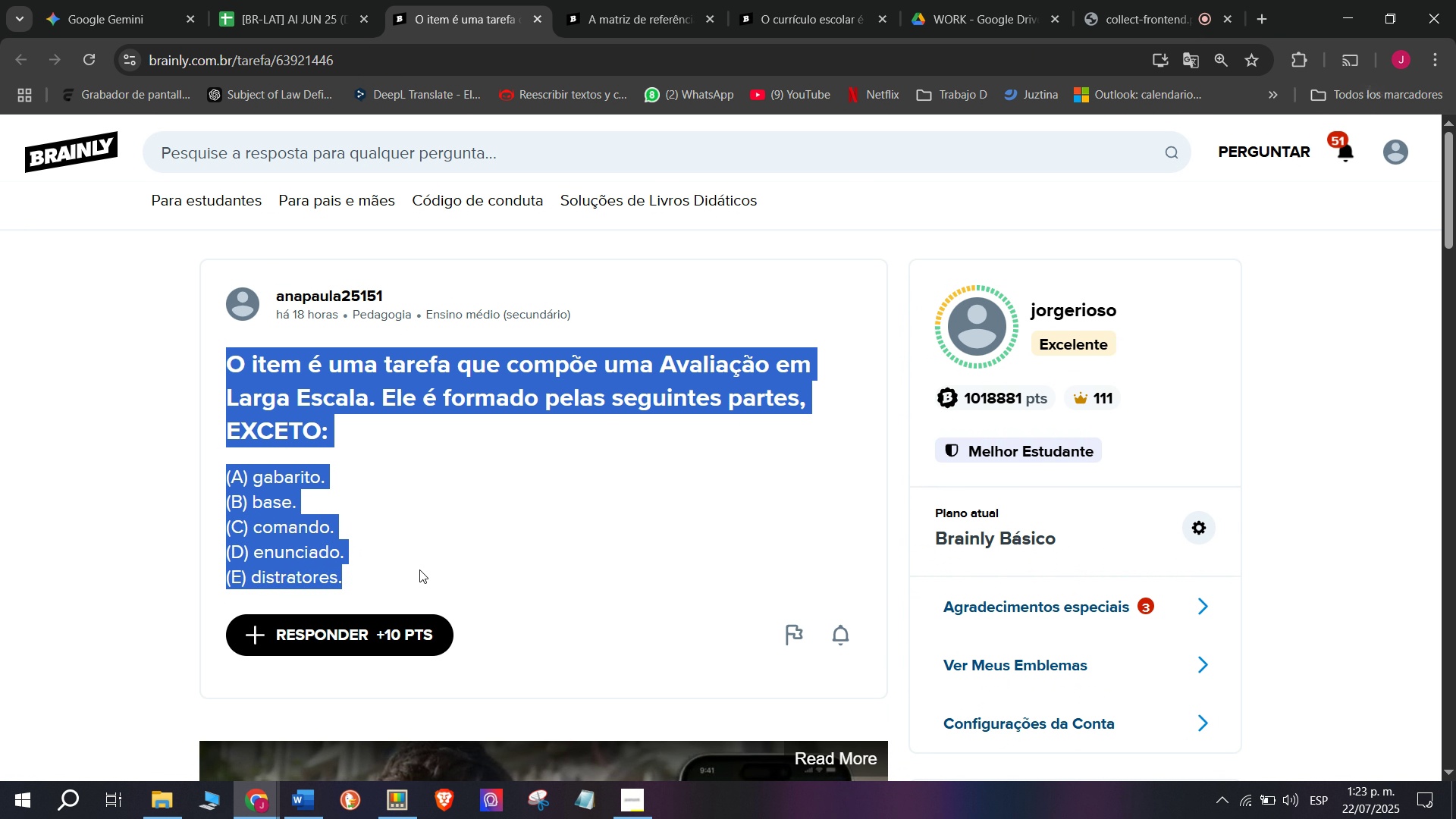 
key(Control+ControlLeft)
 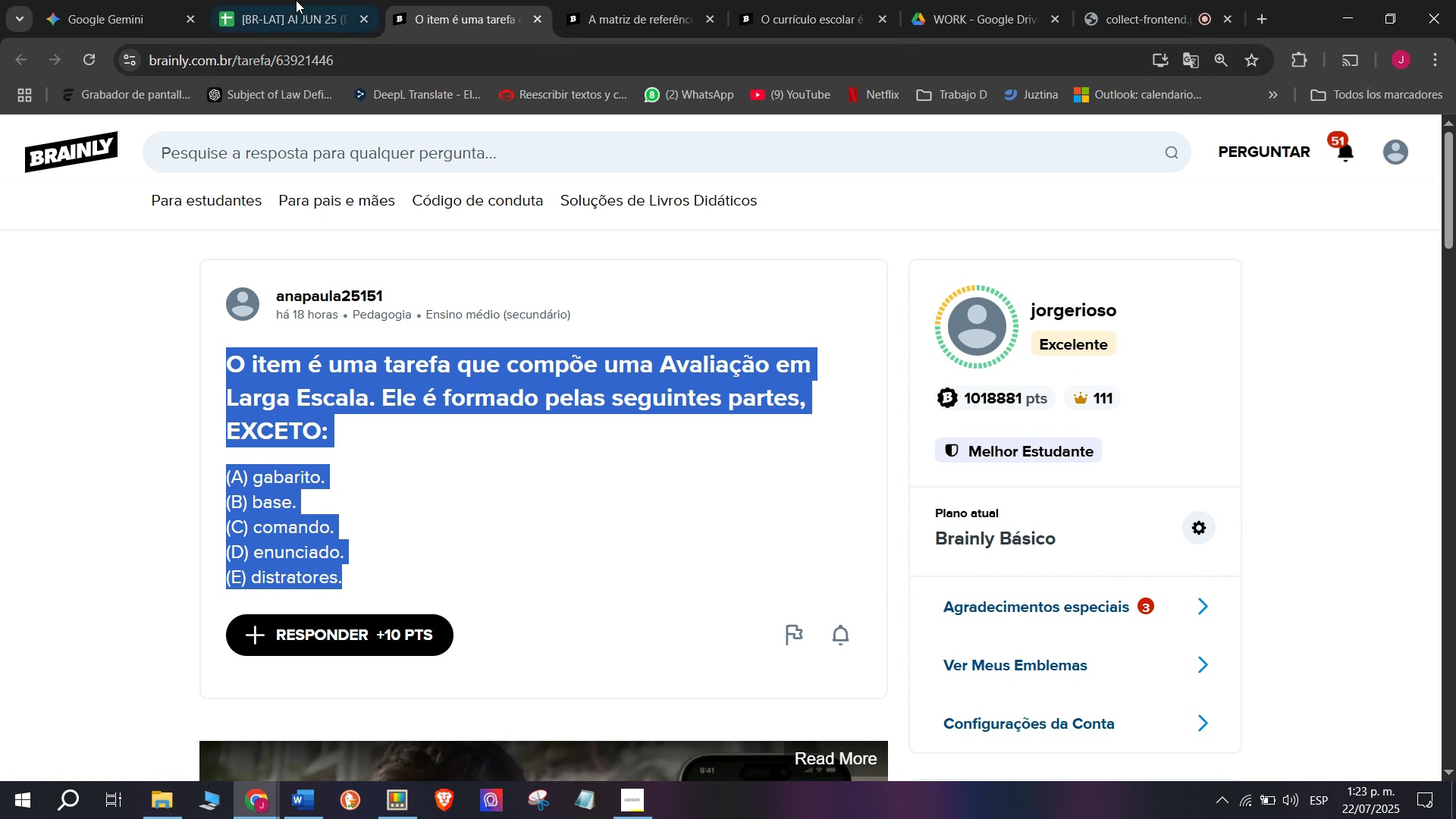 
key(Break)
 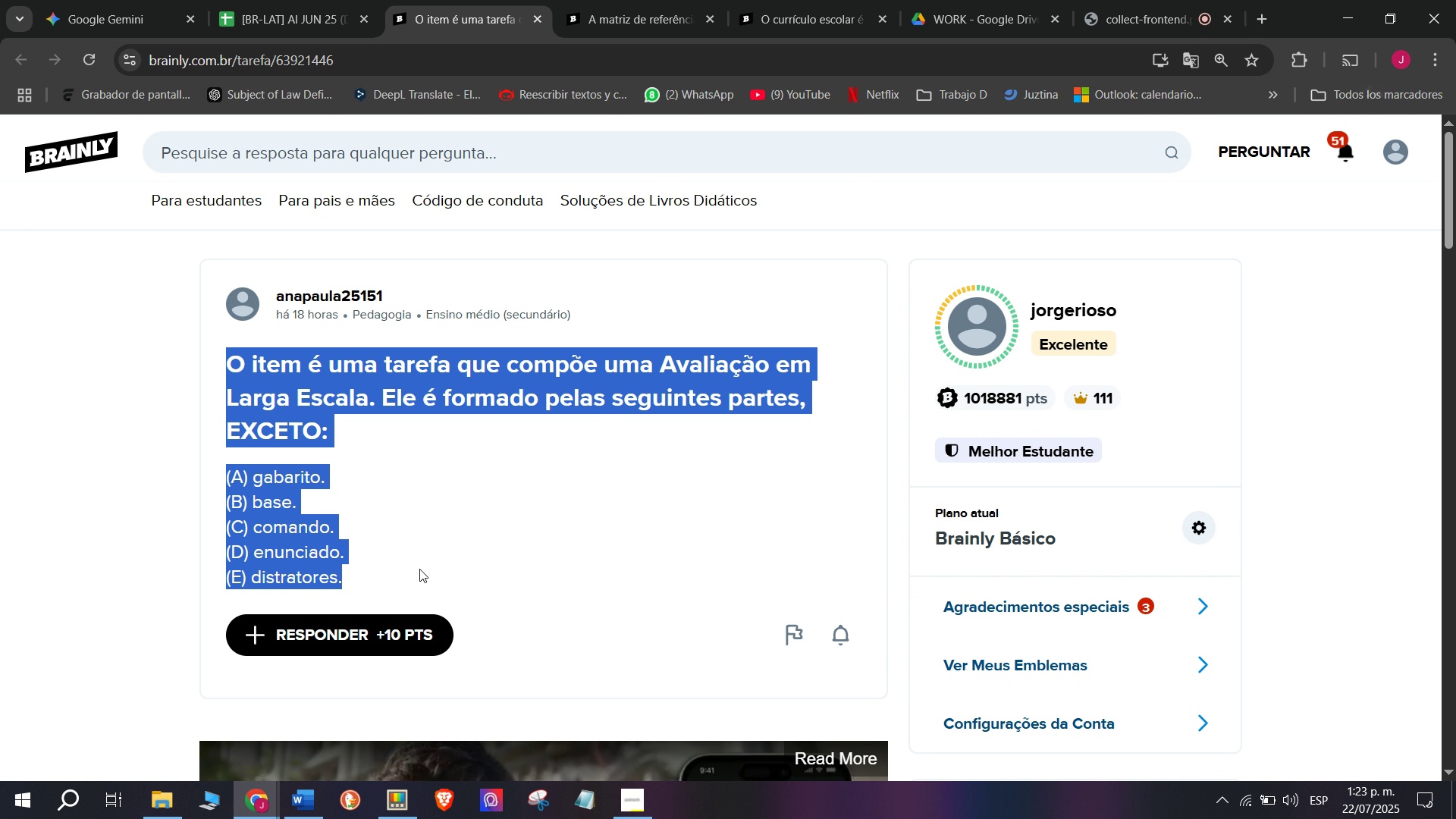 
key(Control+C)
 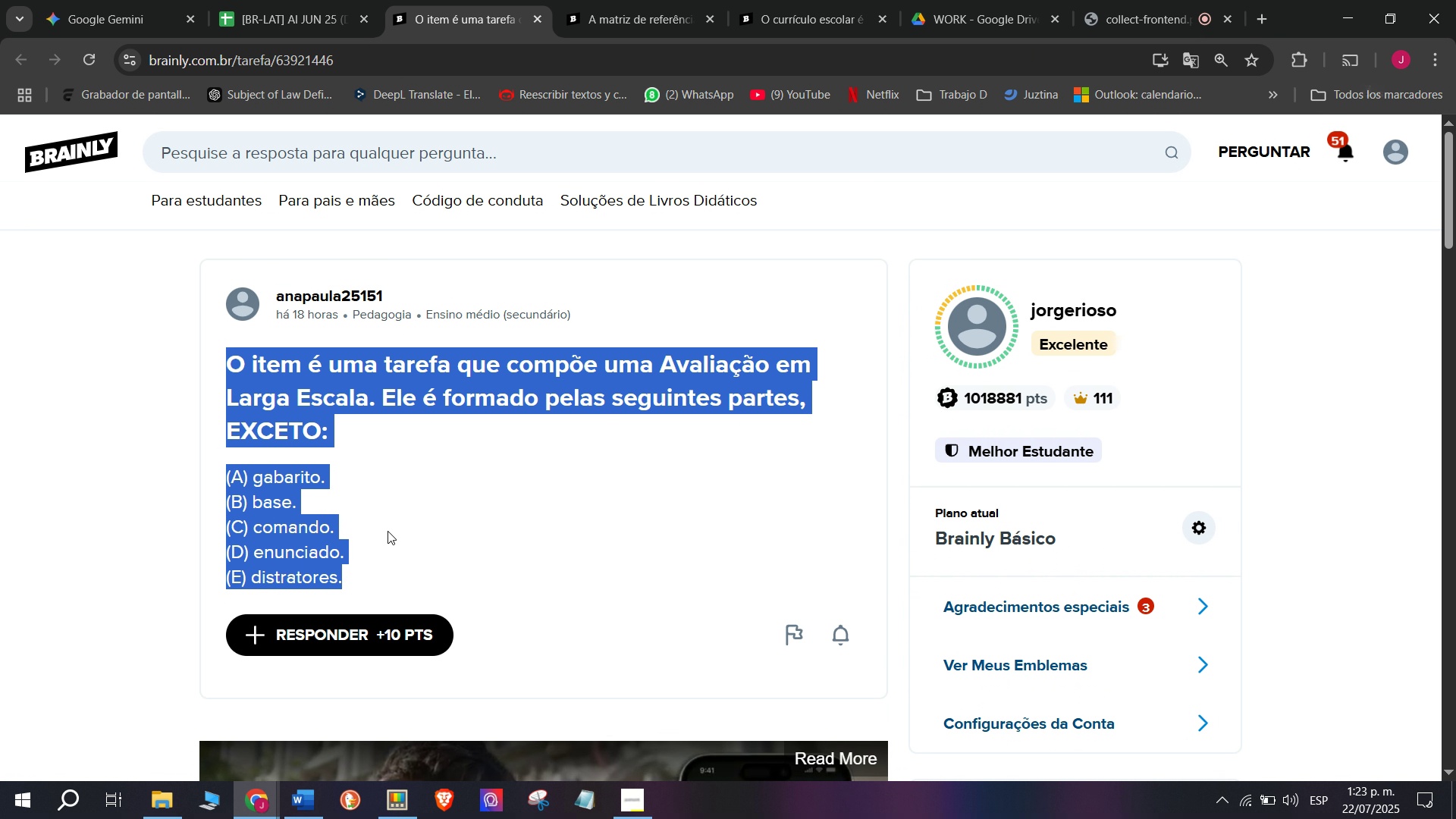 
key(Control+ControlLeft)
 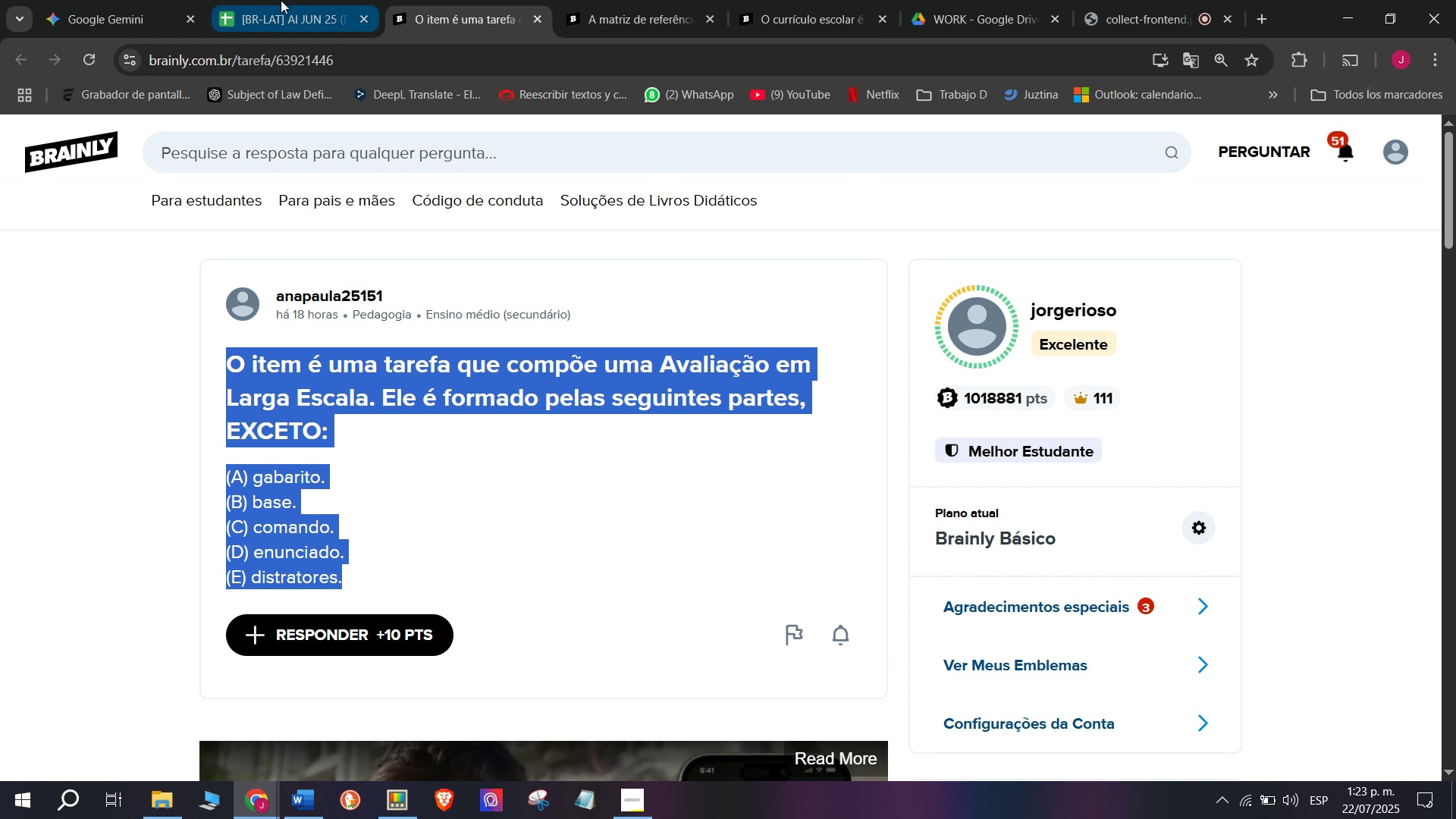 
key(Break)
 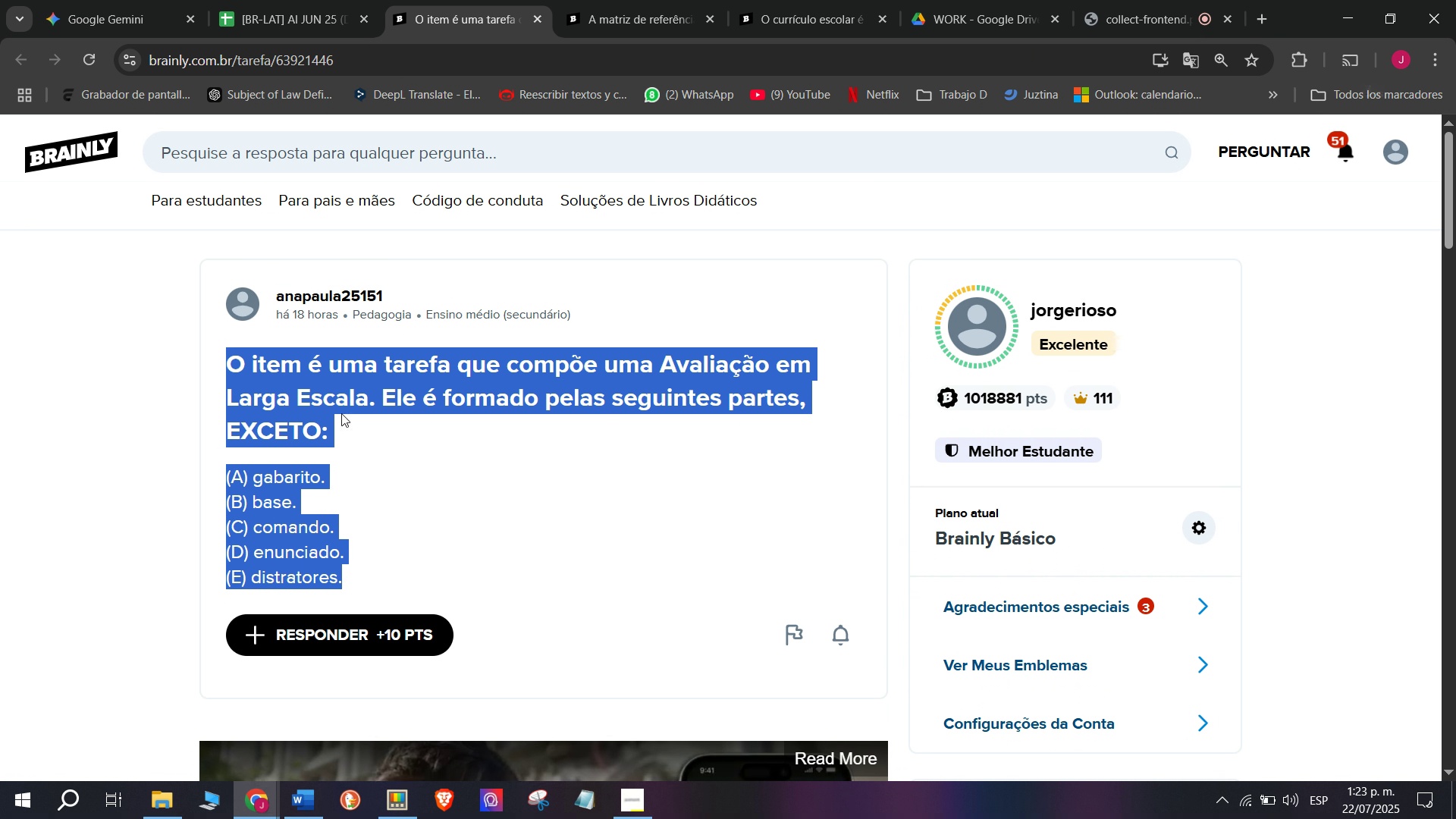 
key(Control+C)
 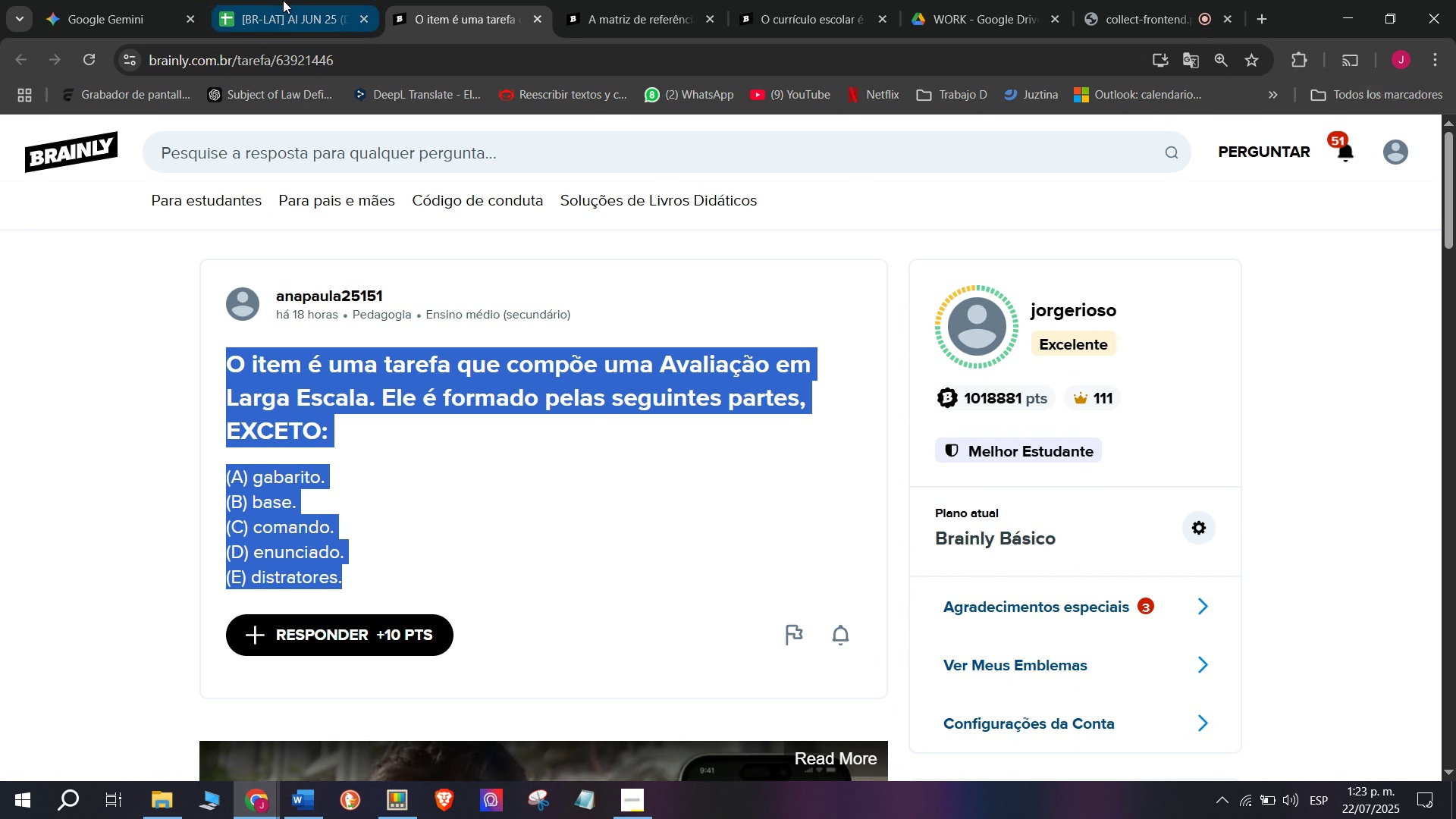 
left_click([281, 0])
 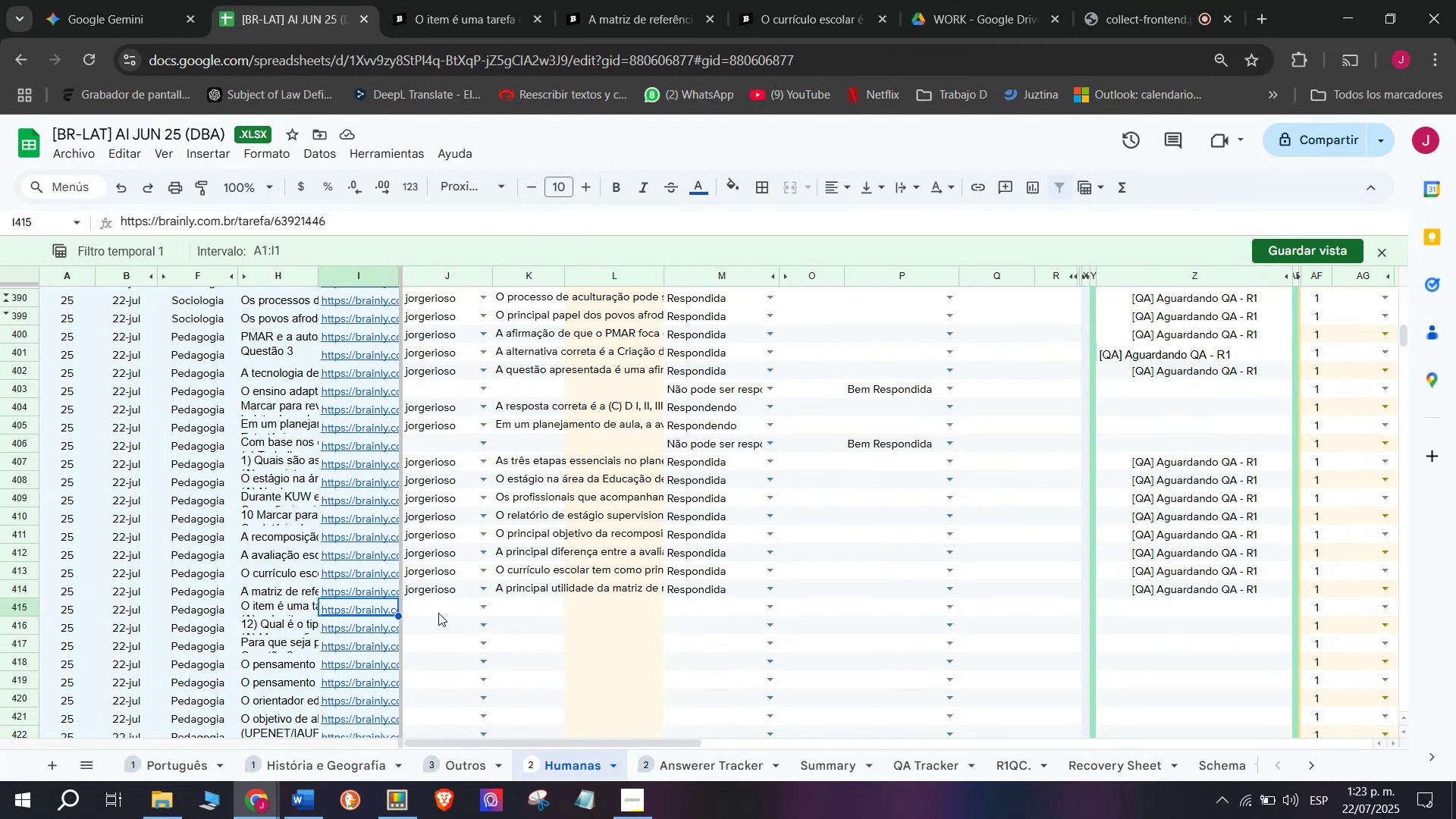 
left_click([438, 613])
 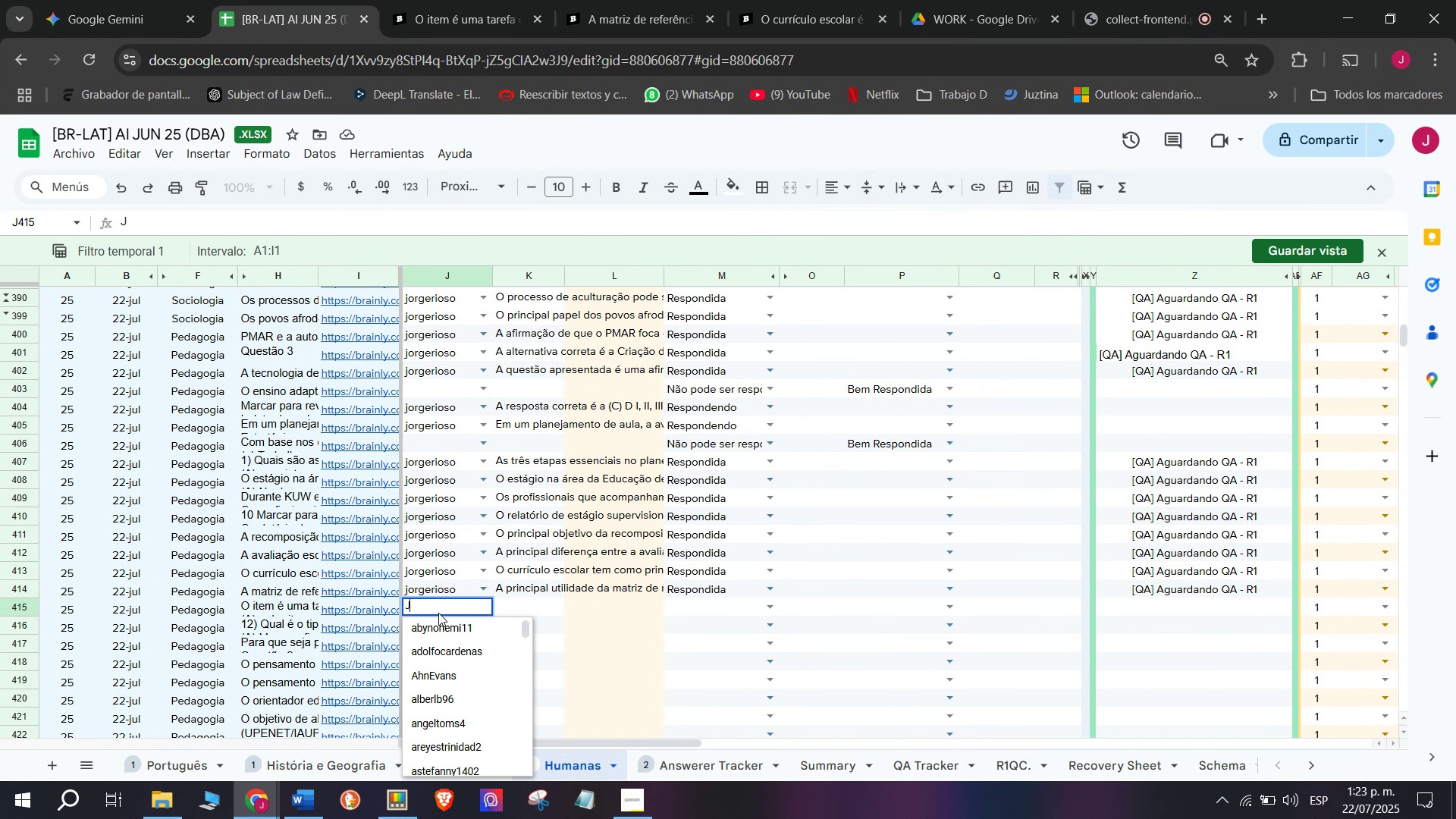 
key(J)
 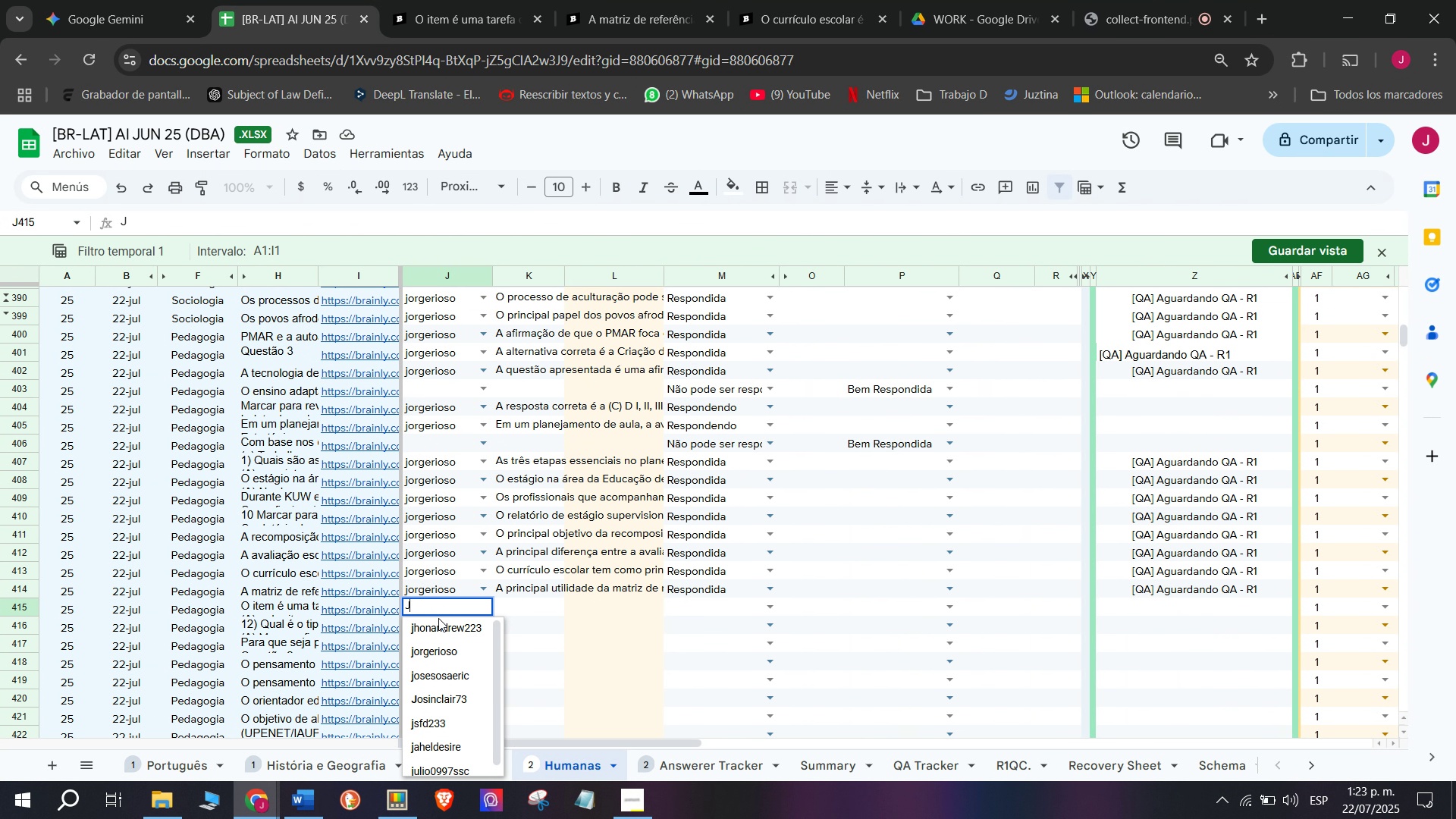 
left_click([448, 650])
 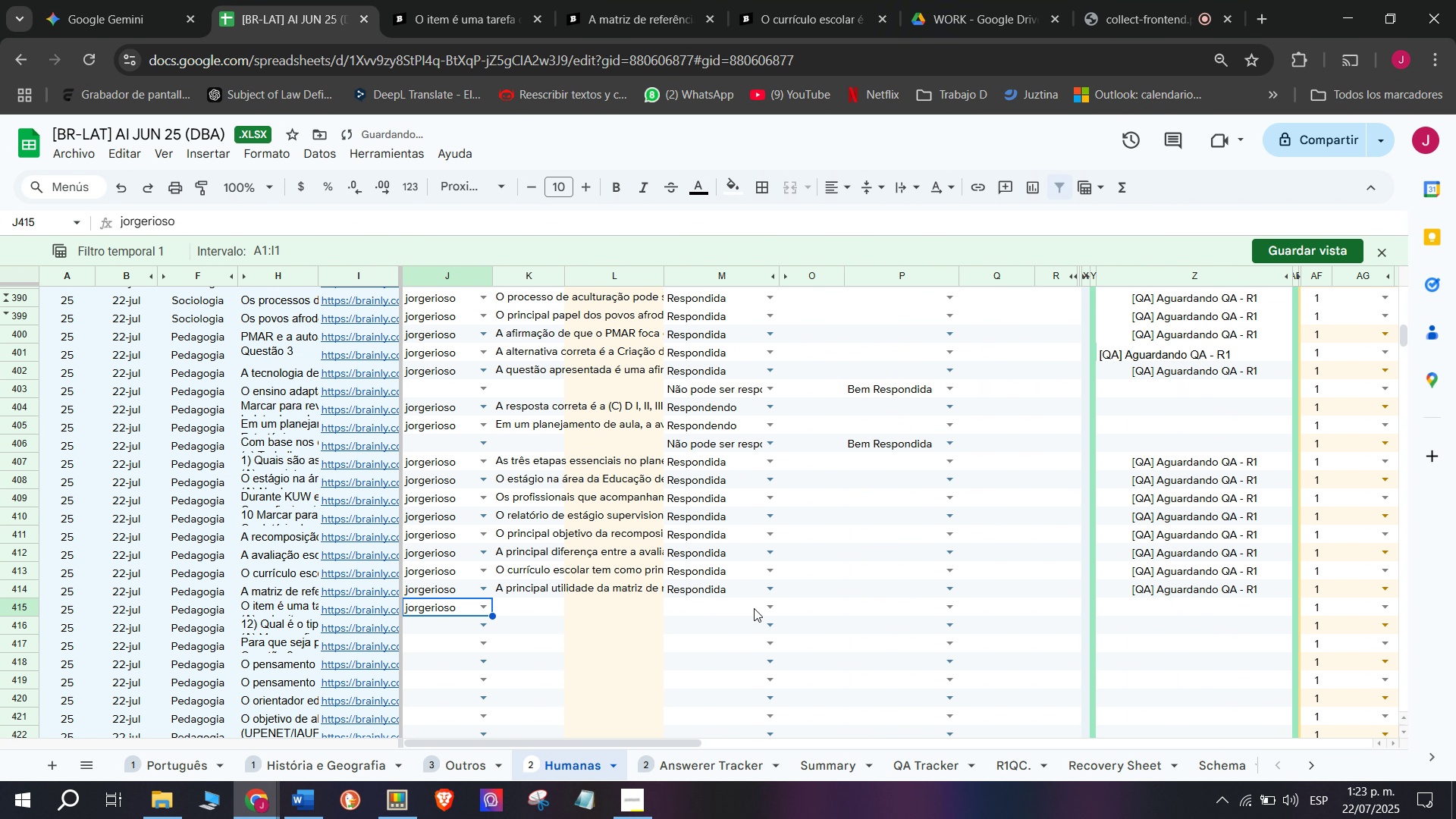 
left_click([774, 608])
 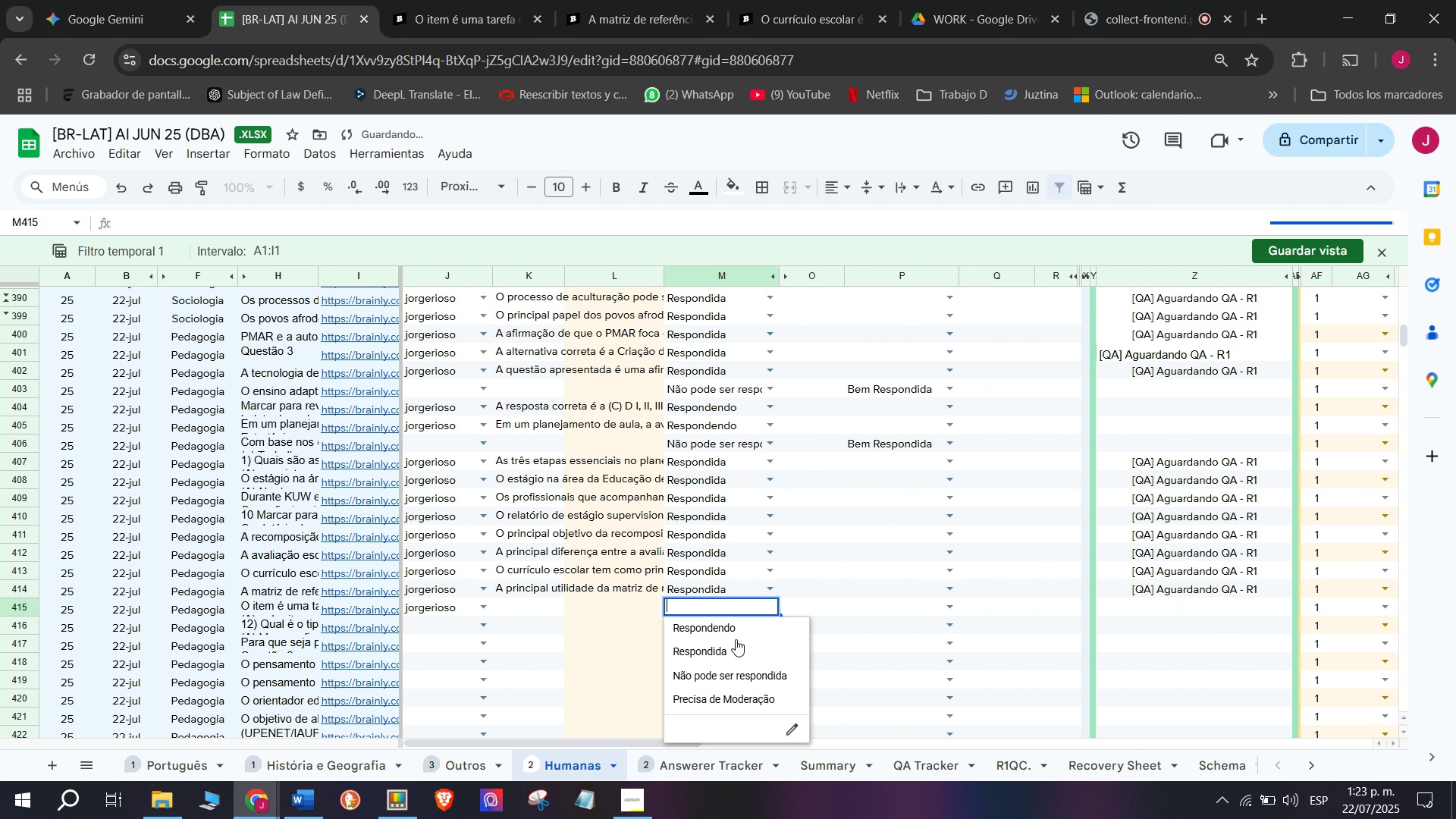 
left_click([736, 639])
 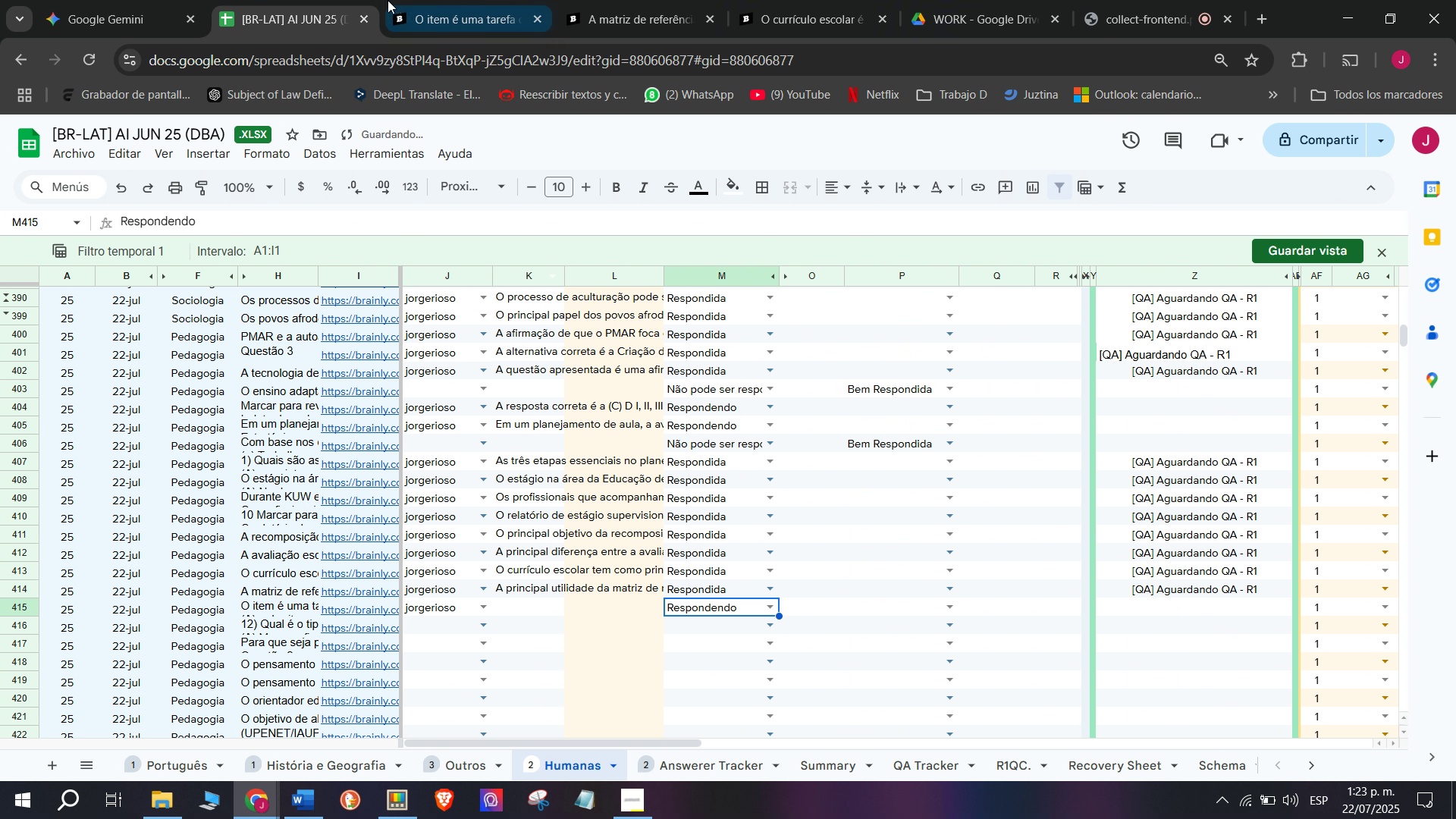 
left_click([460, 0])
 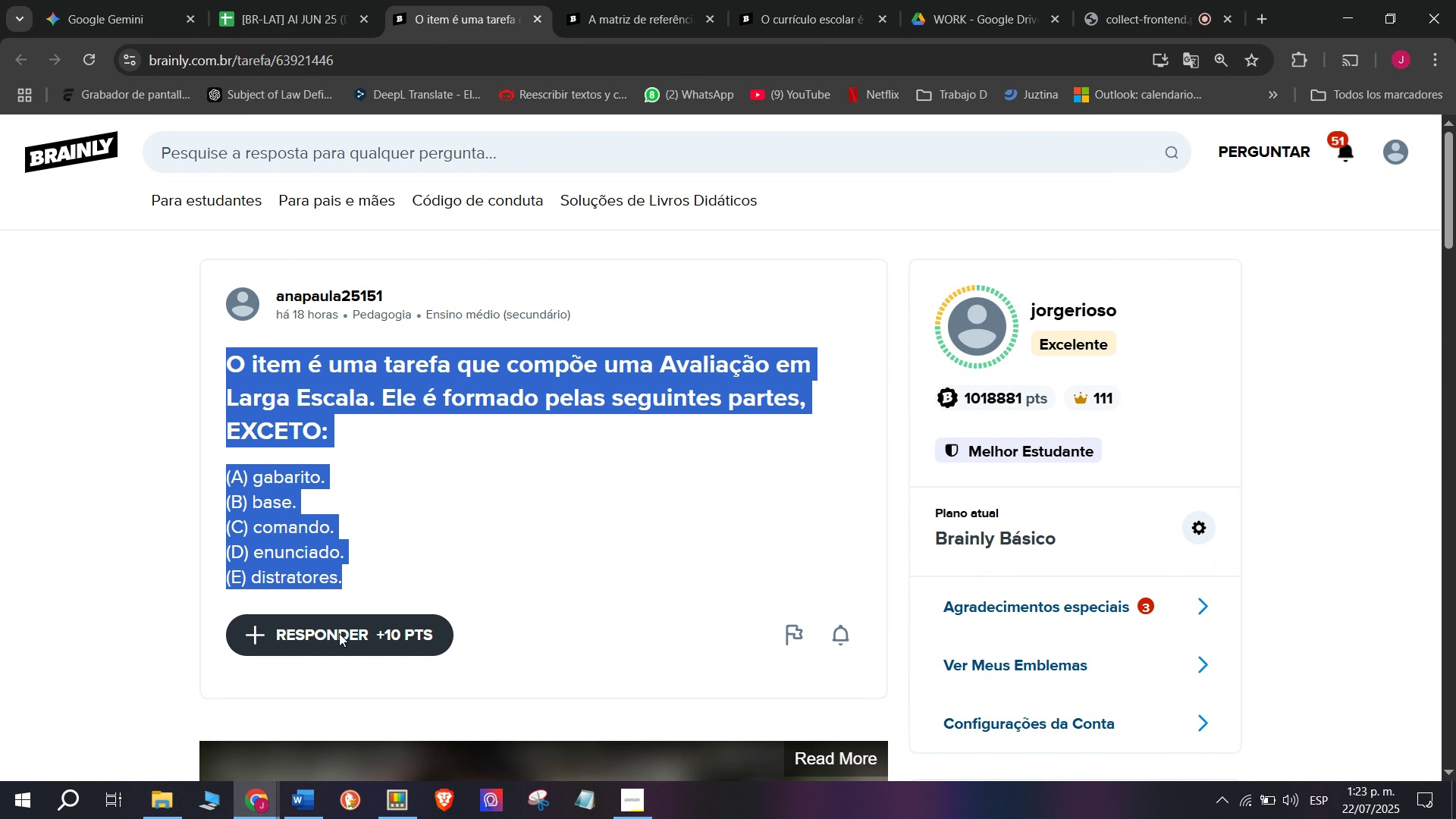 
key(Break)
 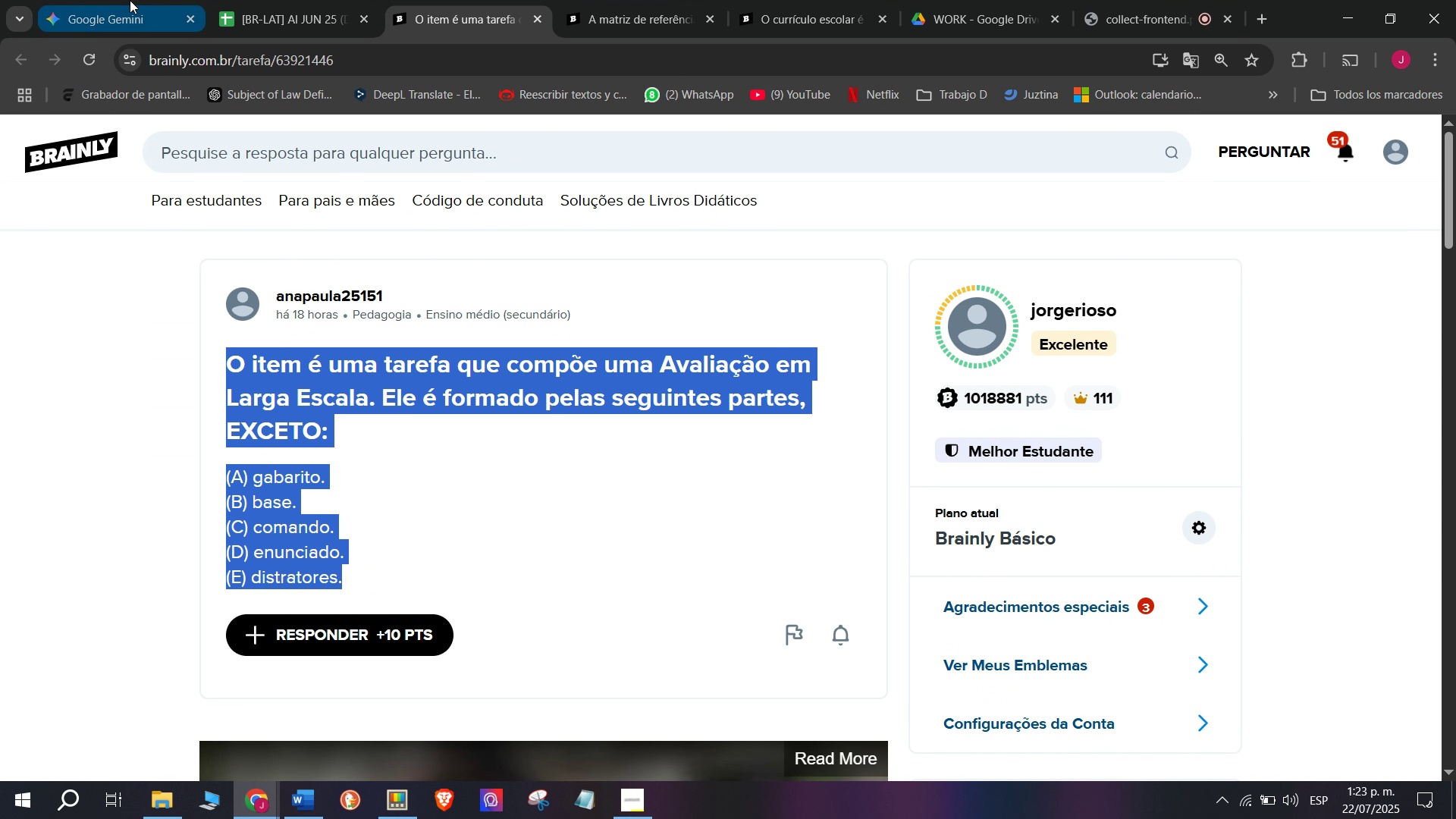 
key(Control+ControlLeft)
 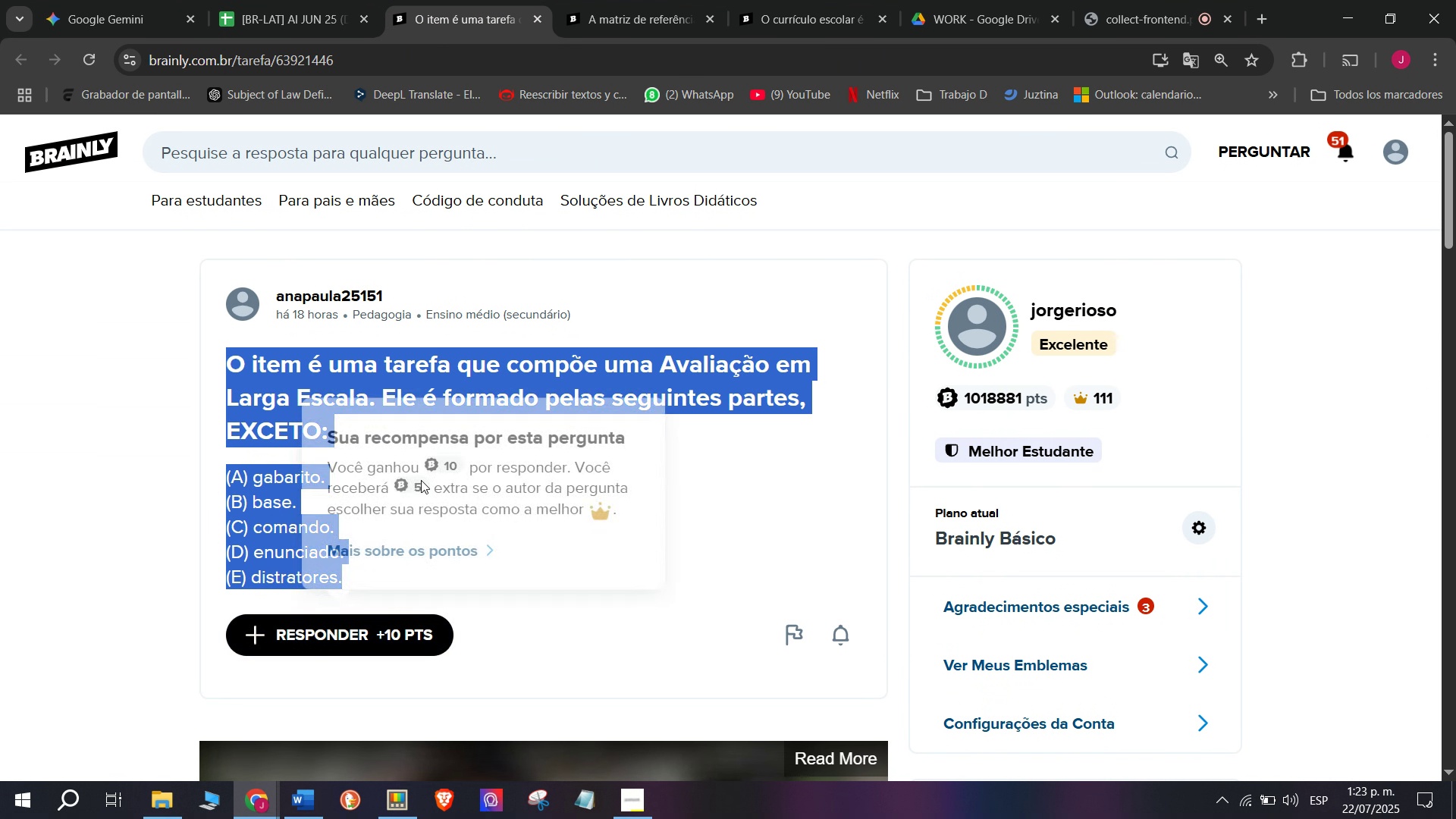 
key(Control+C)
 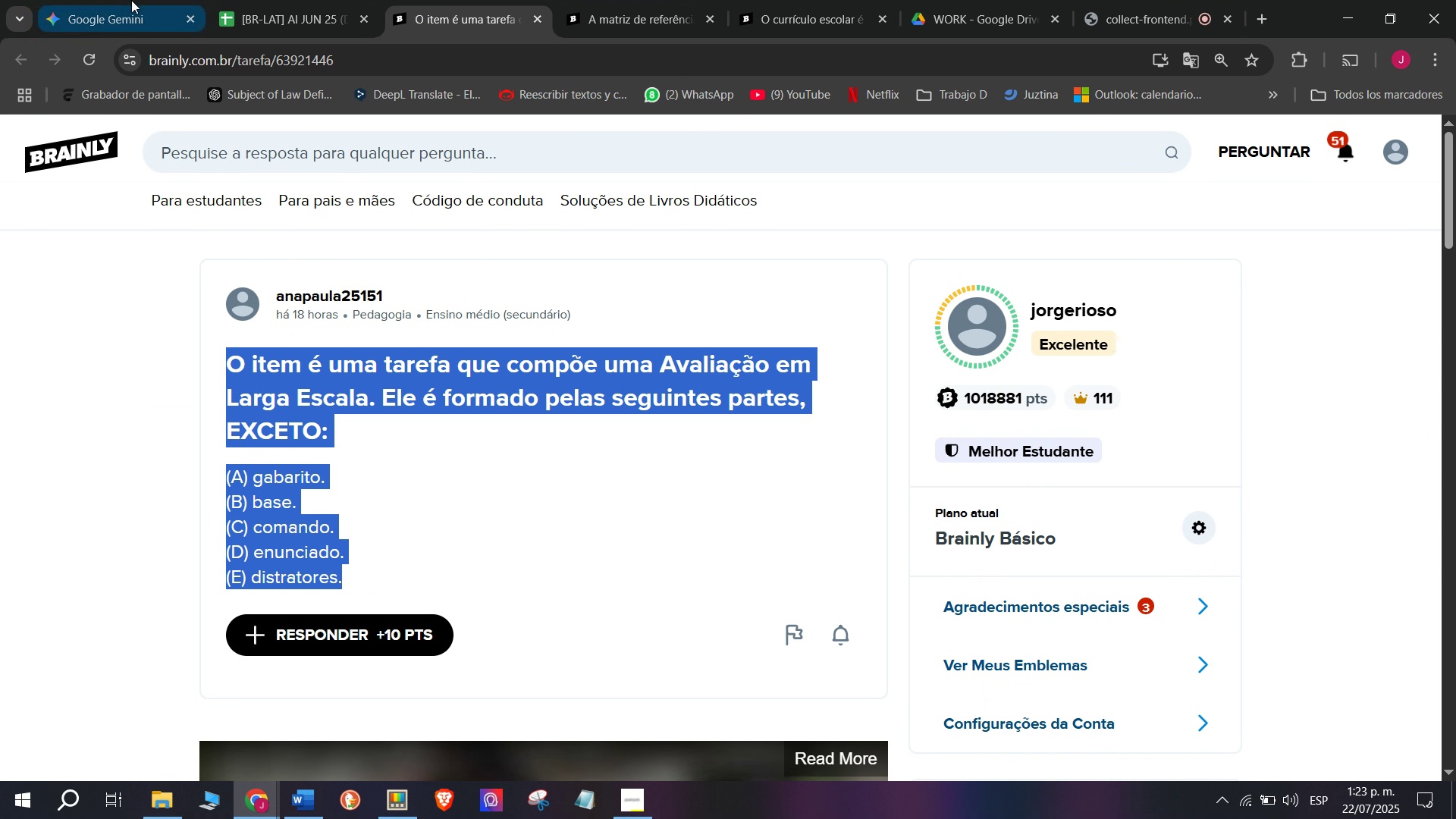 
left_click([130, 0])
 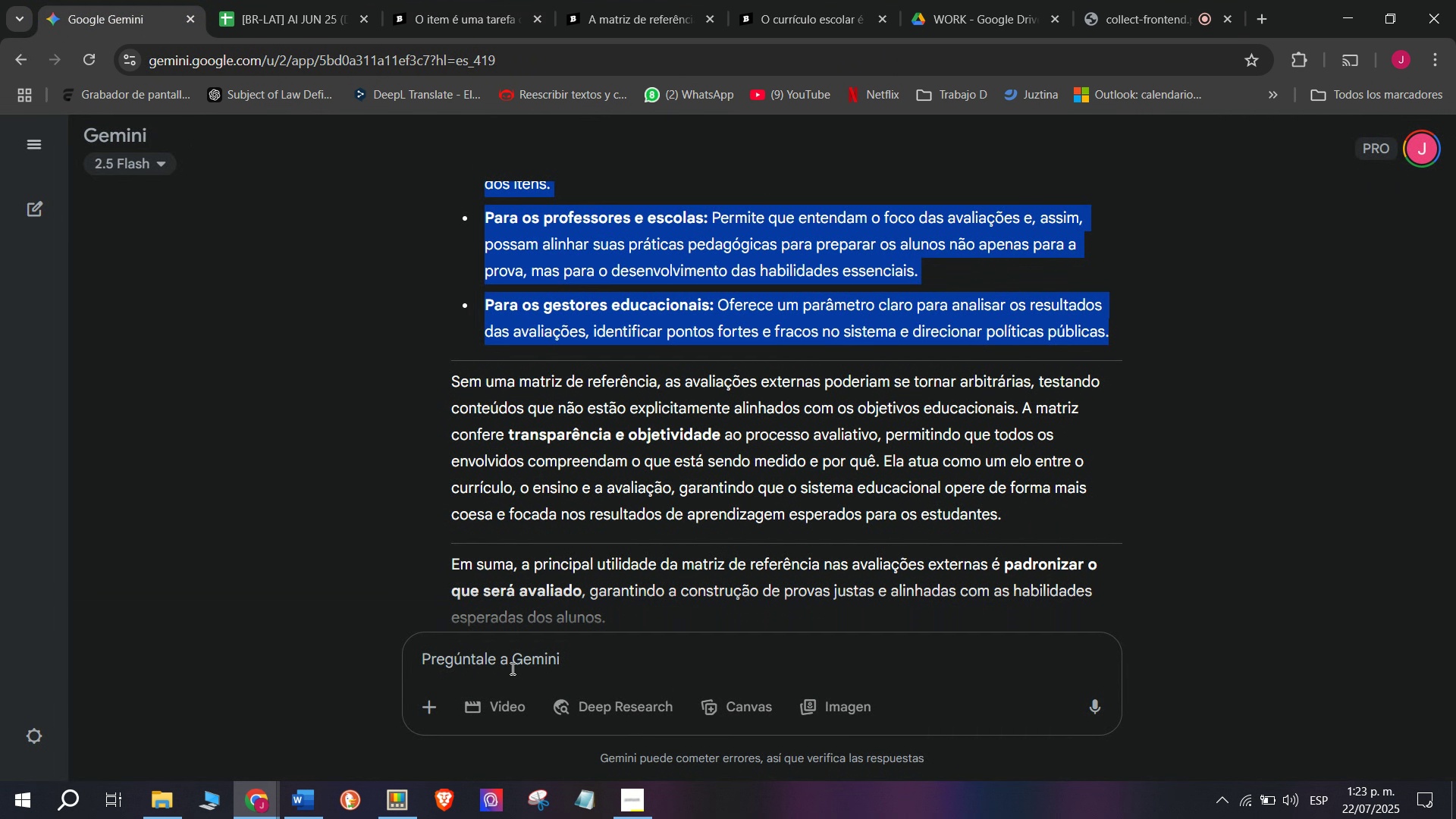 
left_click([511, 668])
 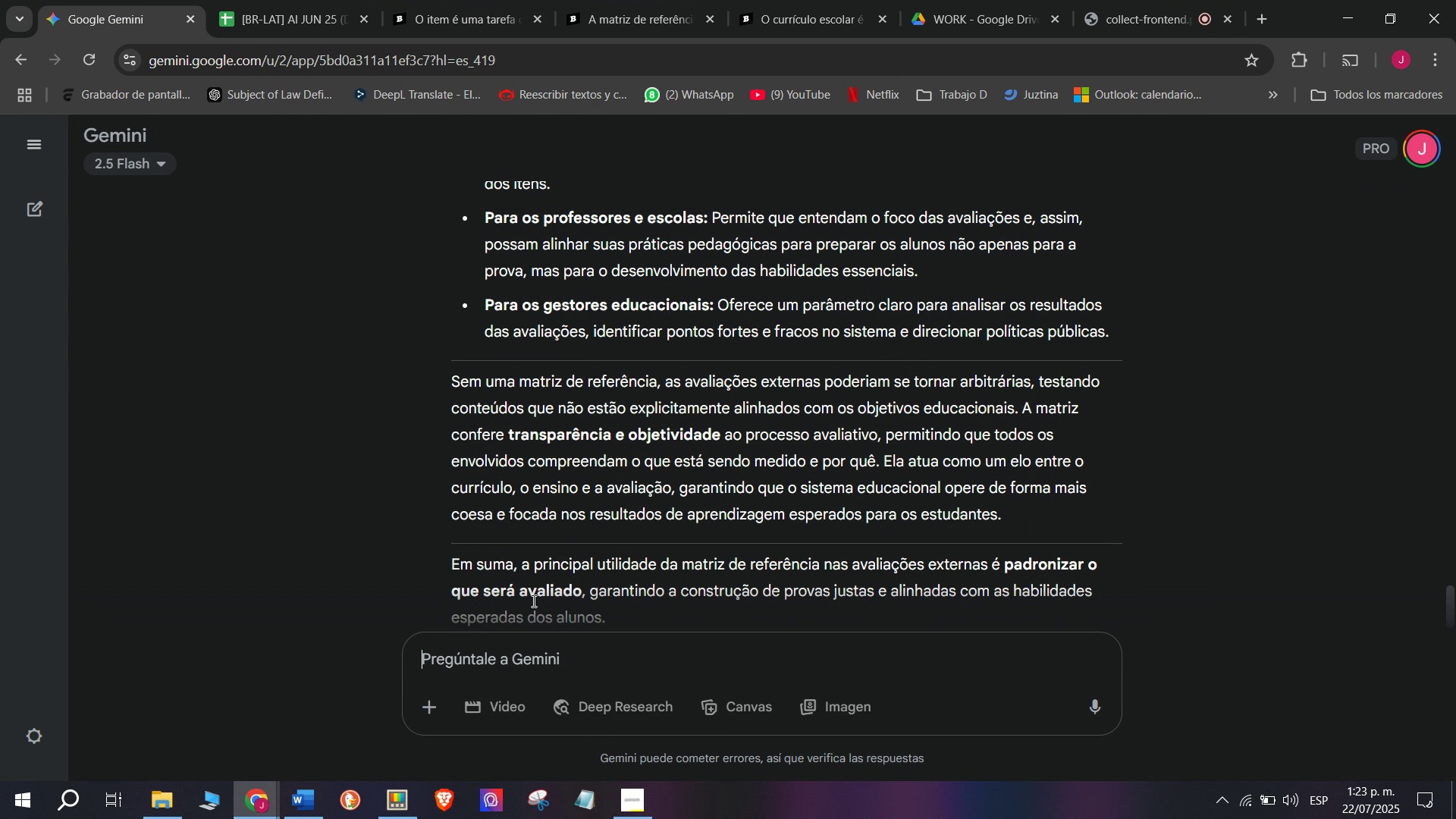 
key(Meta+MetaLeft)
 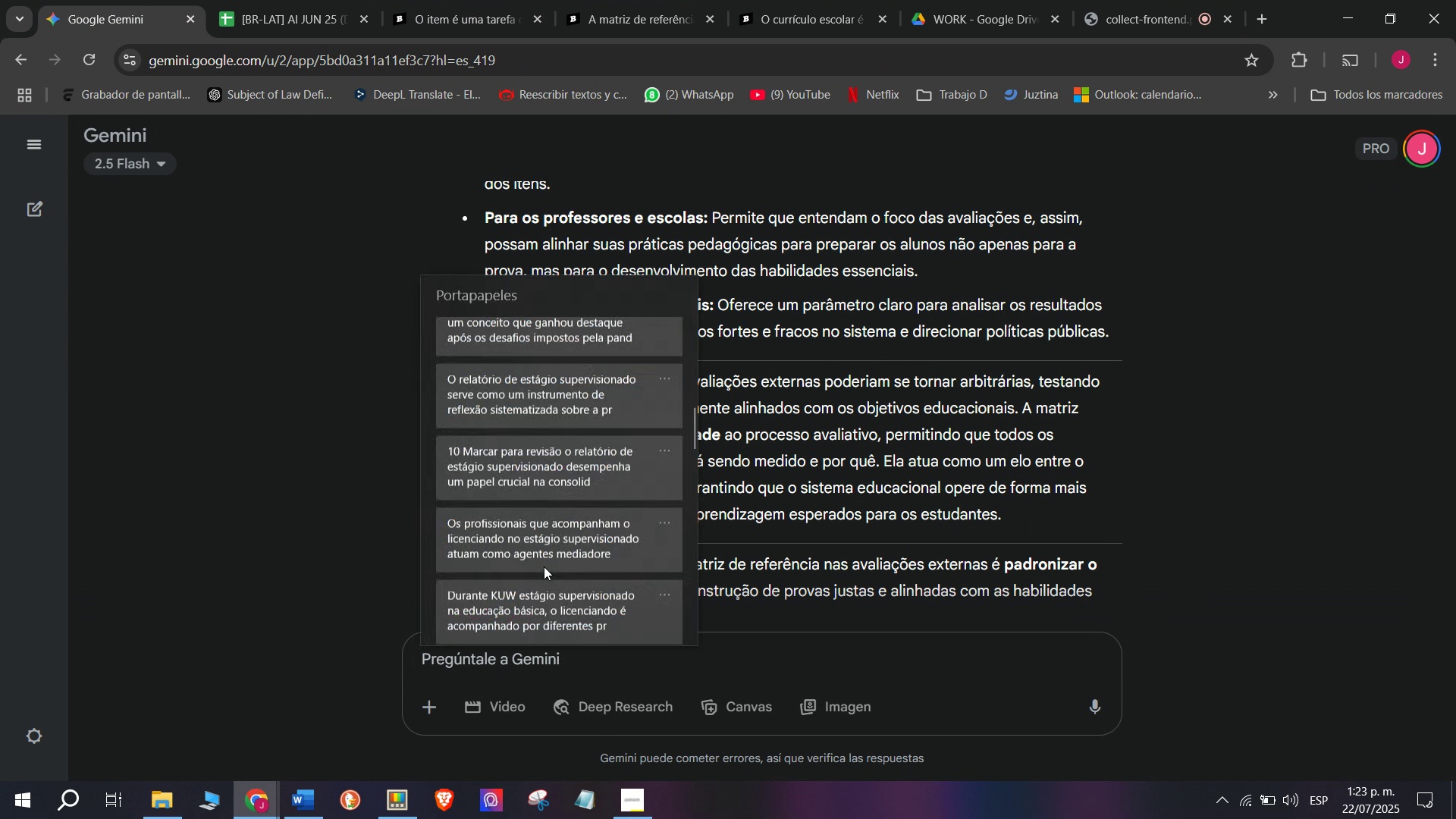 
key(Meta+V)
 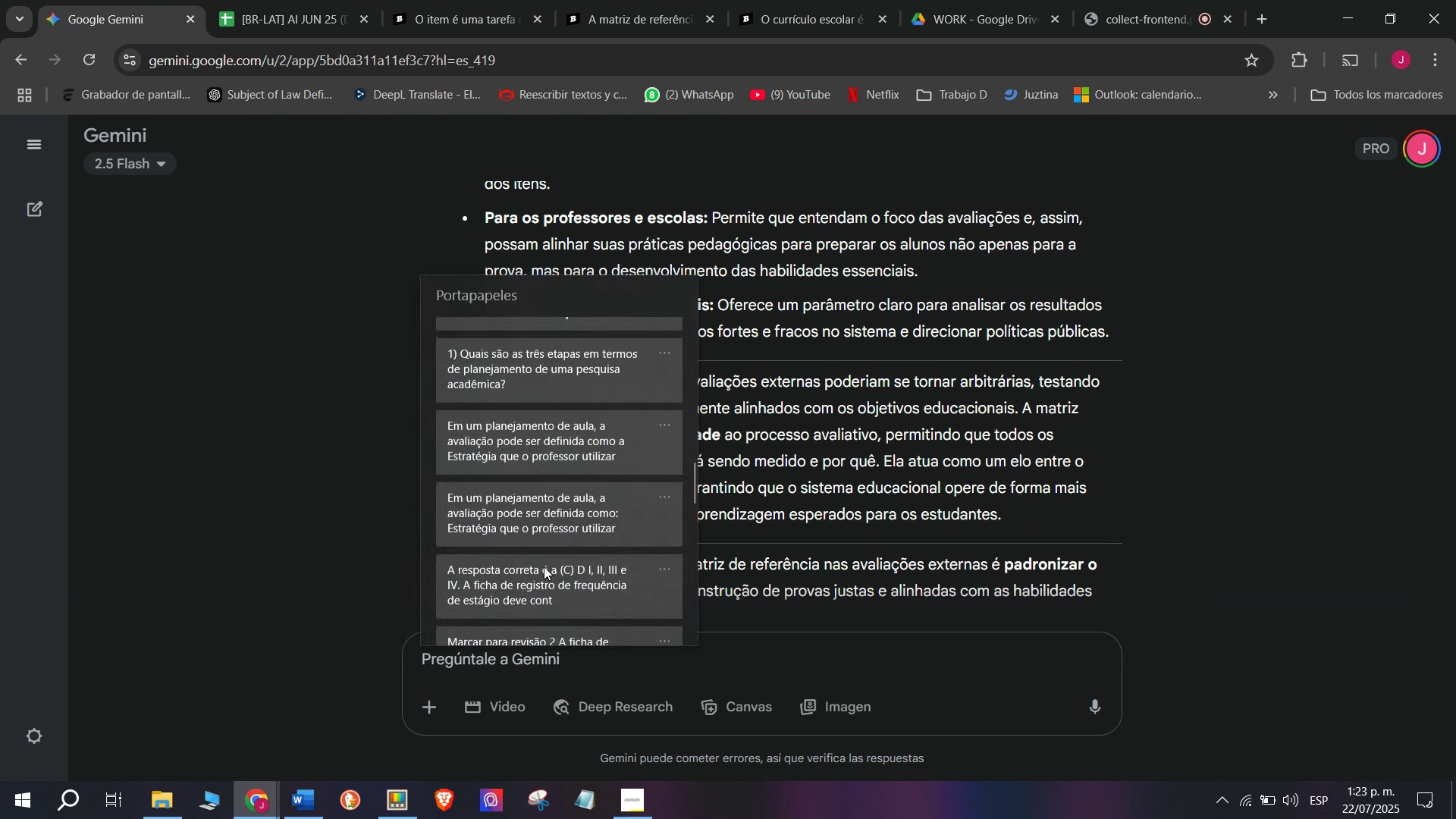 
key(C)
 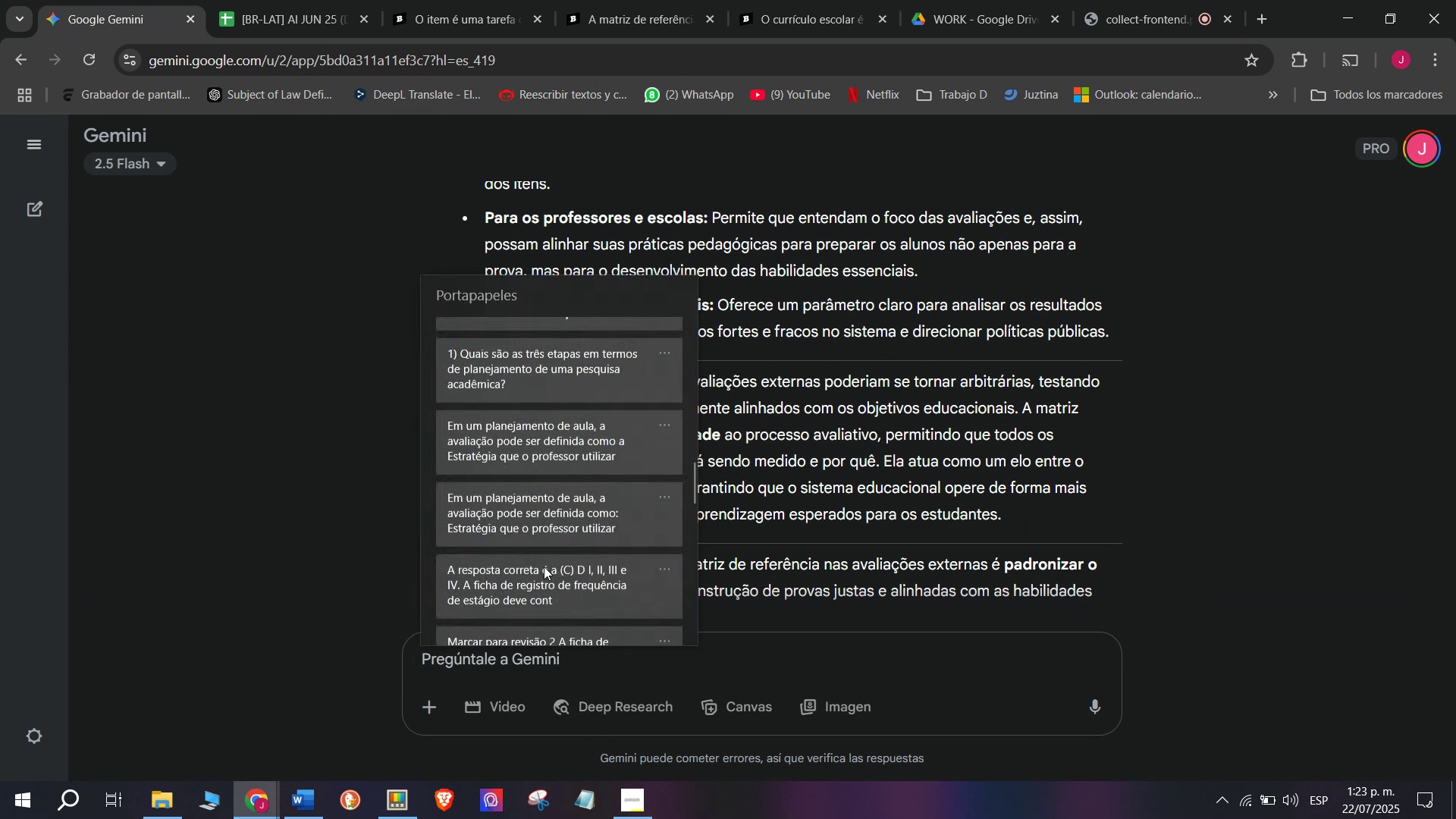 
scroll: coordinate [544, 565], scroll_direction: down, amount: 23.0
 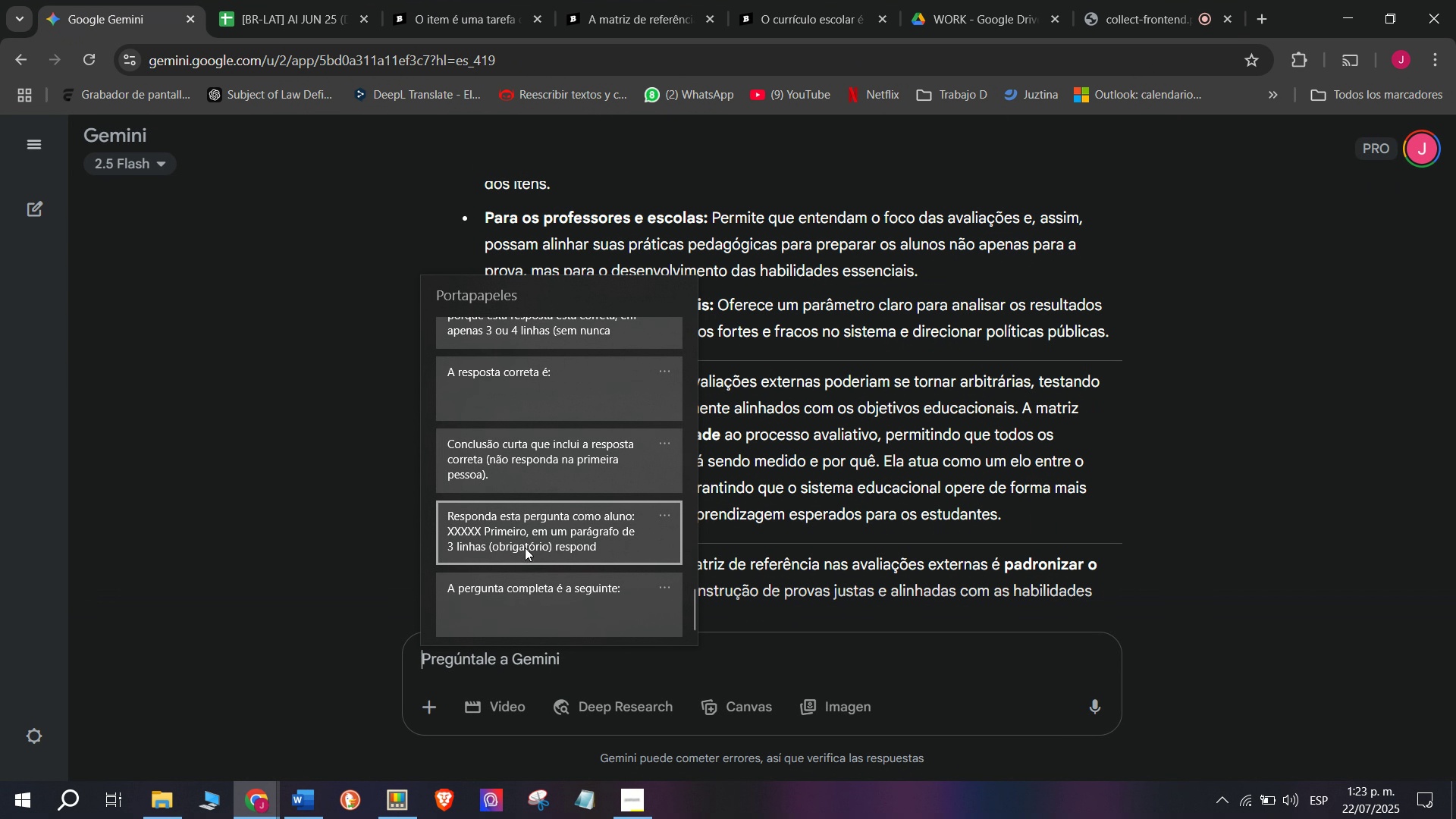 
left_click([525, 548])
 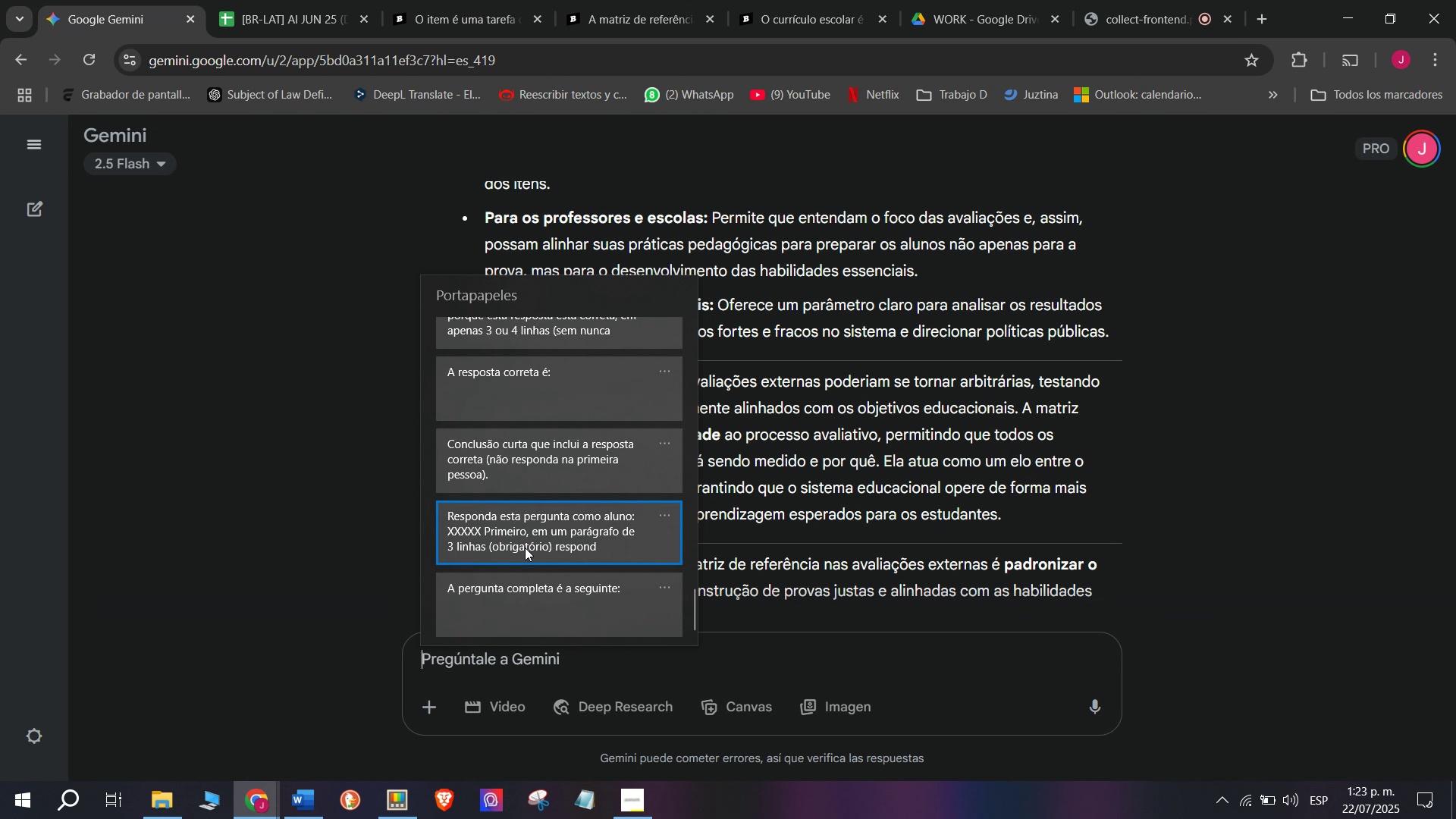 
key(Control+ControlLeft)
 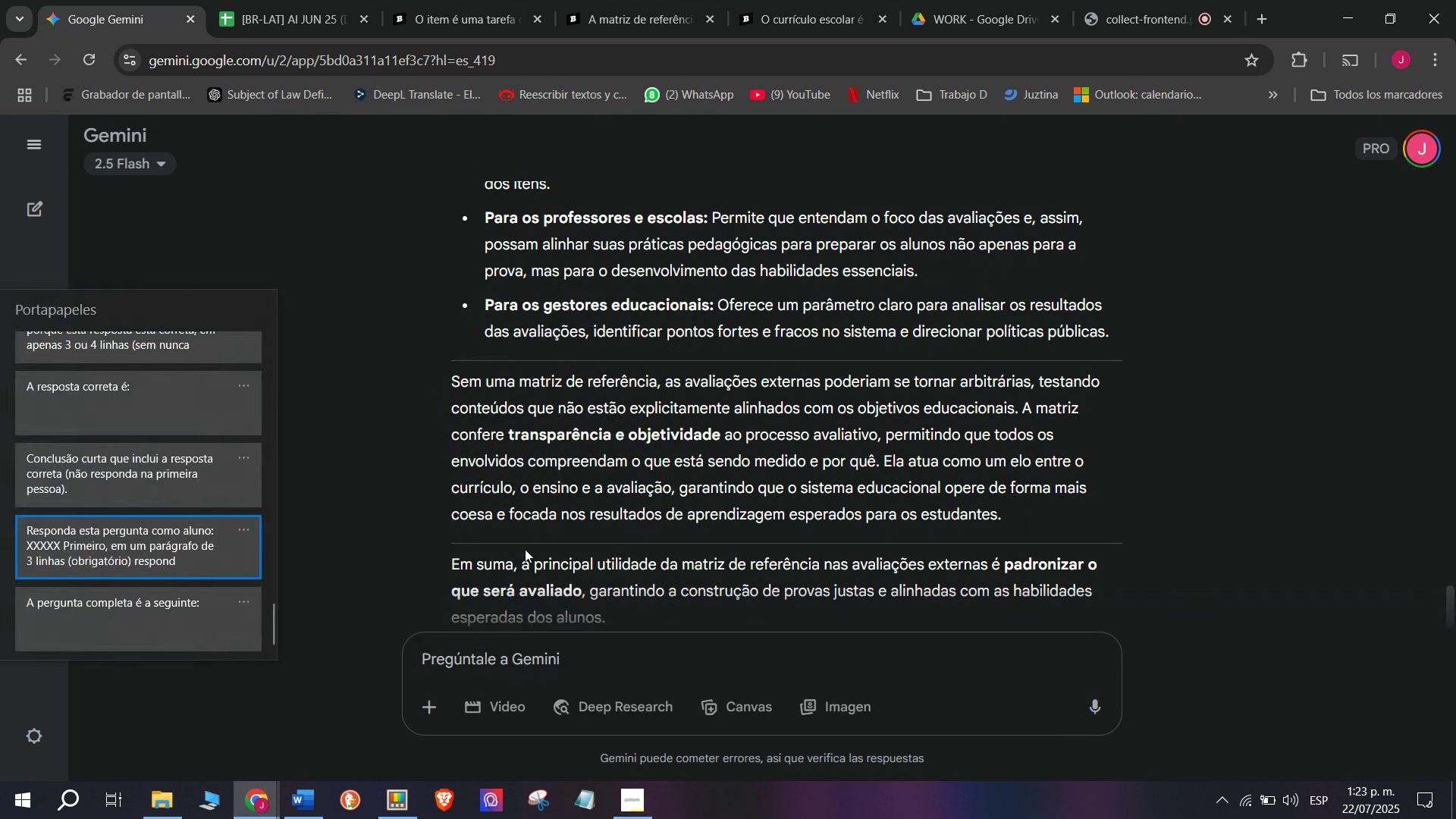 
key(Control+V)
 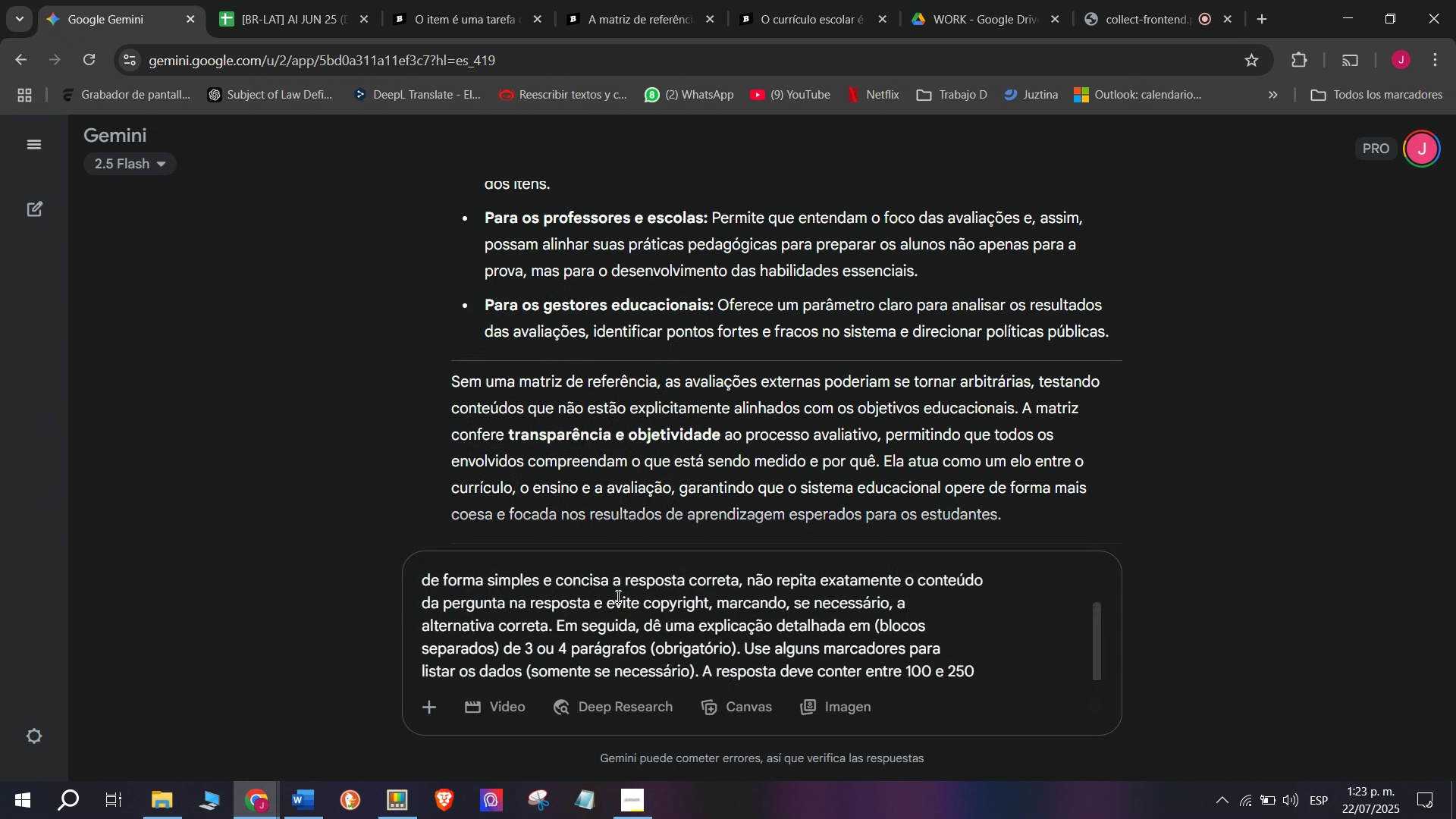 
scroll: coordinate [620, 596], scroll_direction: up, amount: 4.0
 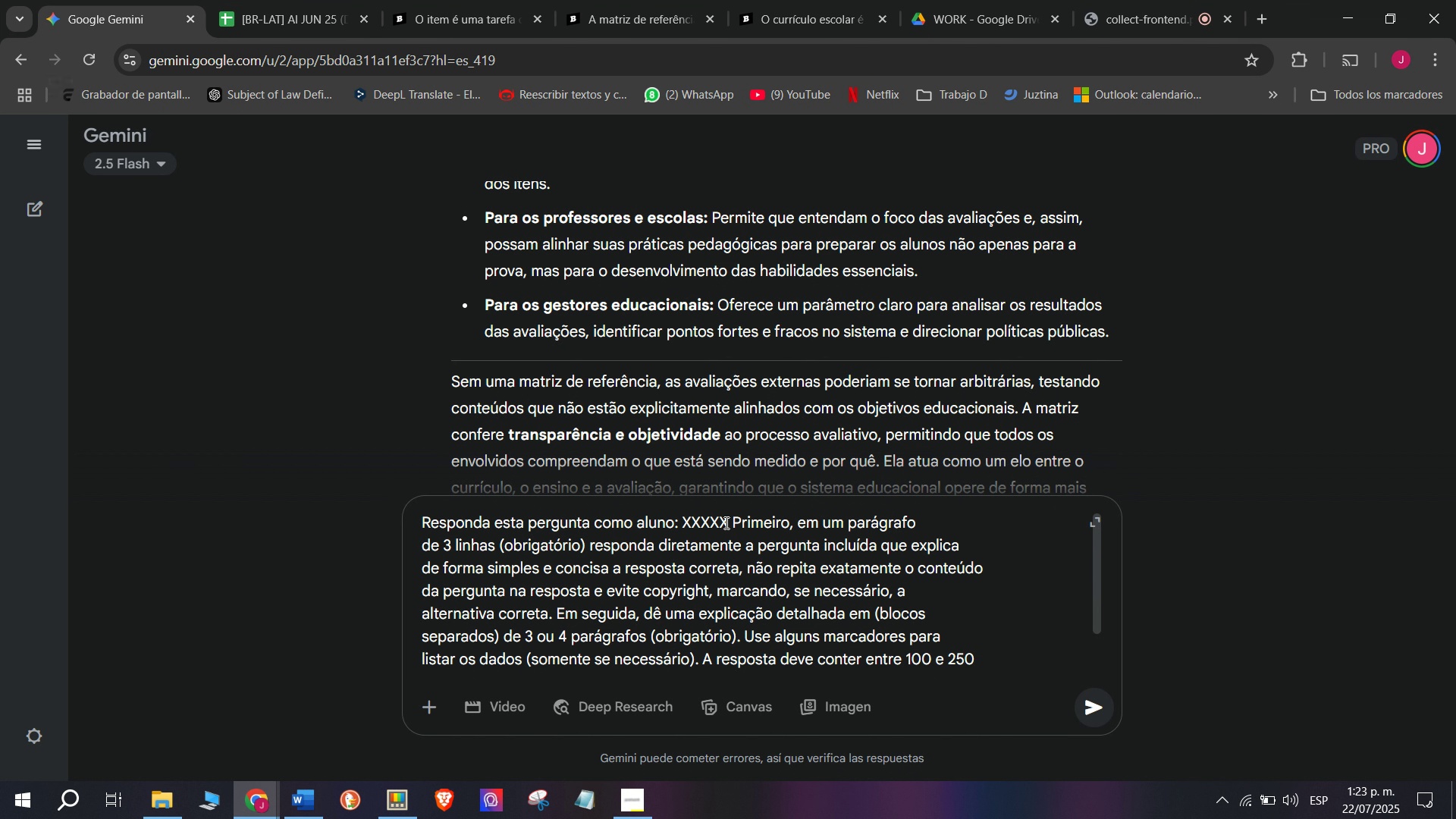 
left_click_drag(start_coordinate=[725, 522], to_coordinate=[679, 518])
 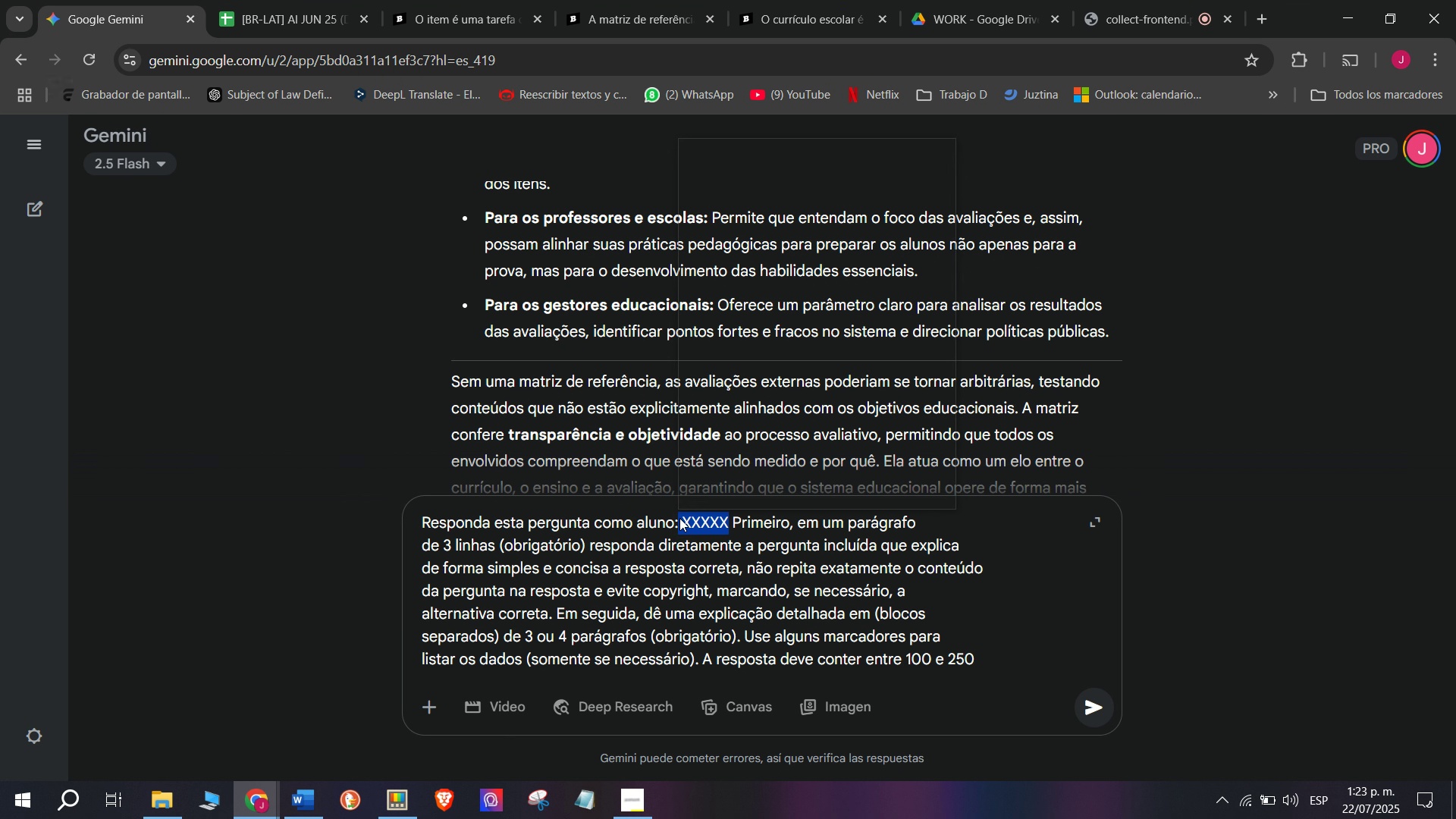 
key(C)
 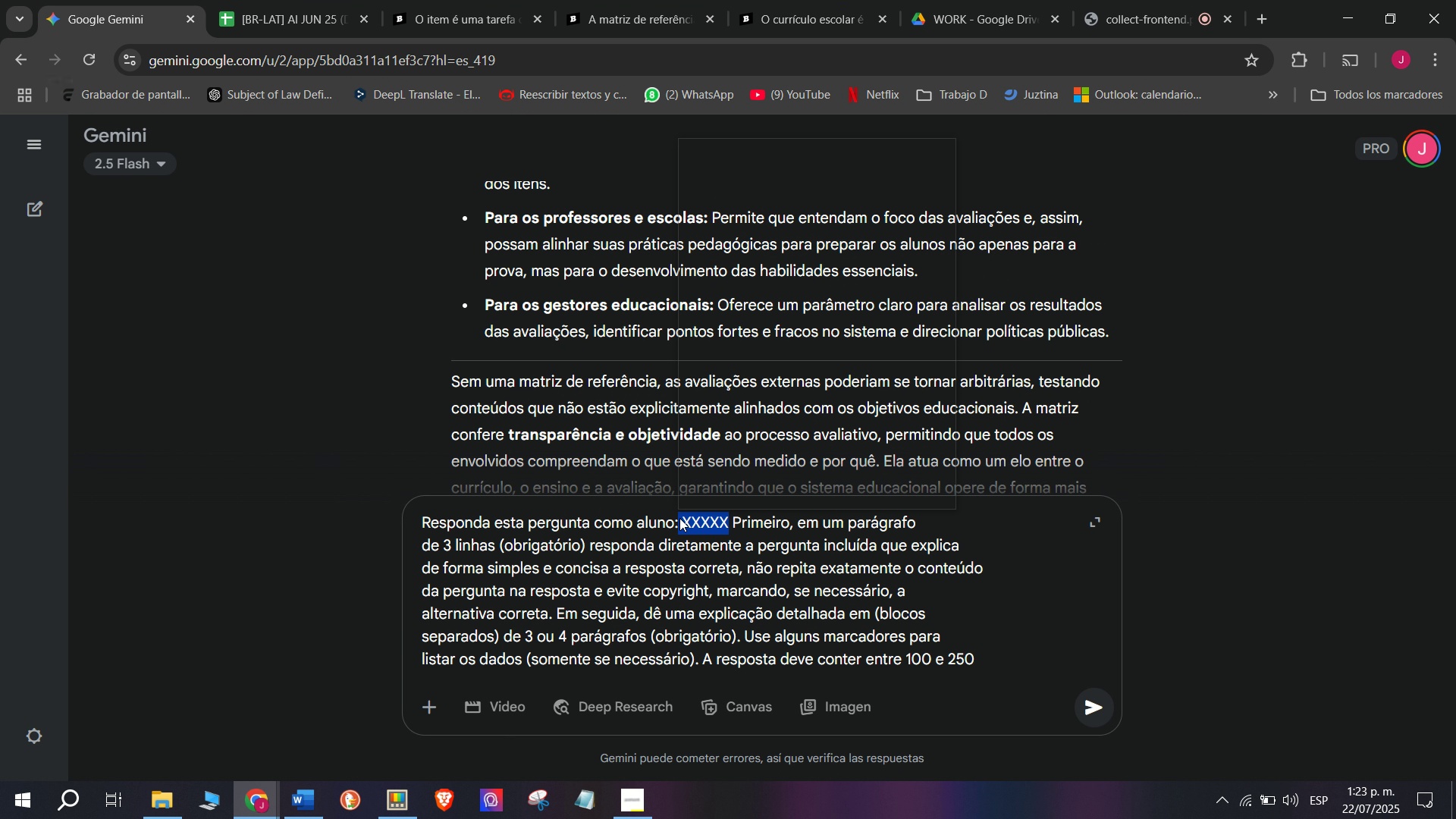 
key(Meta+V)
 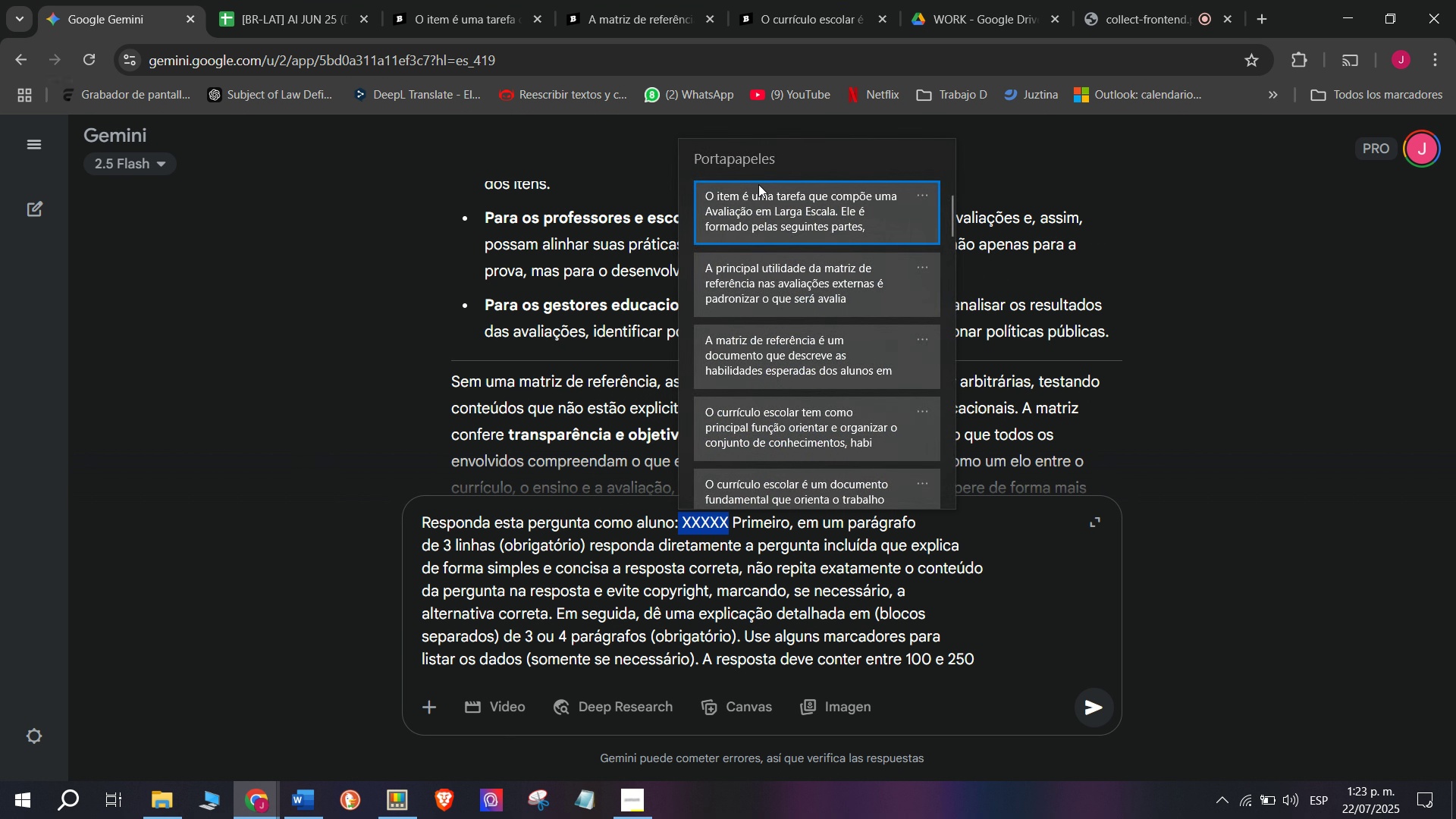 
key(Meta+MetaLeft)
 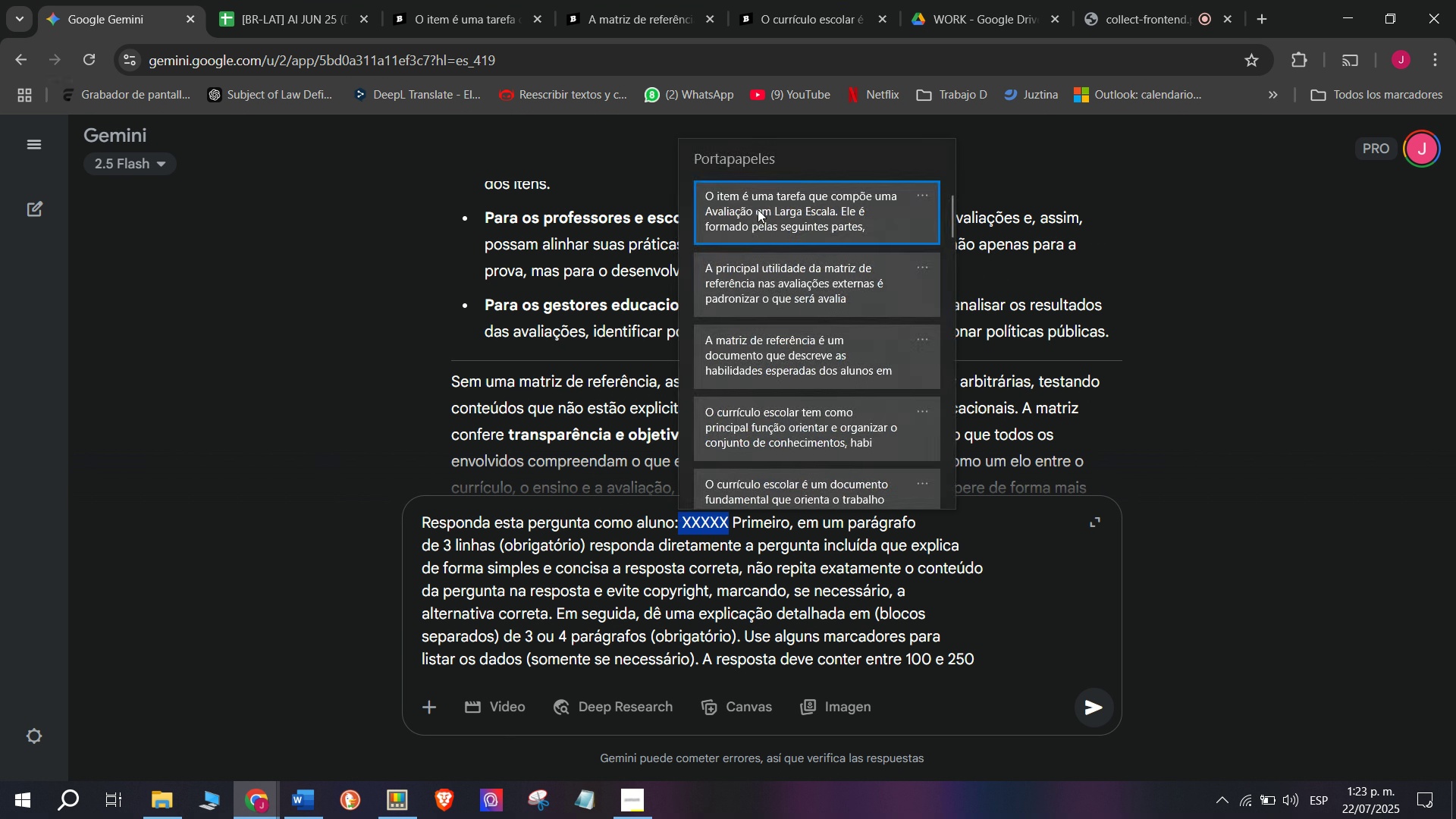 
left_click([770, 197])
 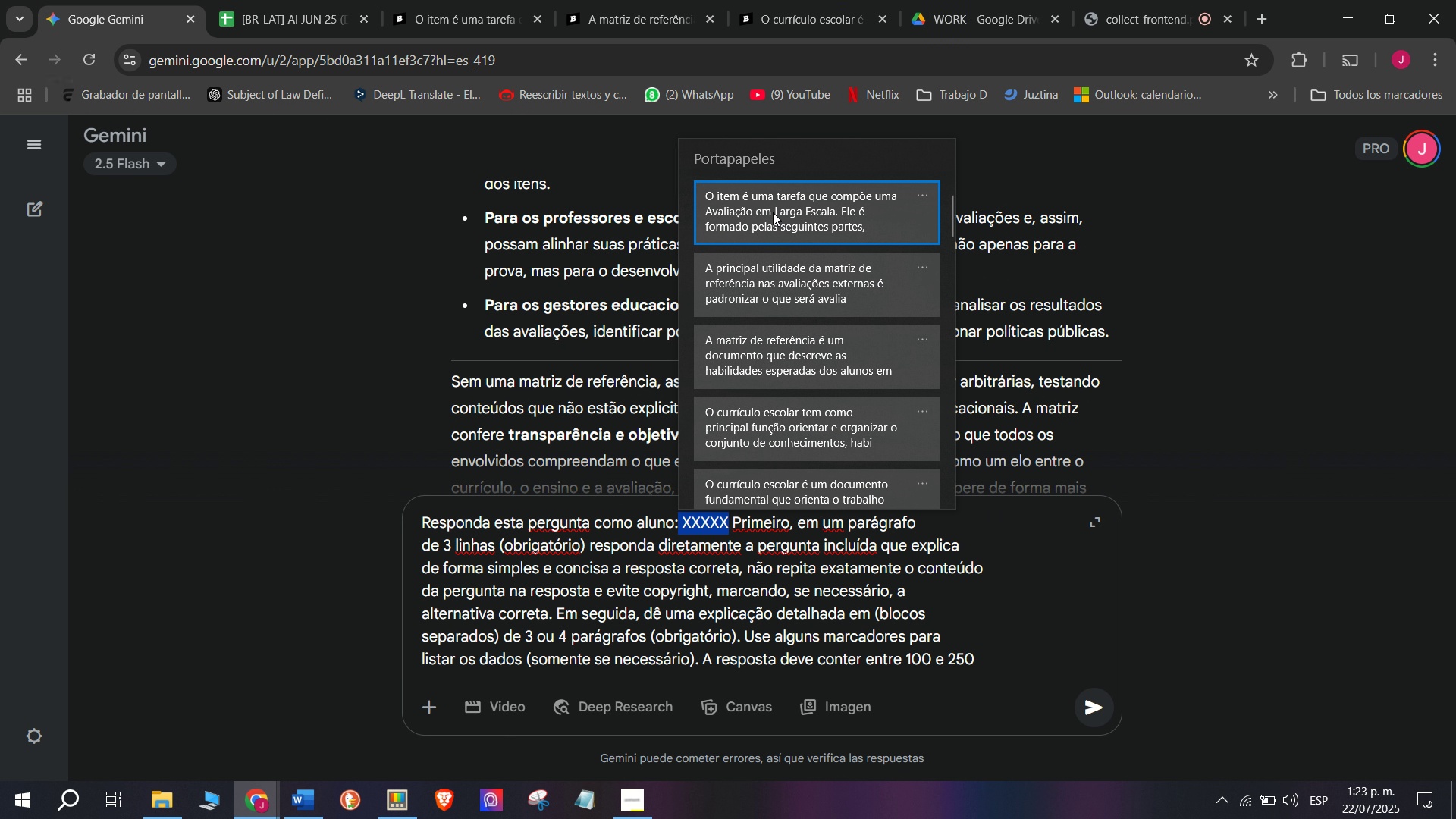 
key(Control+ControlLeft)
 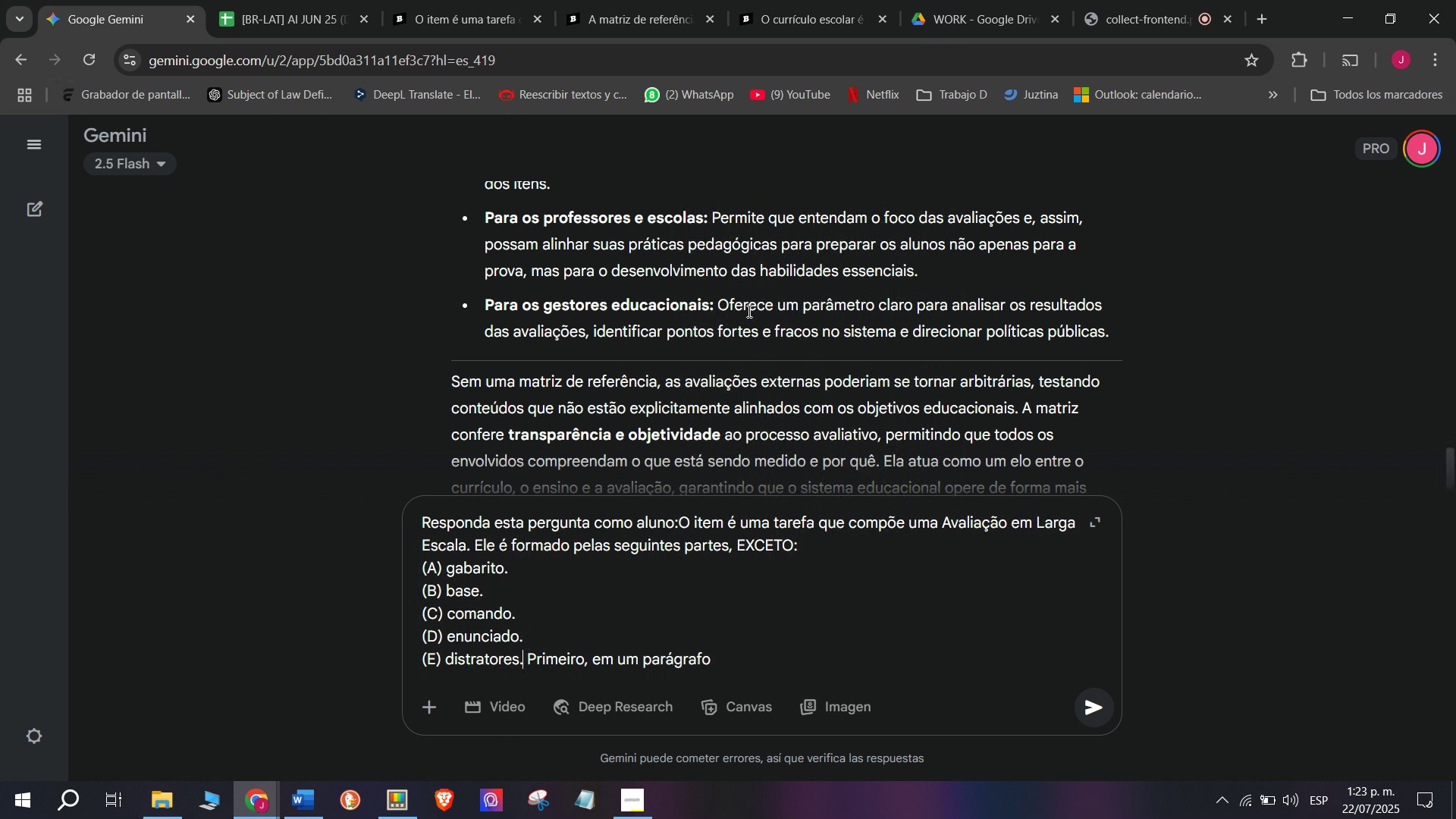 
key(Control+V)
 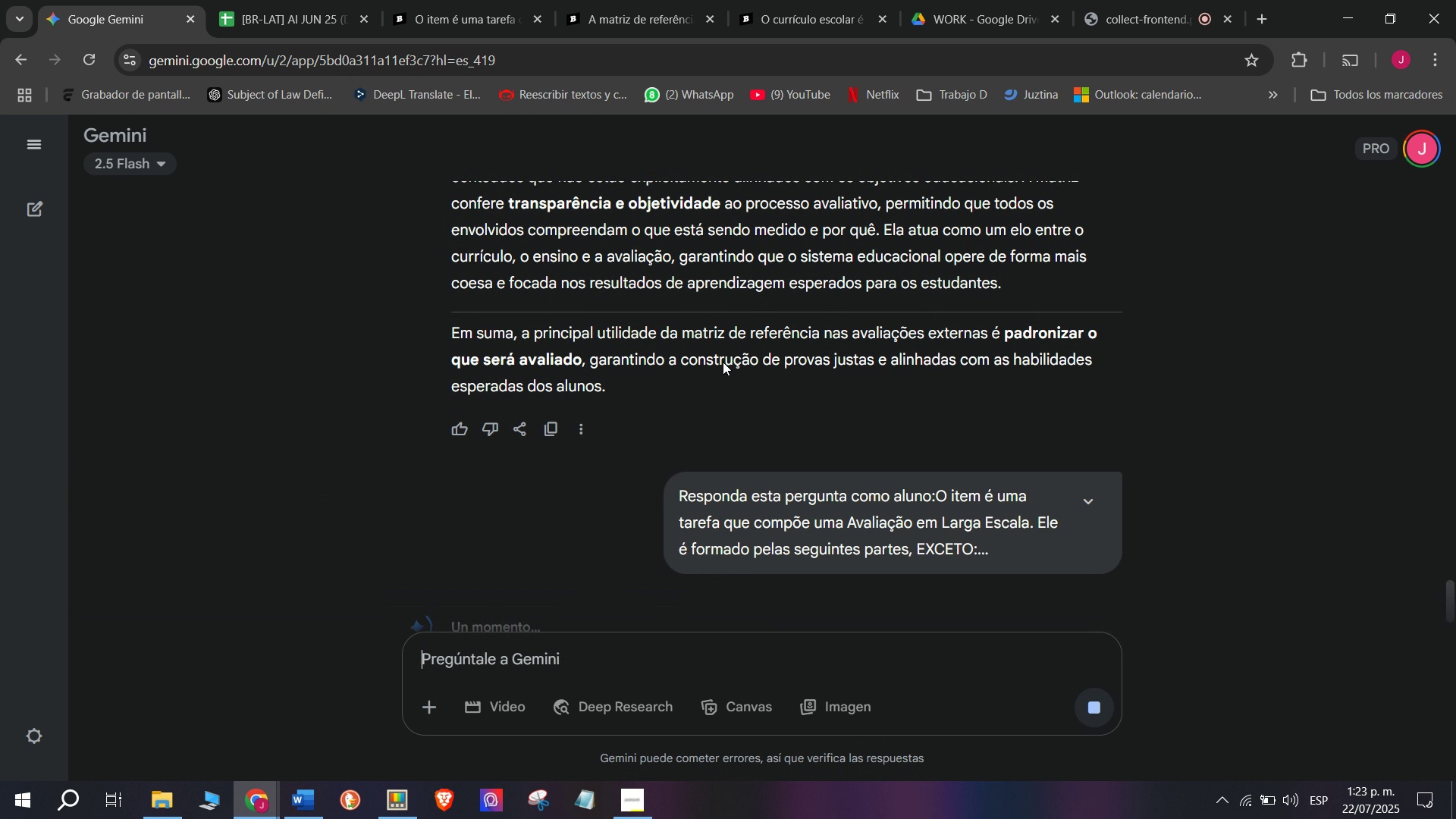 
key(Enter)
 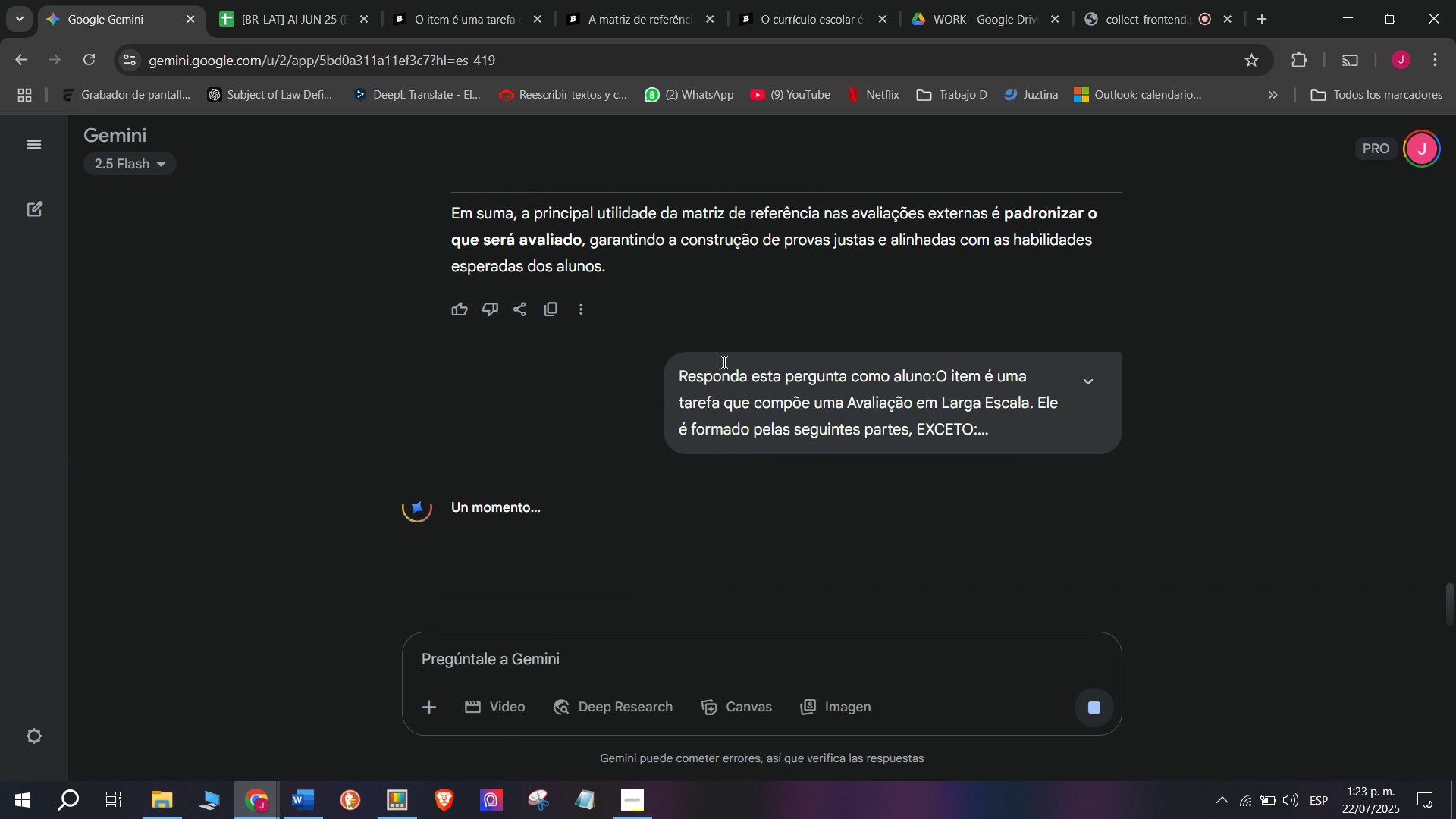 
key(W)
 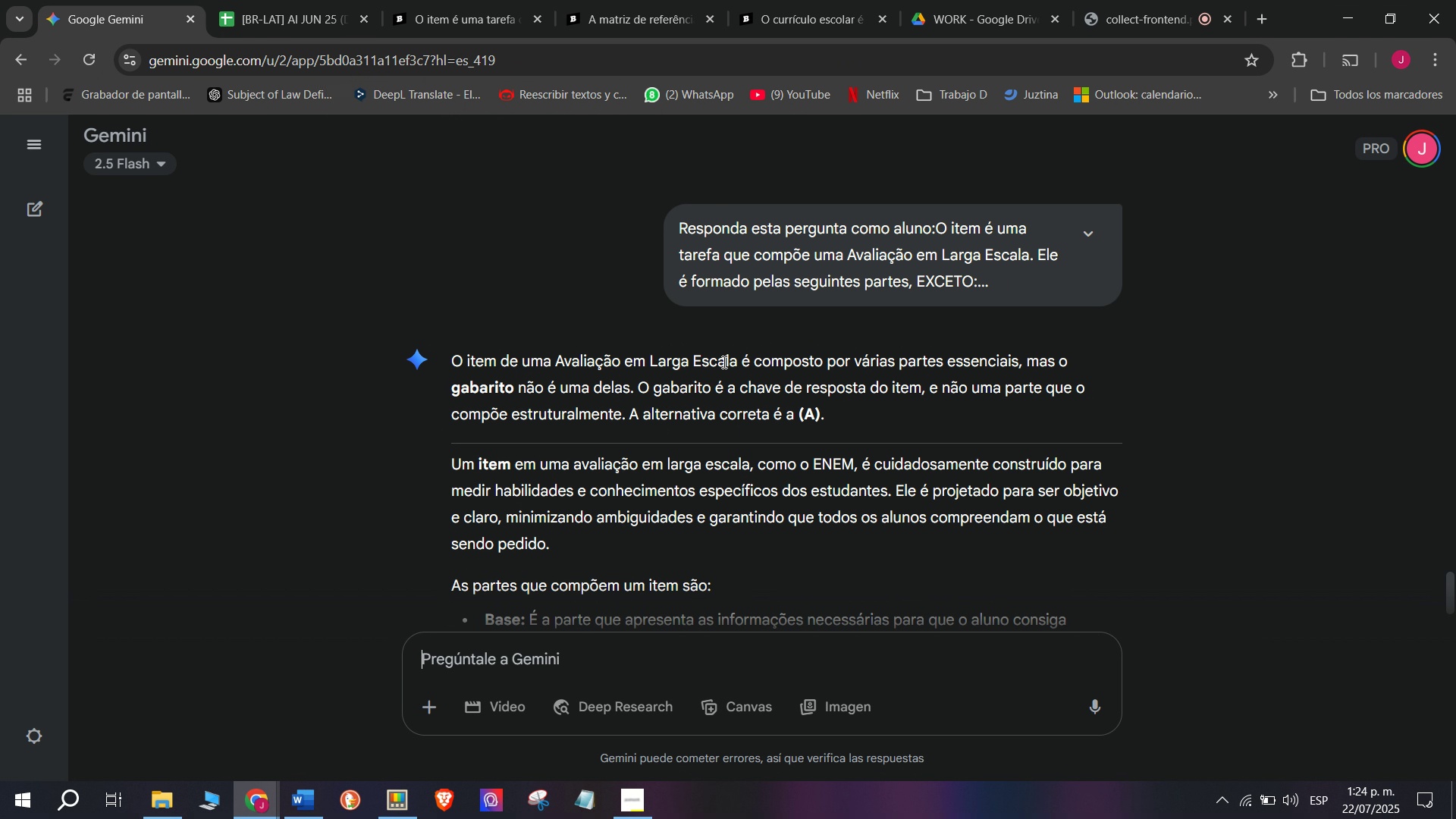 
wait(12.37)
 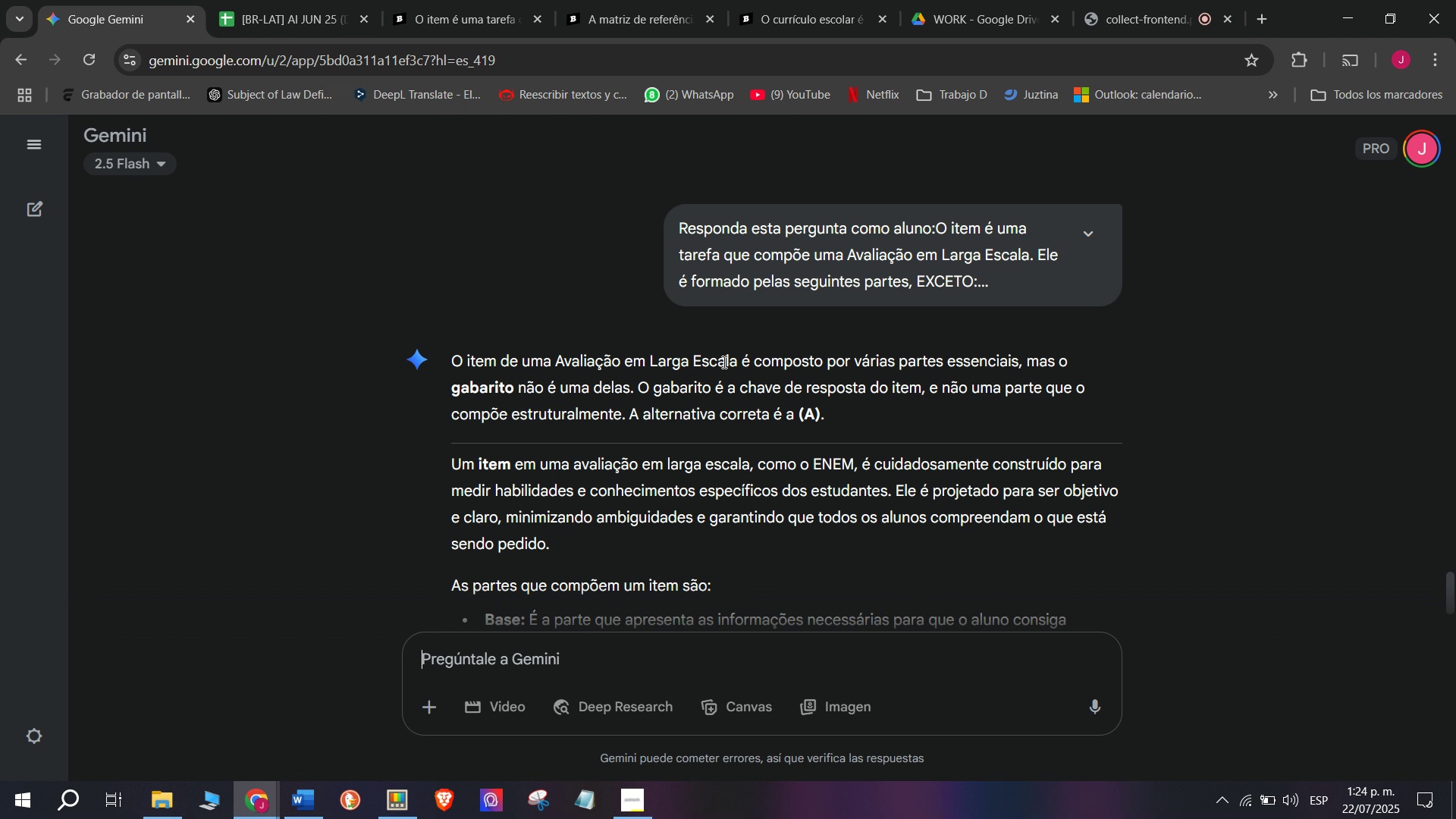 
left_click_drag(start_coordinate=[441, 344], to_coordinate=[766, 416])
 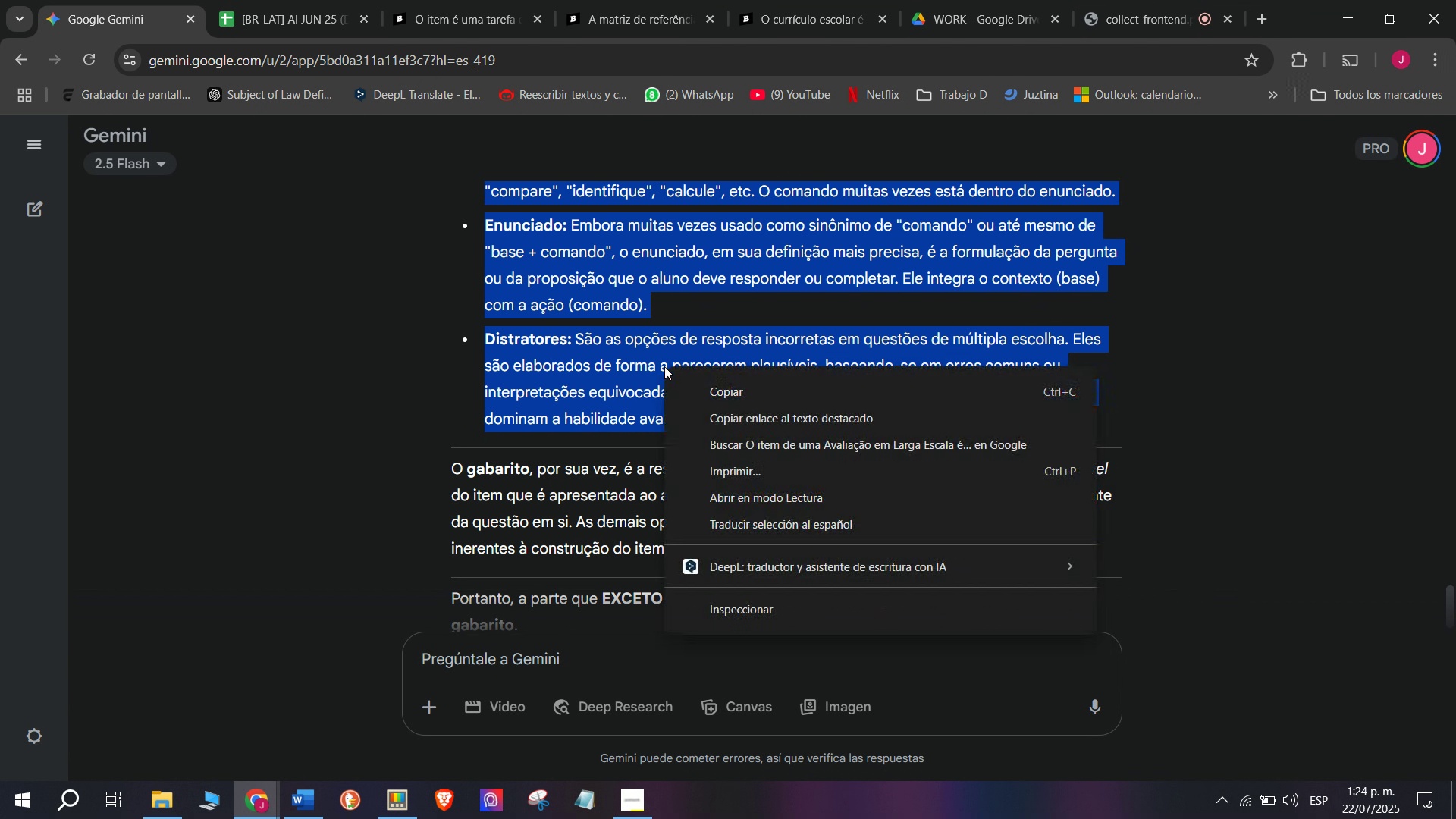 
scroll: coordinate [686, 386], scroll_direction: down, amount: 2.0
 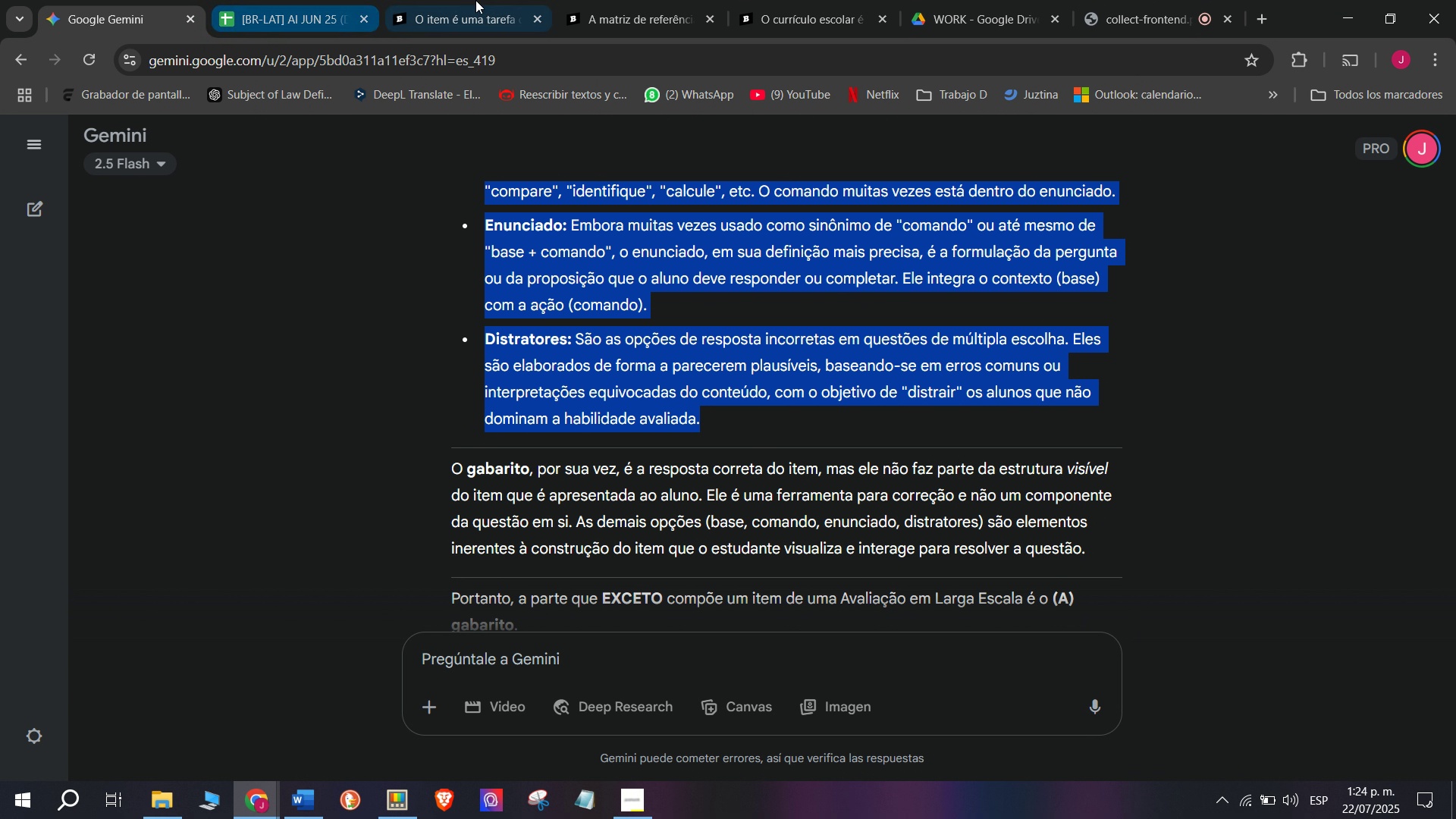 
right_click([664, 366])
 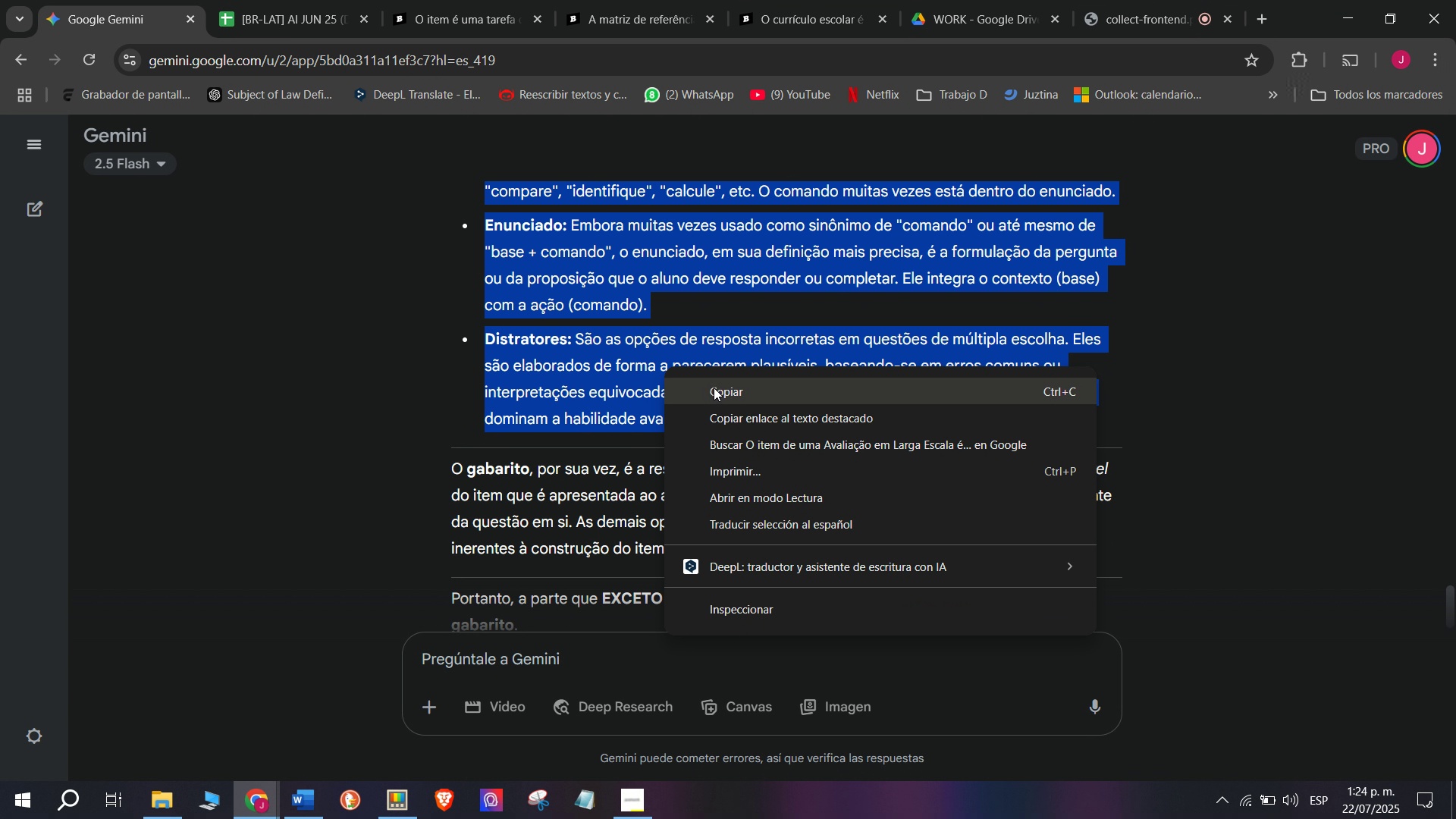 
left_click([714, 388])
 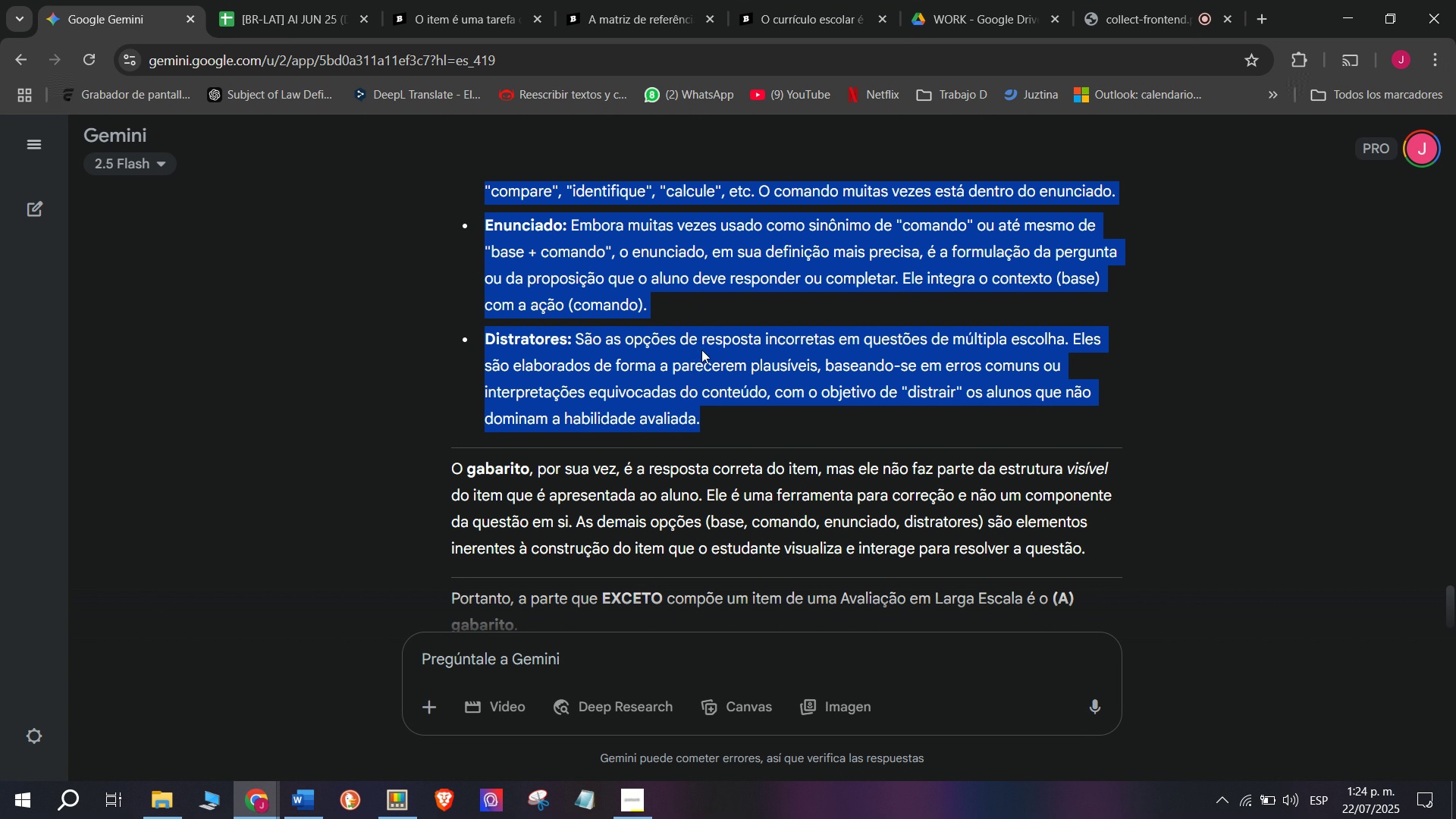 
left_click([491, 0])
 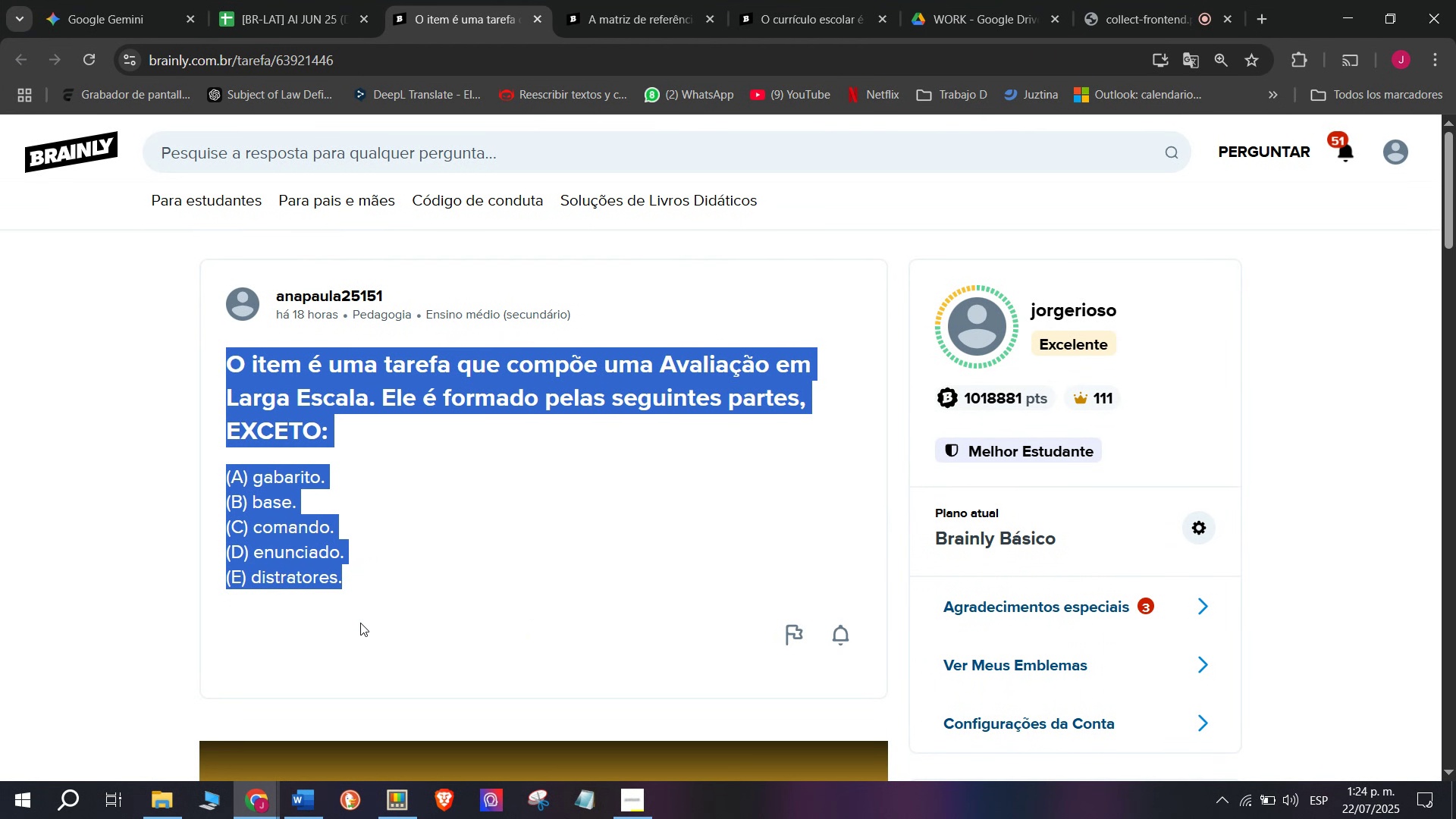 
left_click_drag(start_coordinate=[832, 410], to_coordinate=[295, 0])
 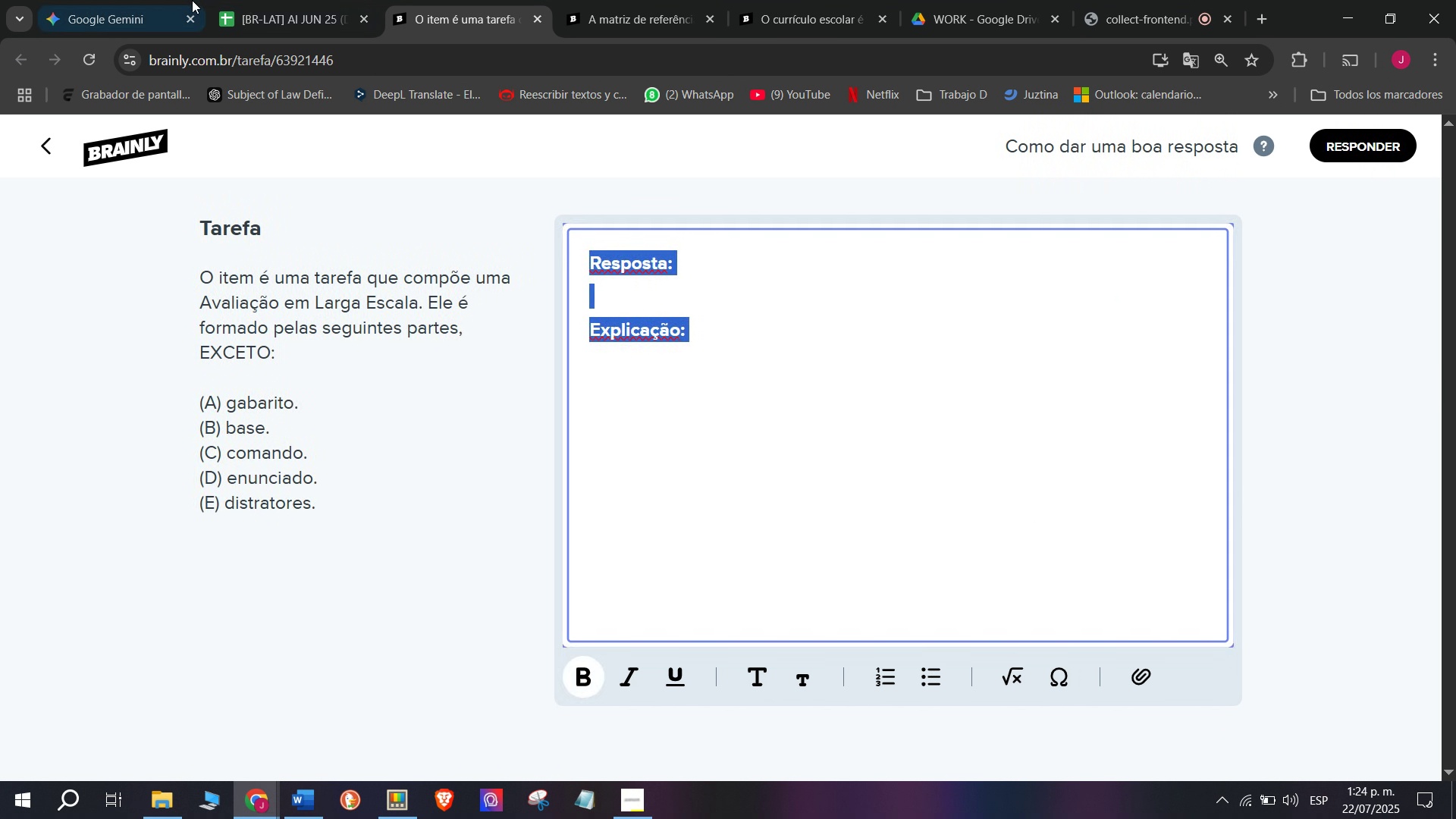 
key(Meta+MetaLeft)
 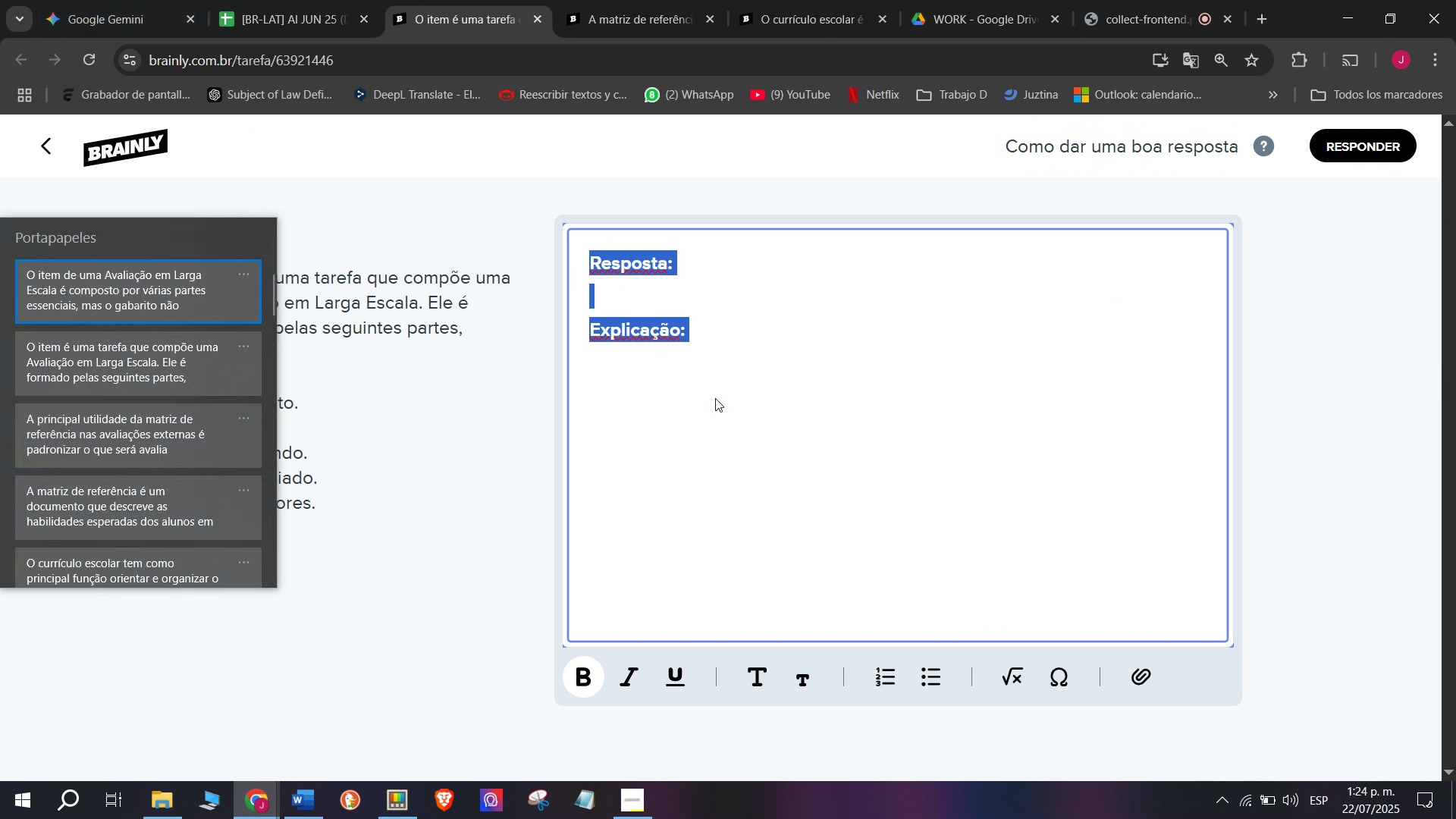 
key(C)
 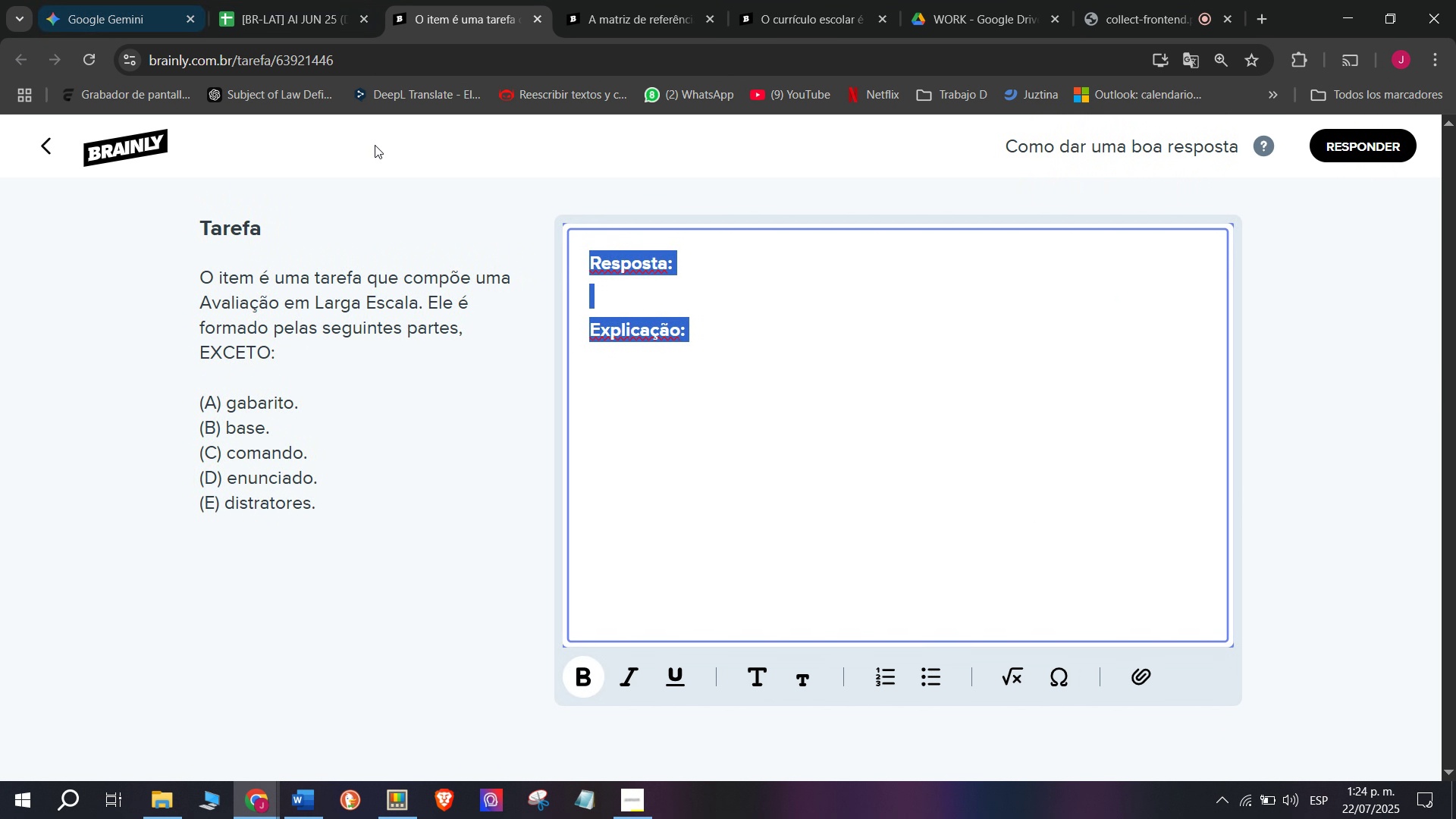 
key(Meta+V)
 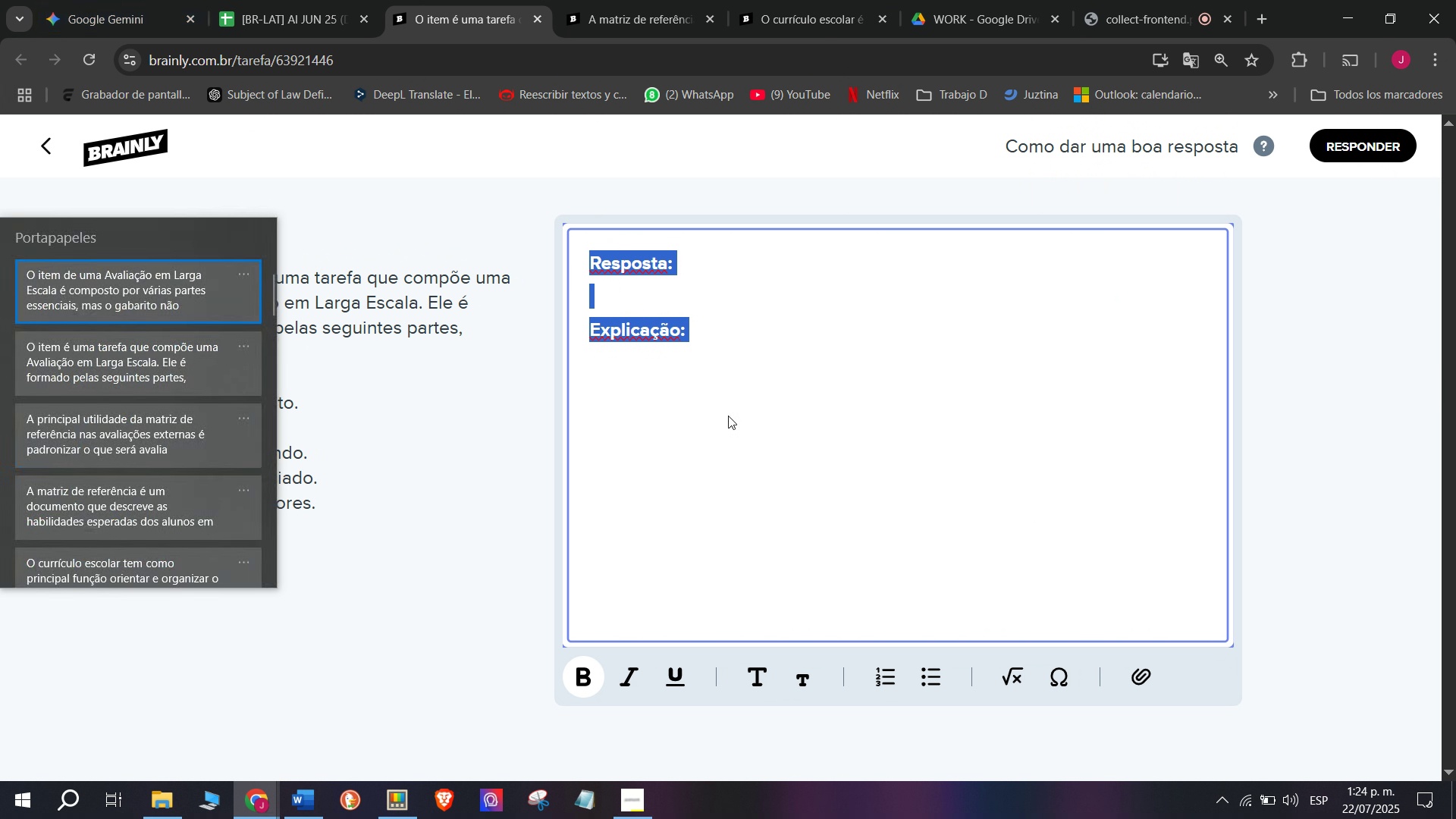 
key(Meta+MetaLeft)
 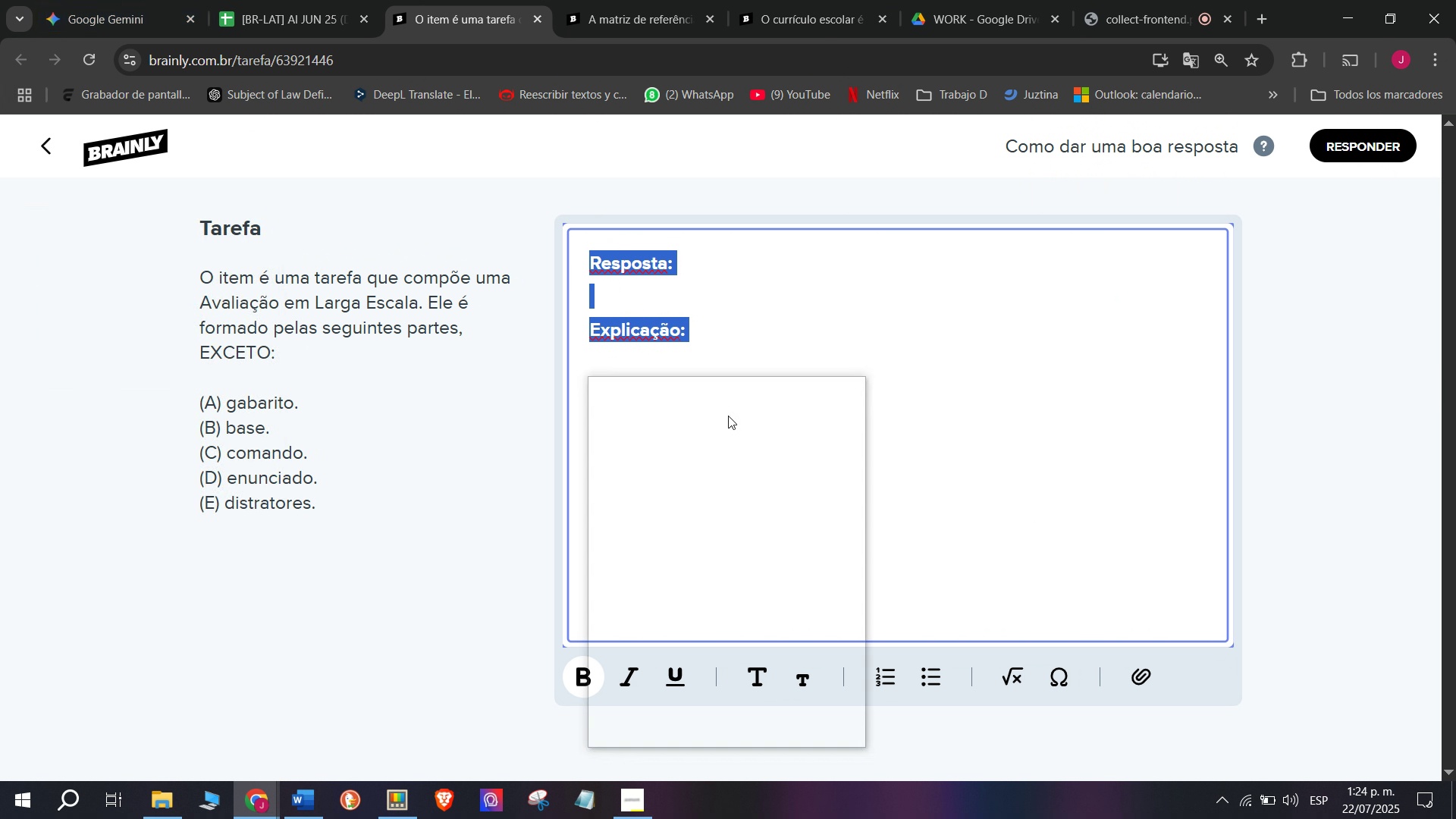 
key(C)
 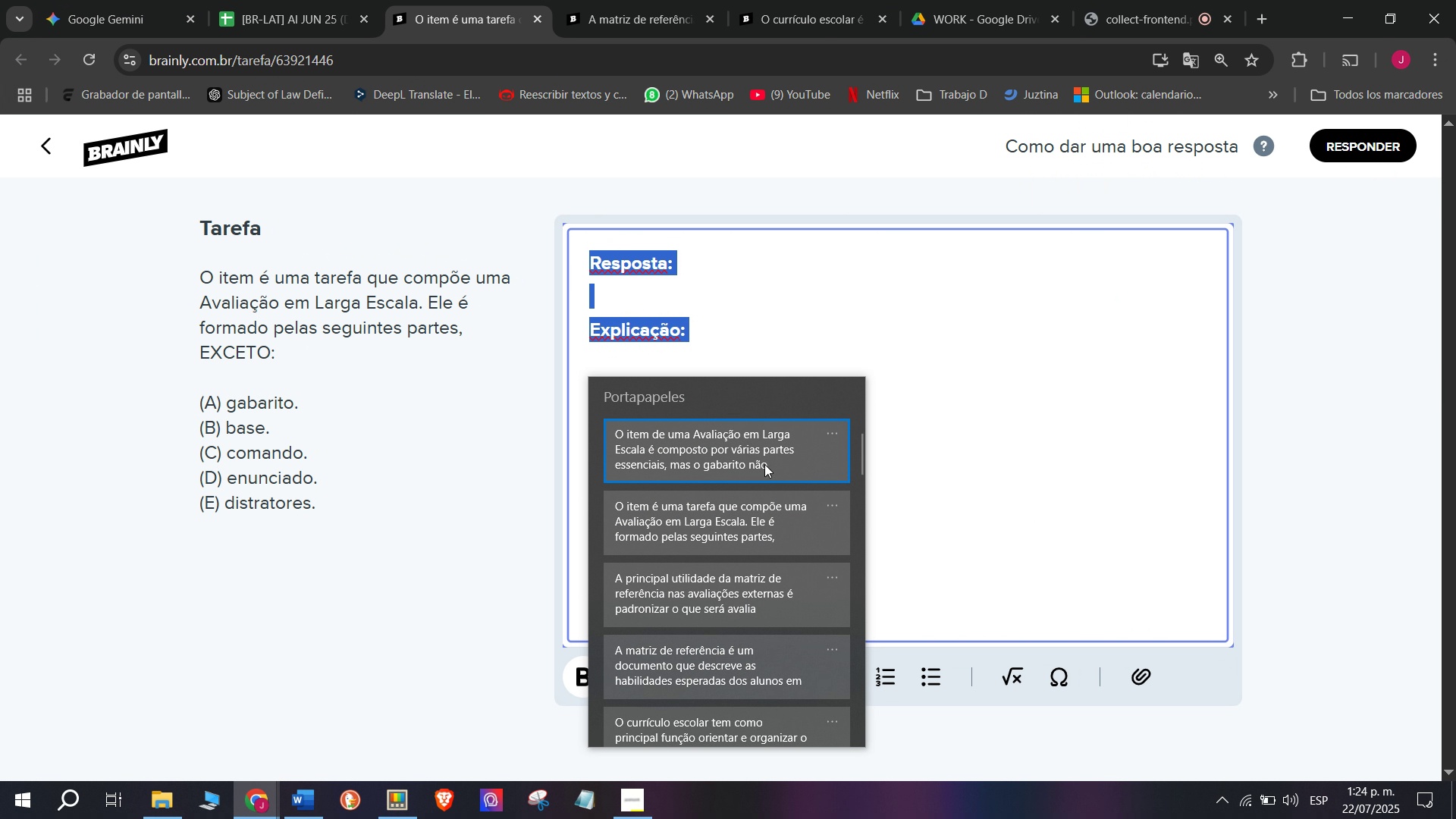 
key(Meta+V)
 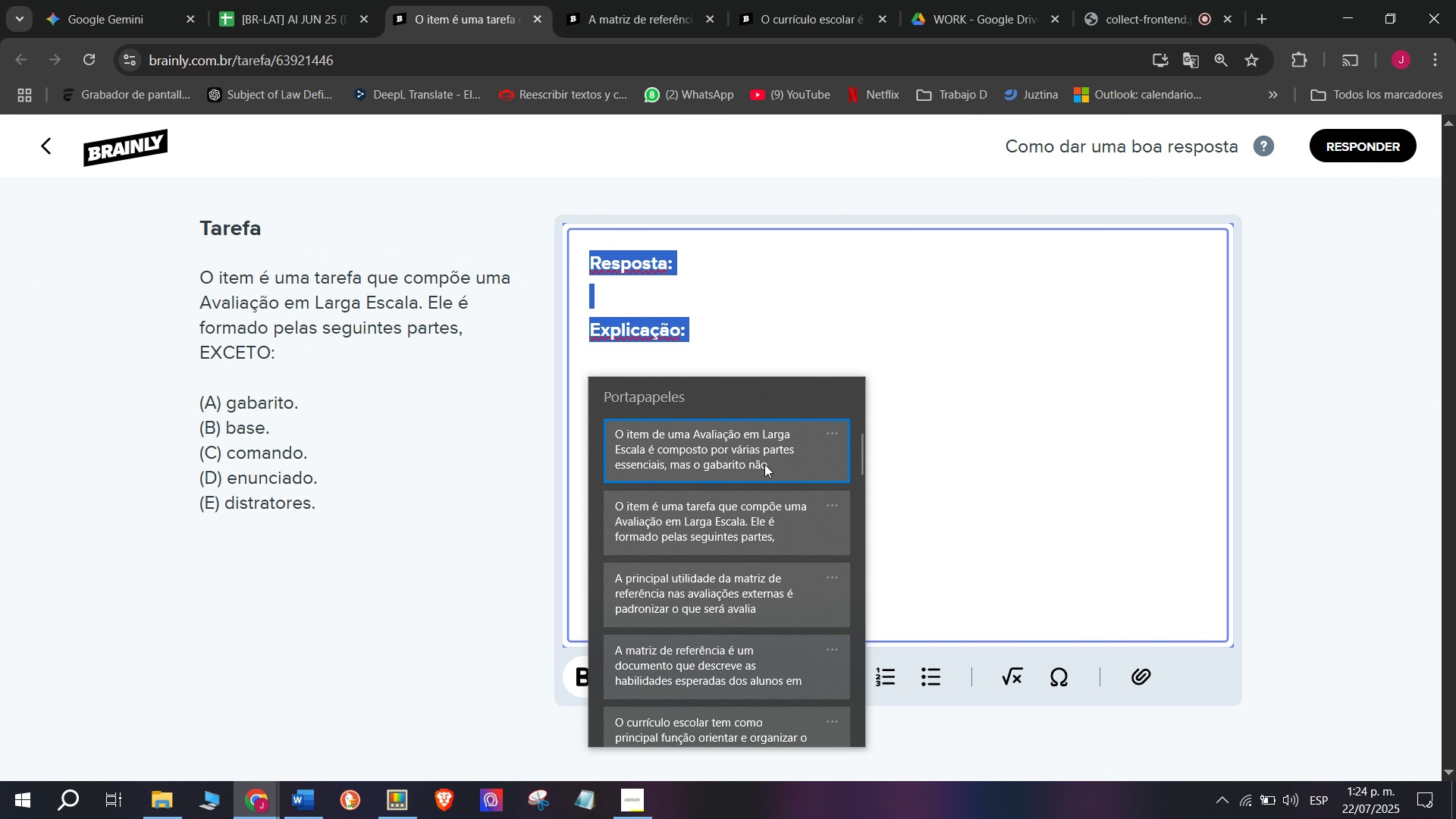 
left_click([764, 464])
 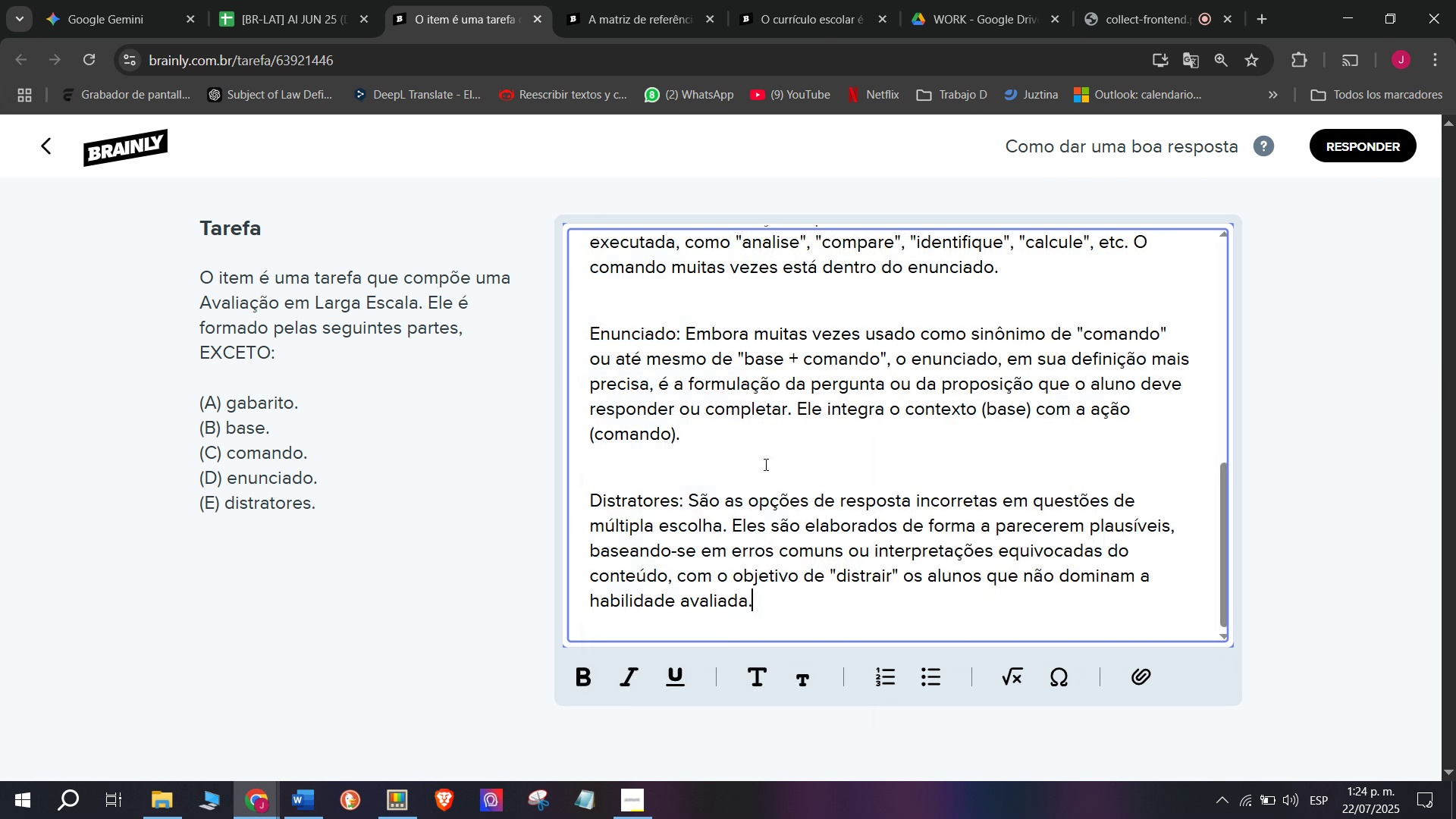 
key(Control+ControlLeft)
 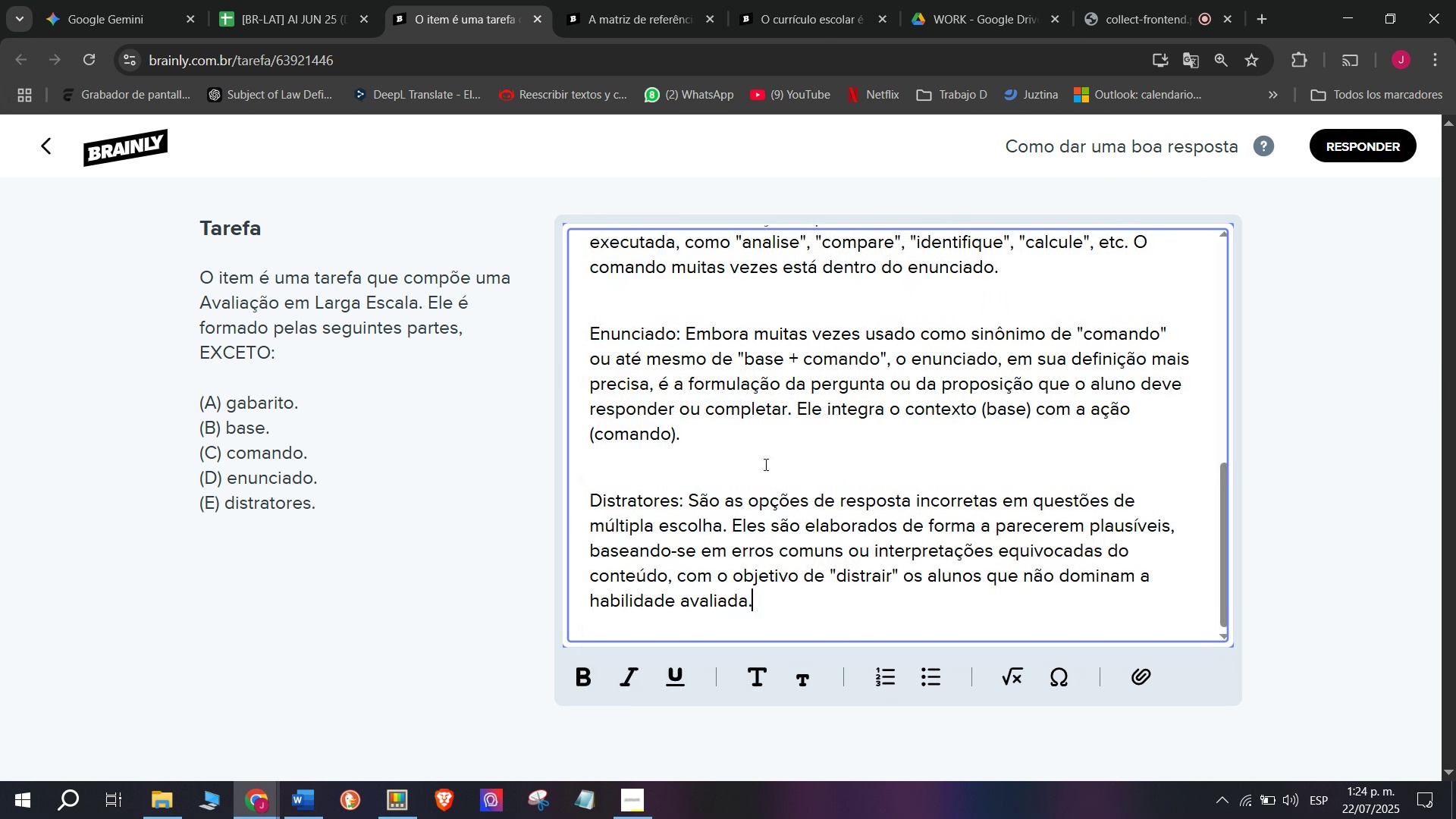 
key(Control+V)
 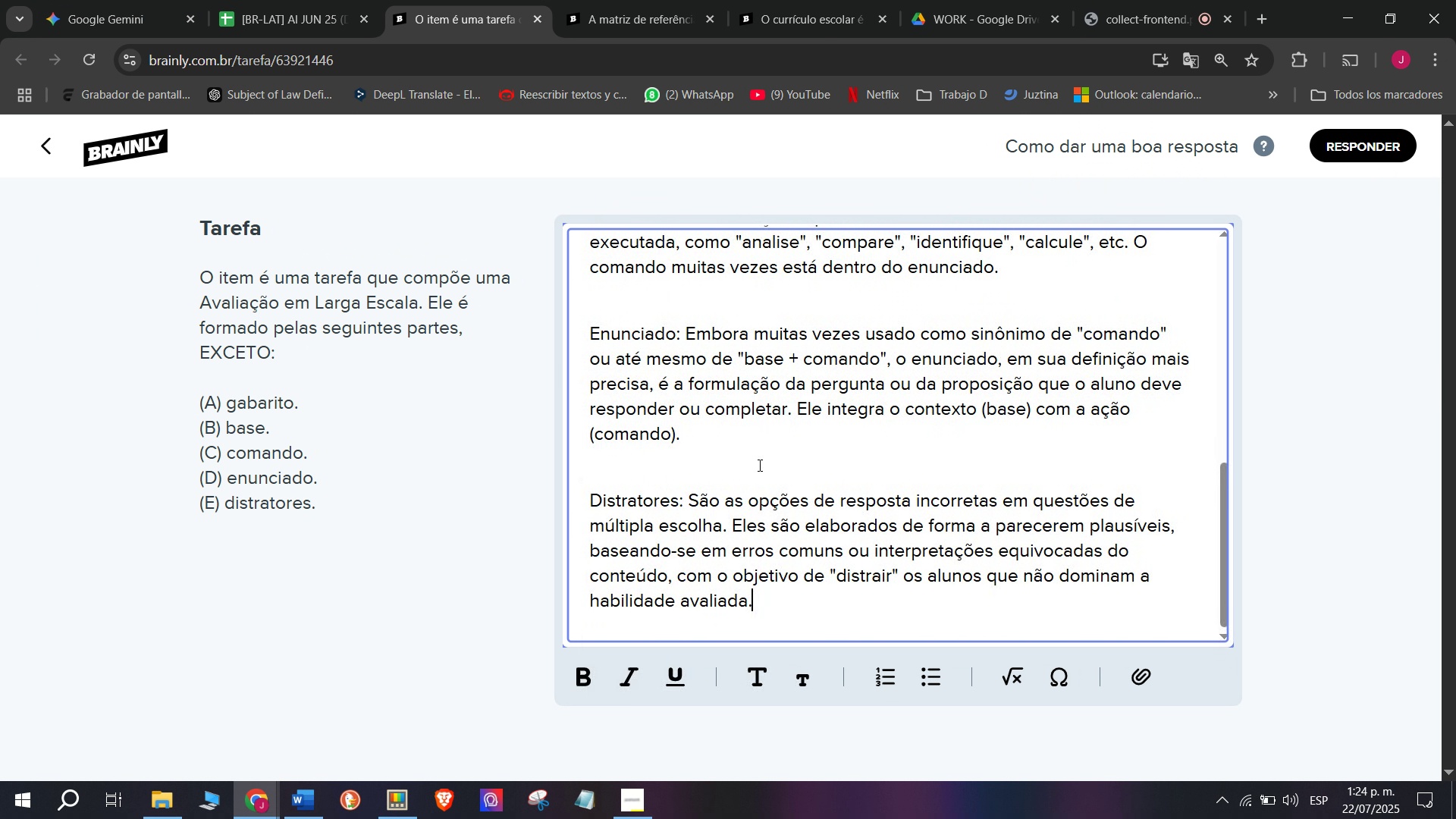 
scroll: coordinate [758, 465], scroll_direction: up, amount: 4.0
 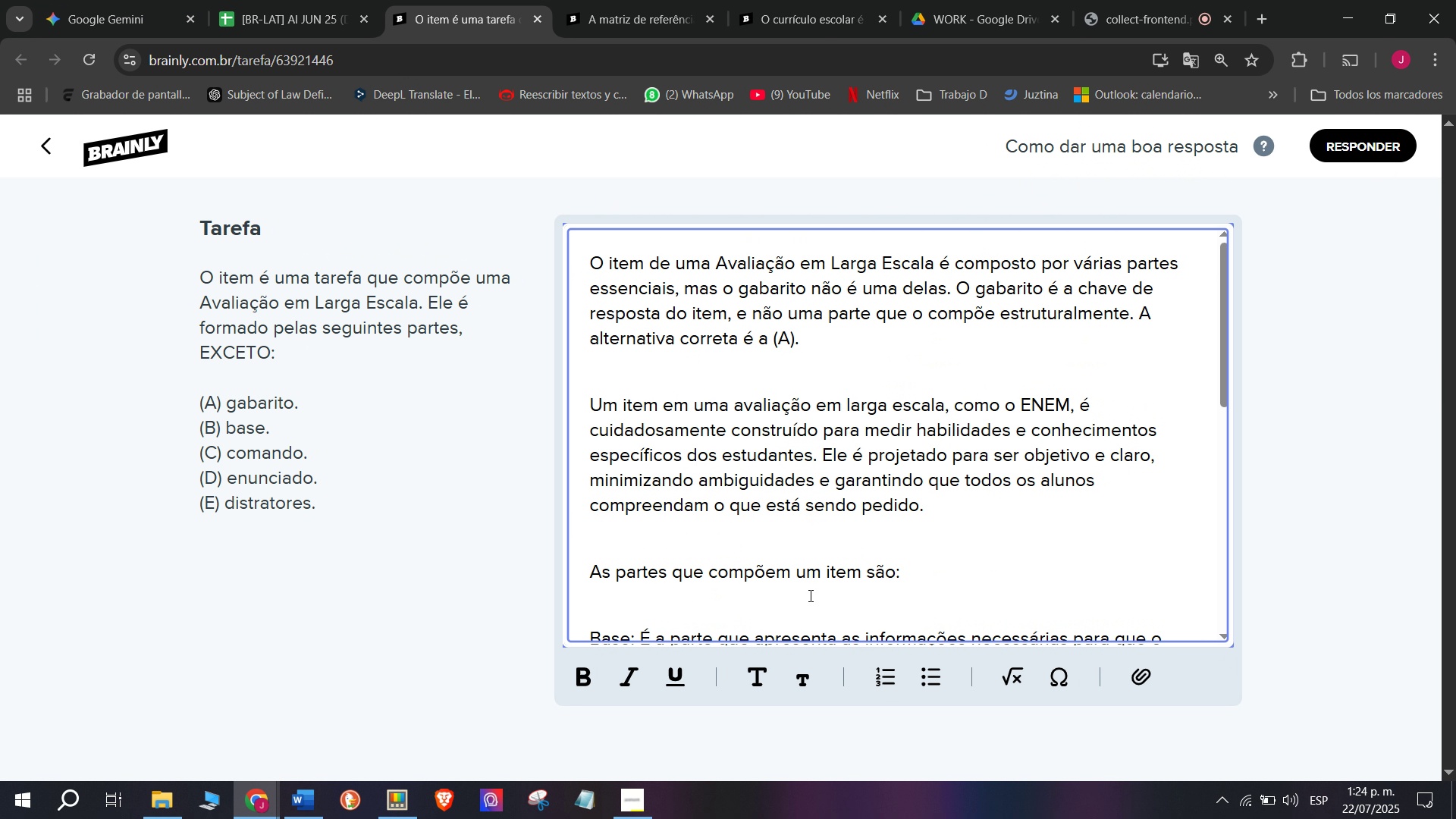 
left_click([811, 599])
 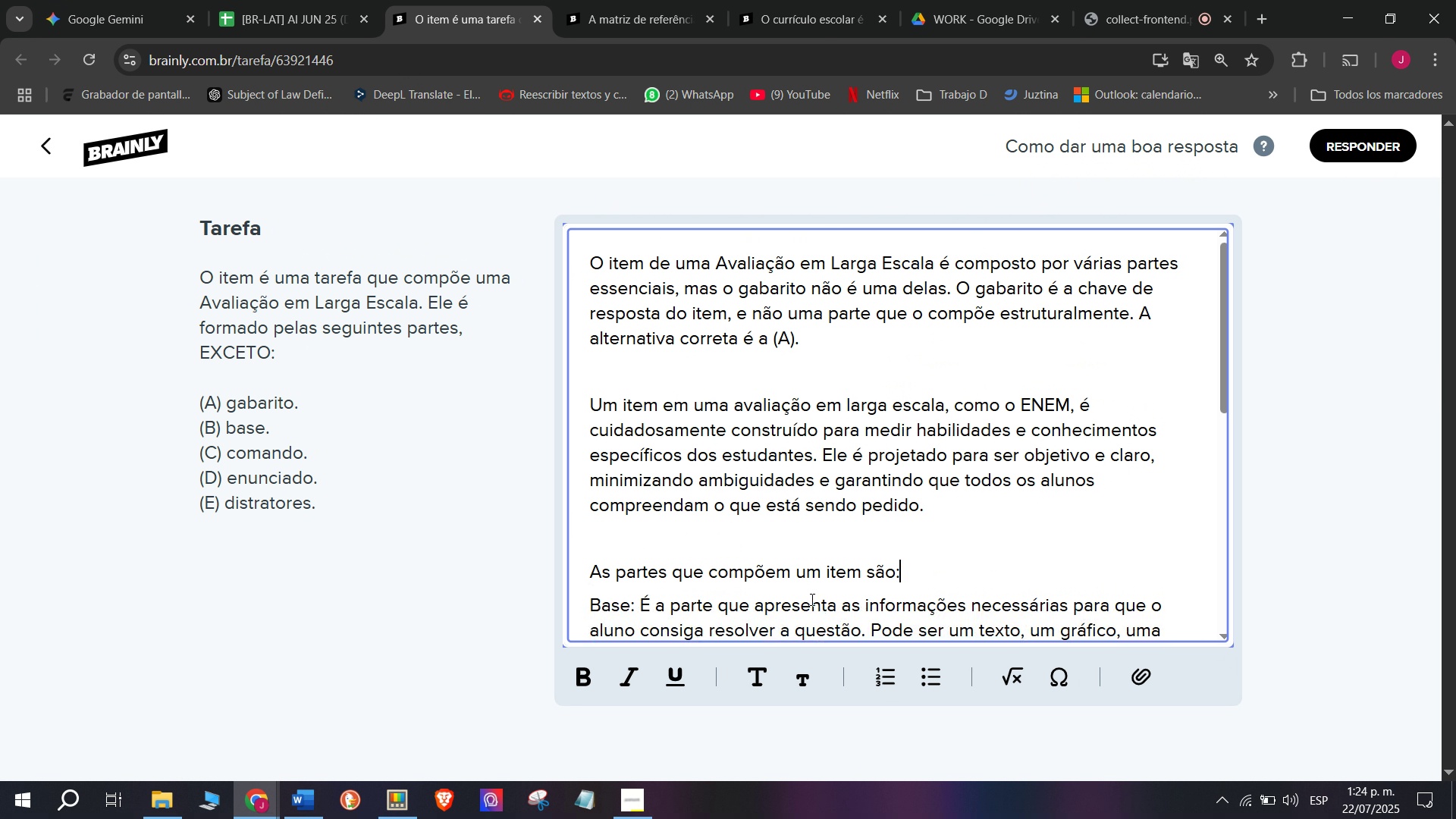 
key(Backspace)
 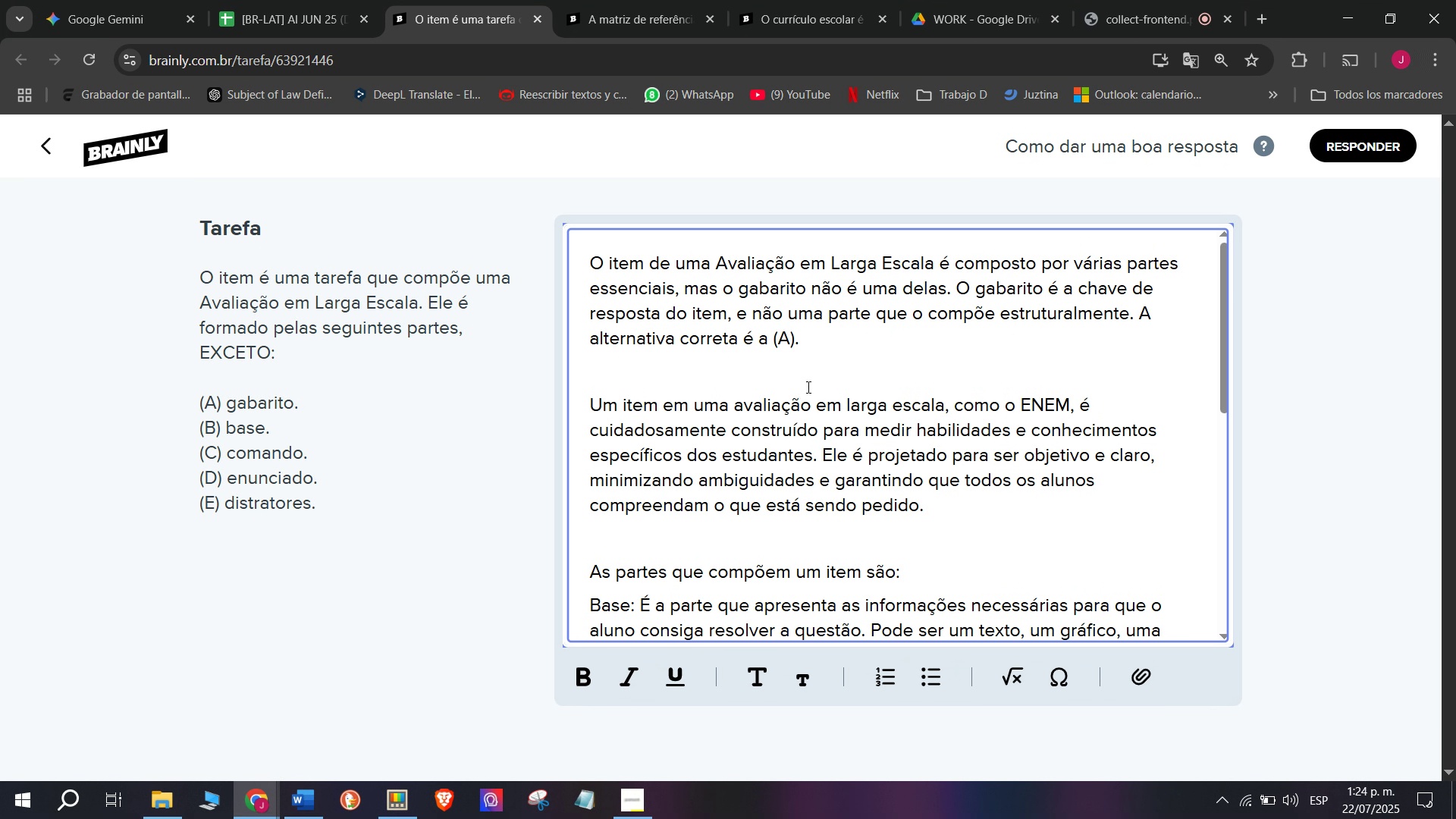 
key(Q)
 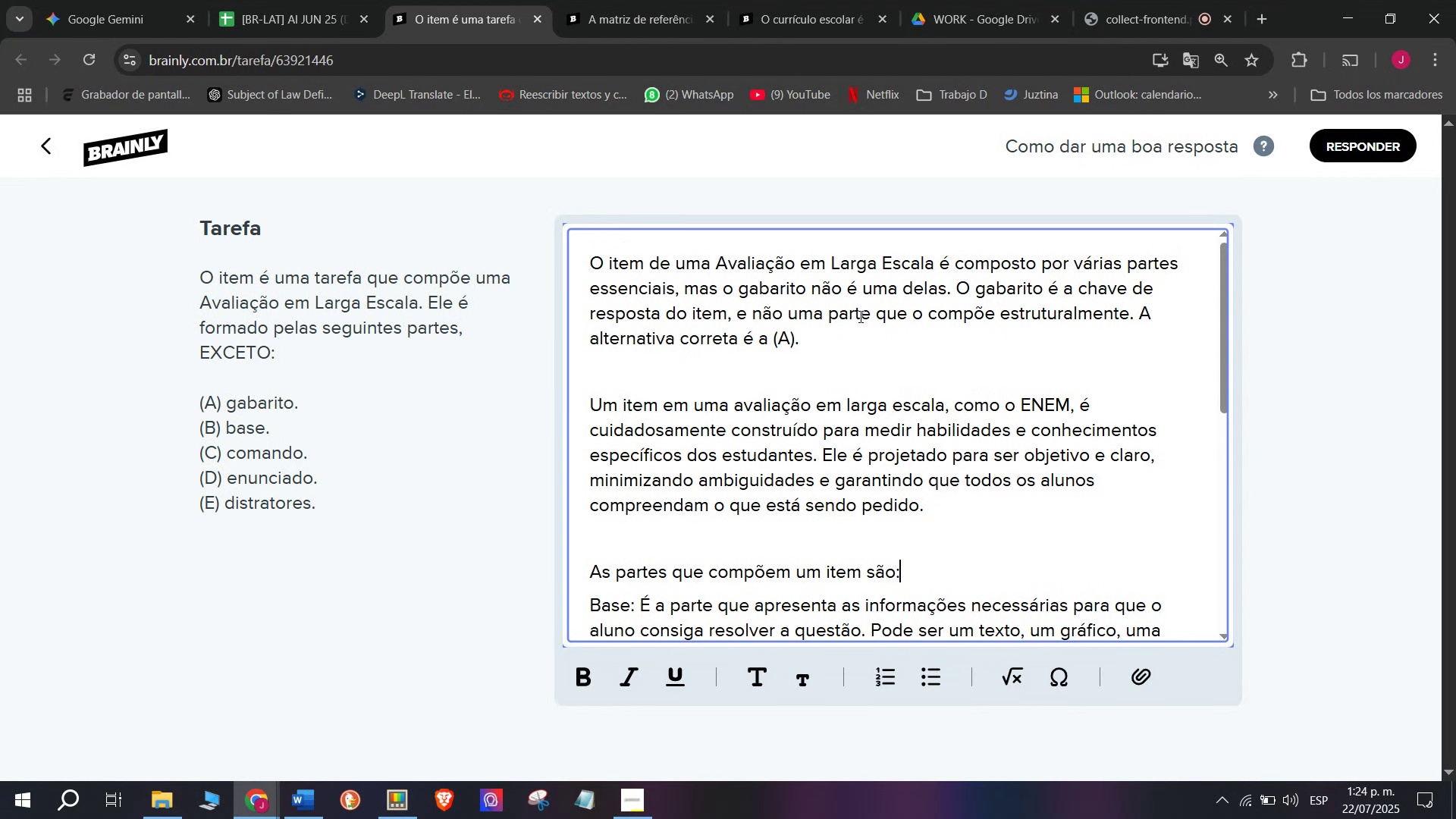 
left_click_drag(start_coordinate=[845, 352], to_coordinate=[491, 301])
 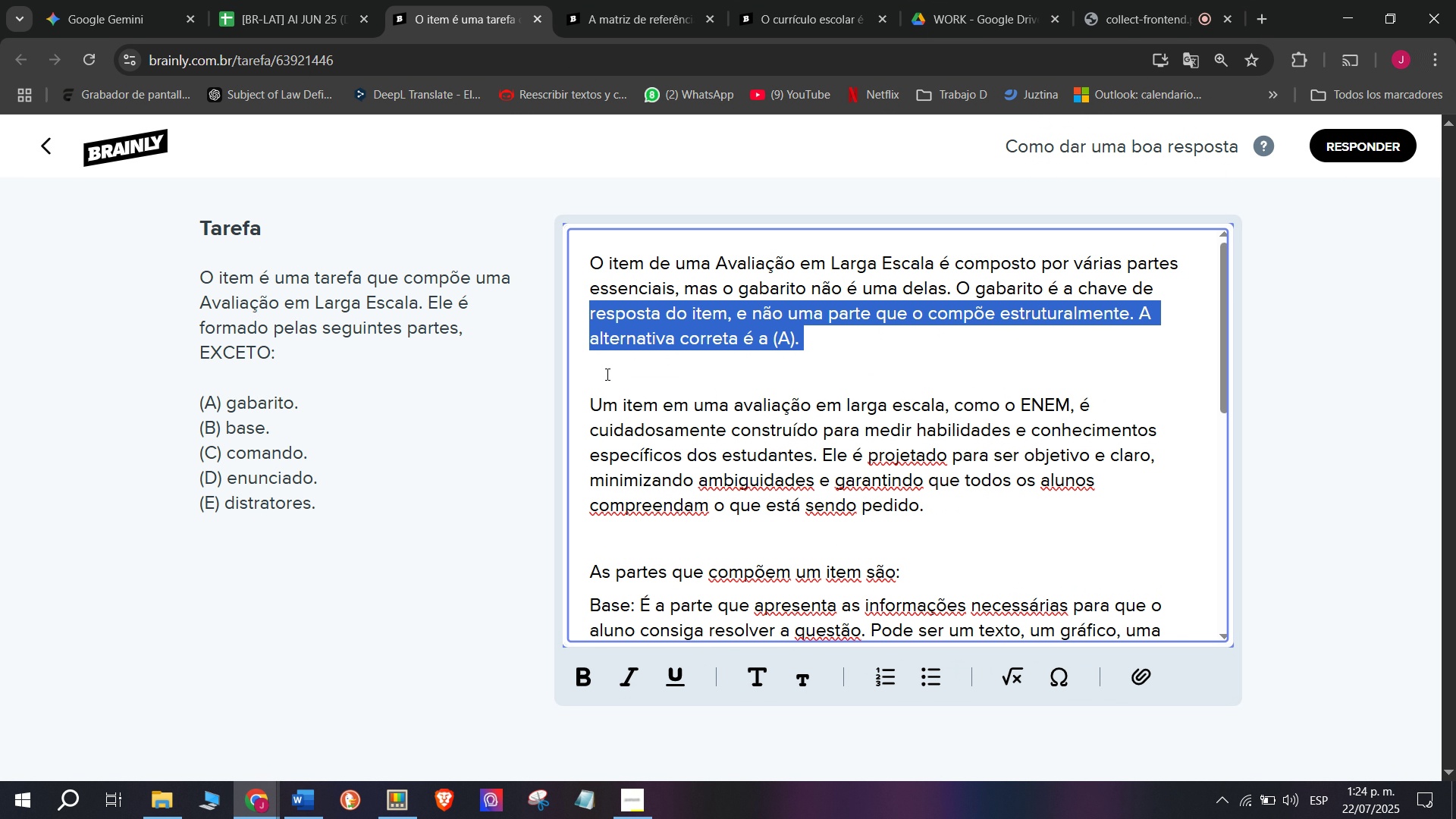 
left_click([613, 374])
 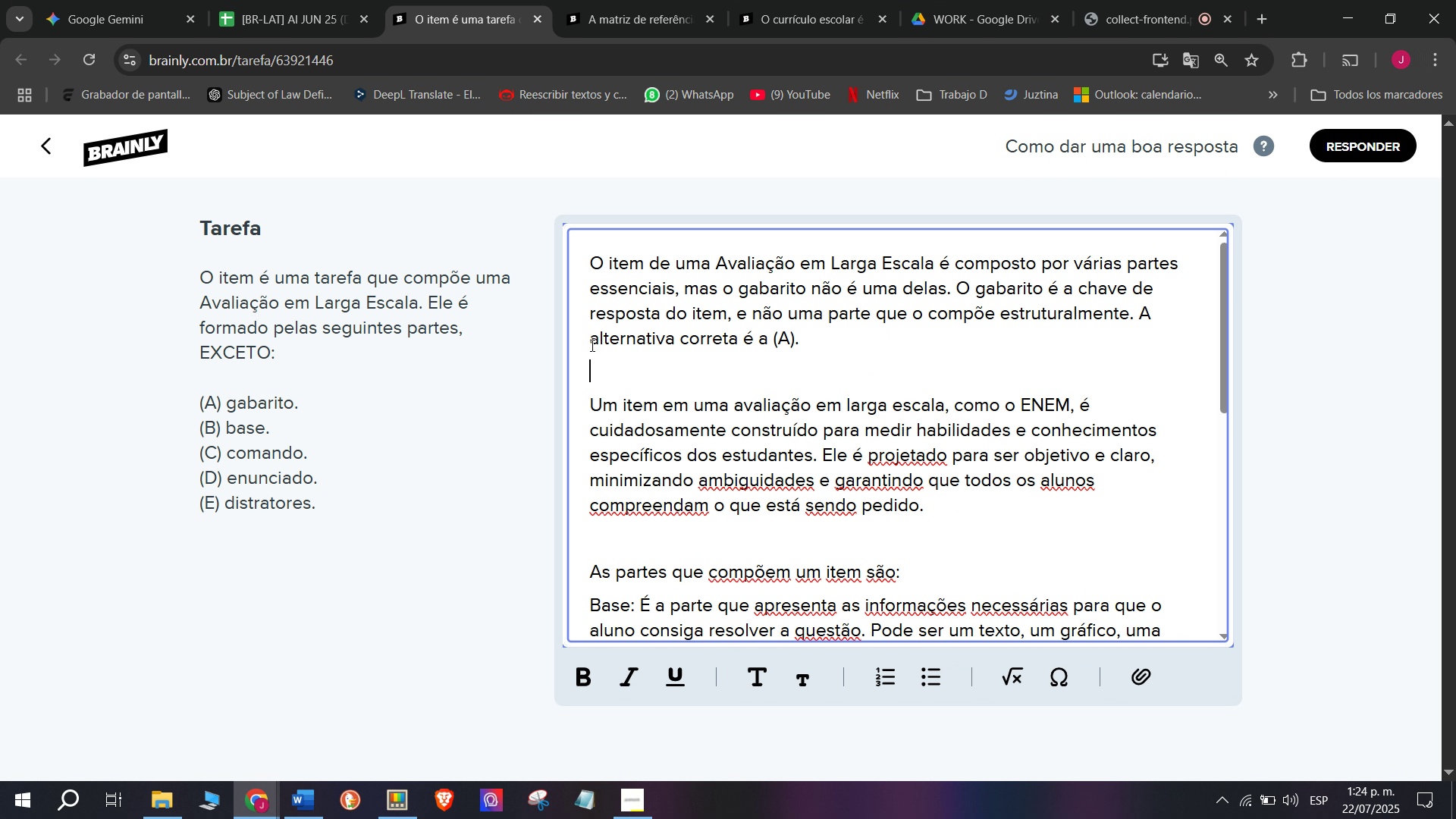 
left_click_drag(start_coordinate=[584, 340], to_coordinate=[880, 334])
 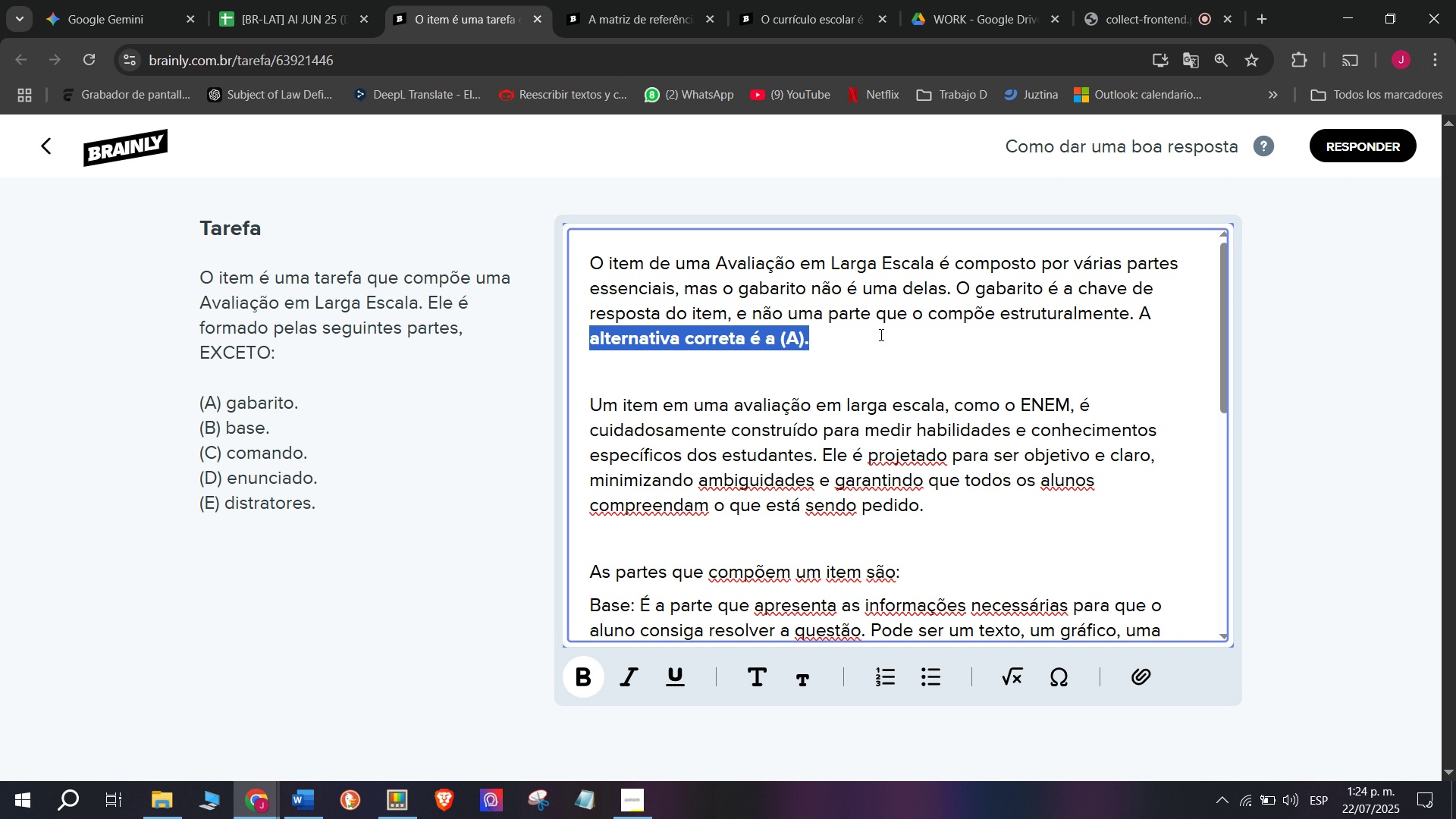 
key(X)
 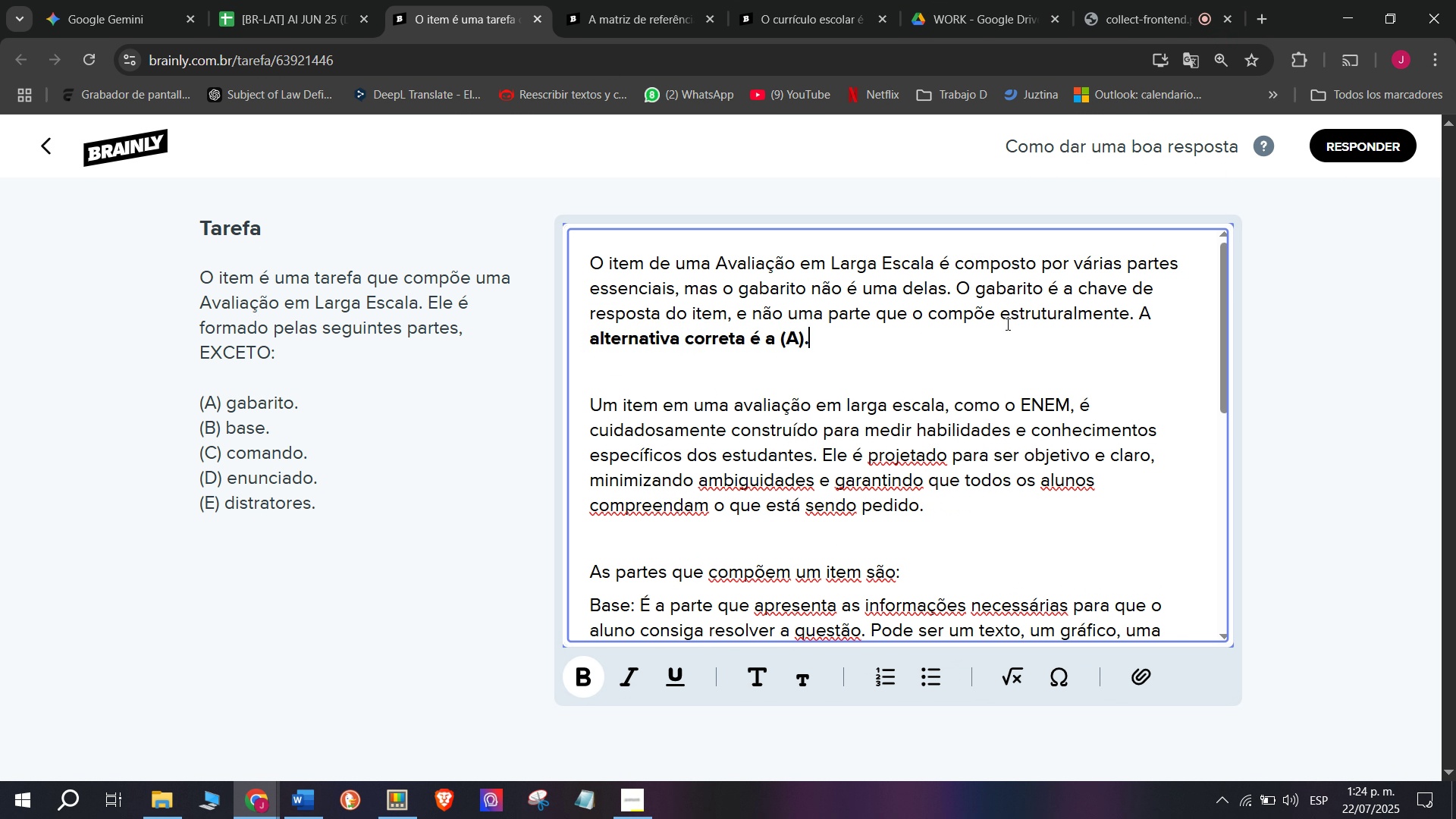 
key(Control+ControlLeft)
 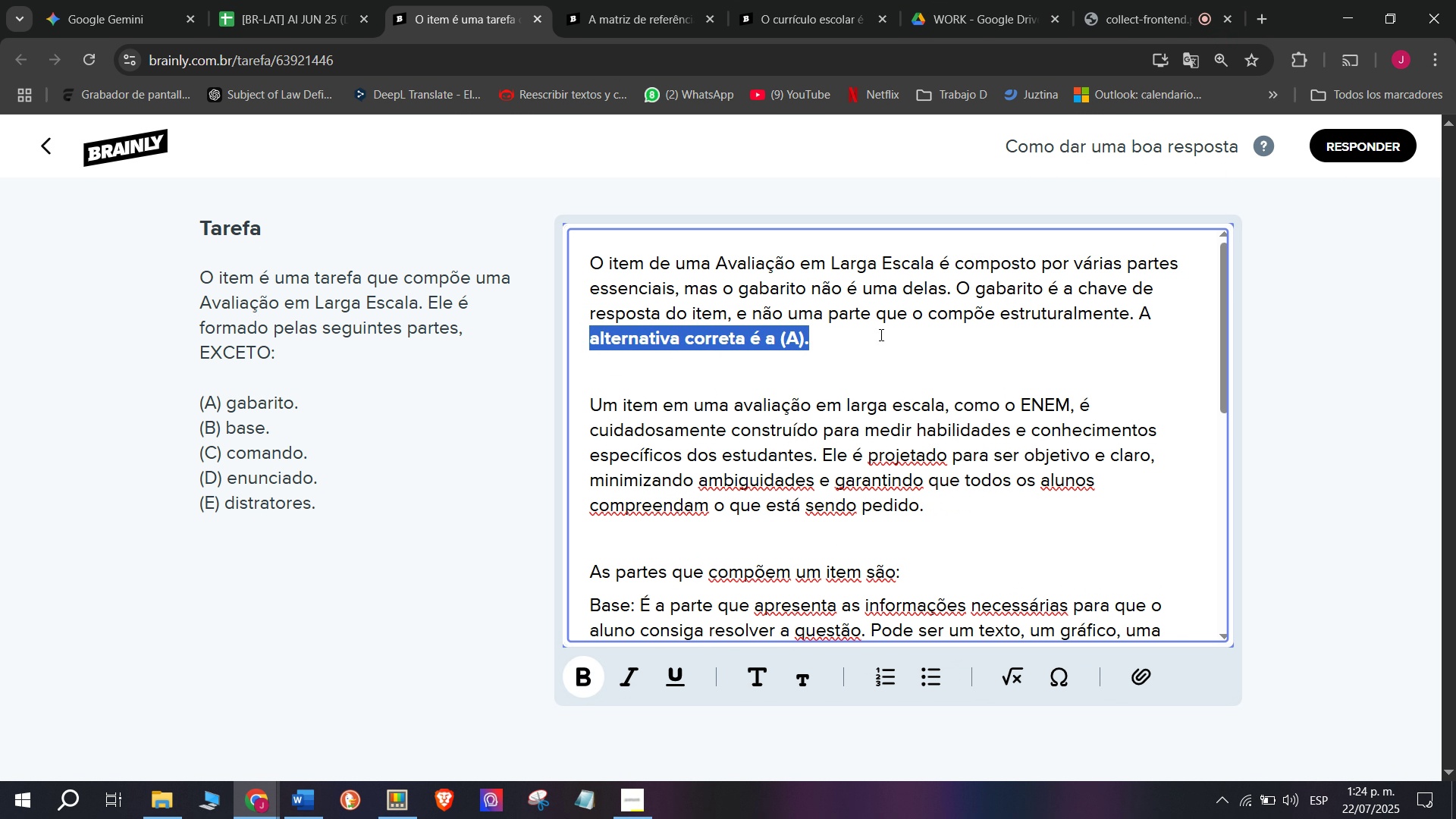 
key(Control+B)
 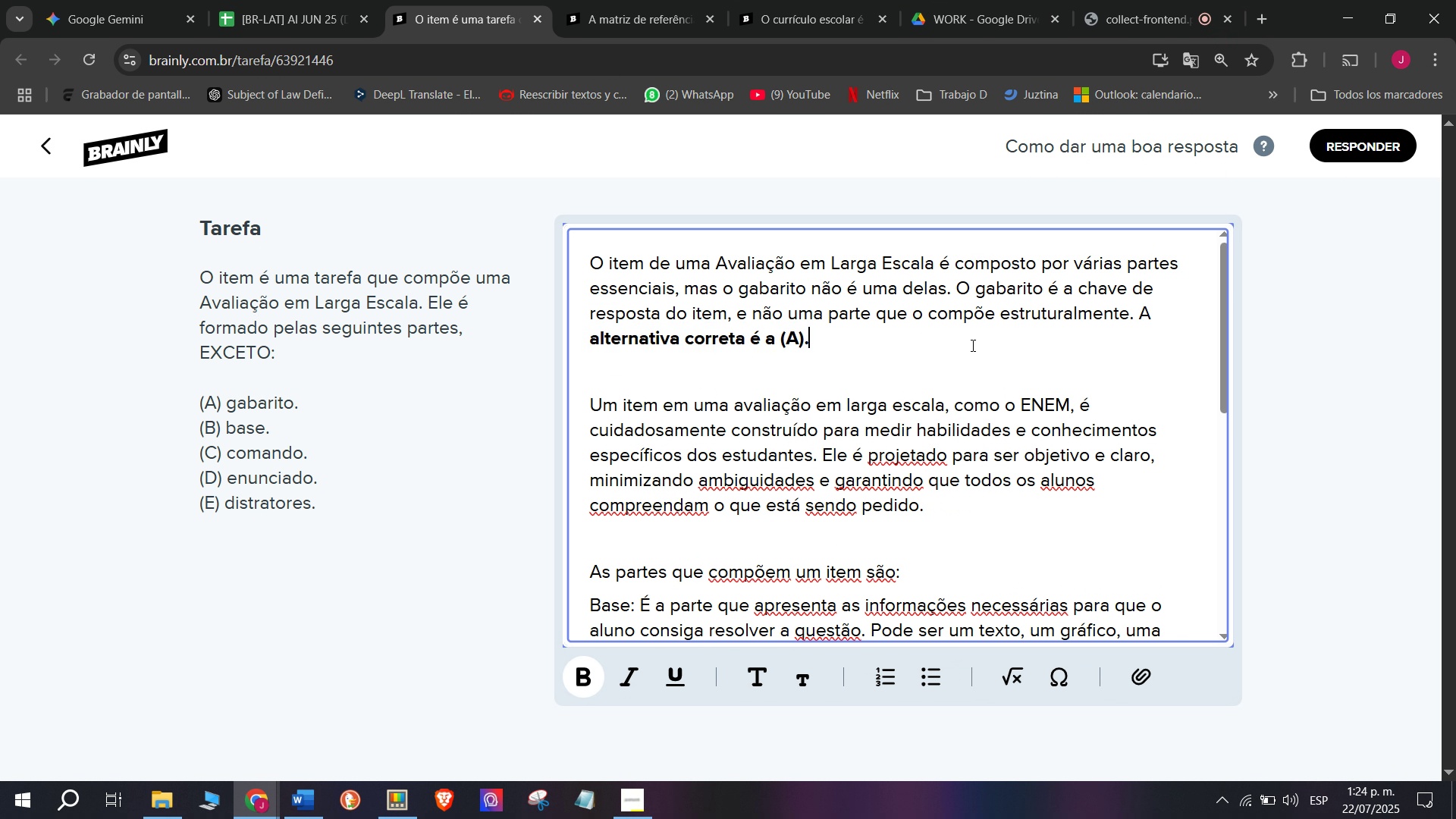 
left_click([971, 345])
 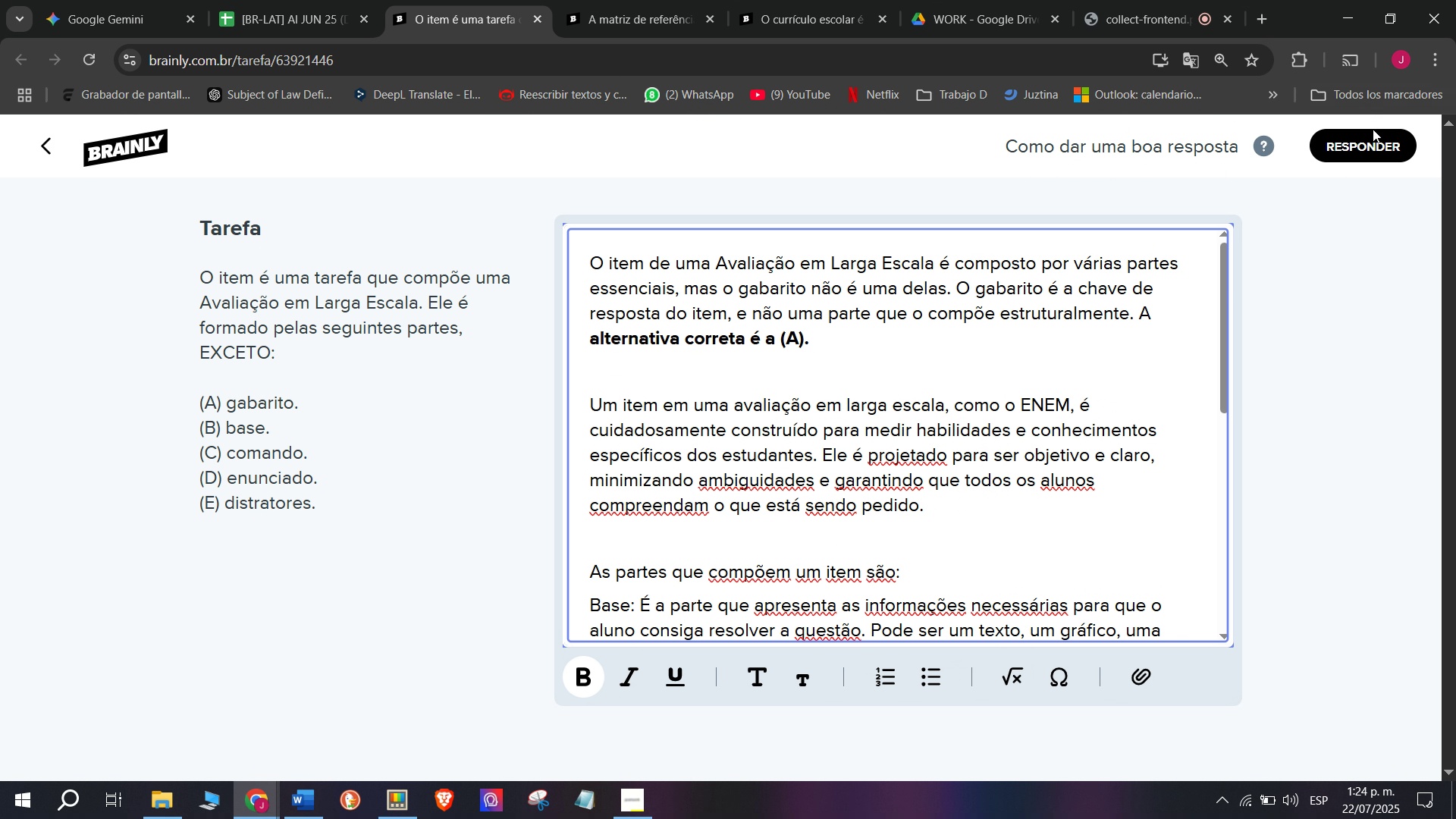 
left_click([1368, 146])
 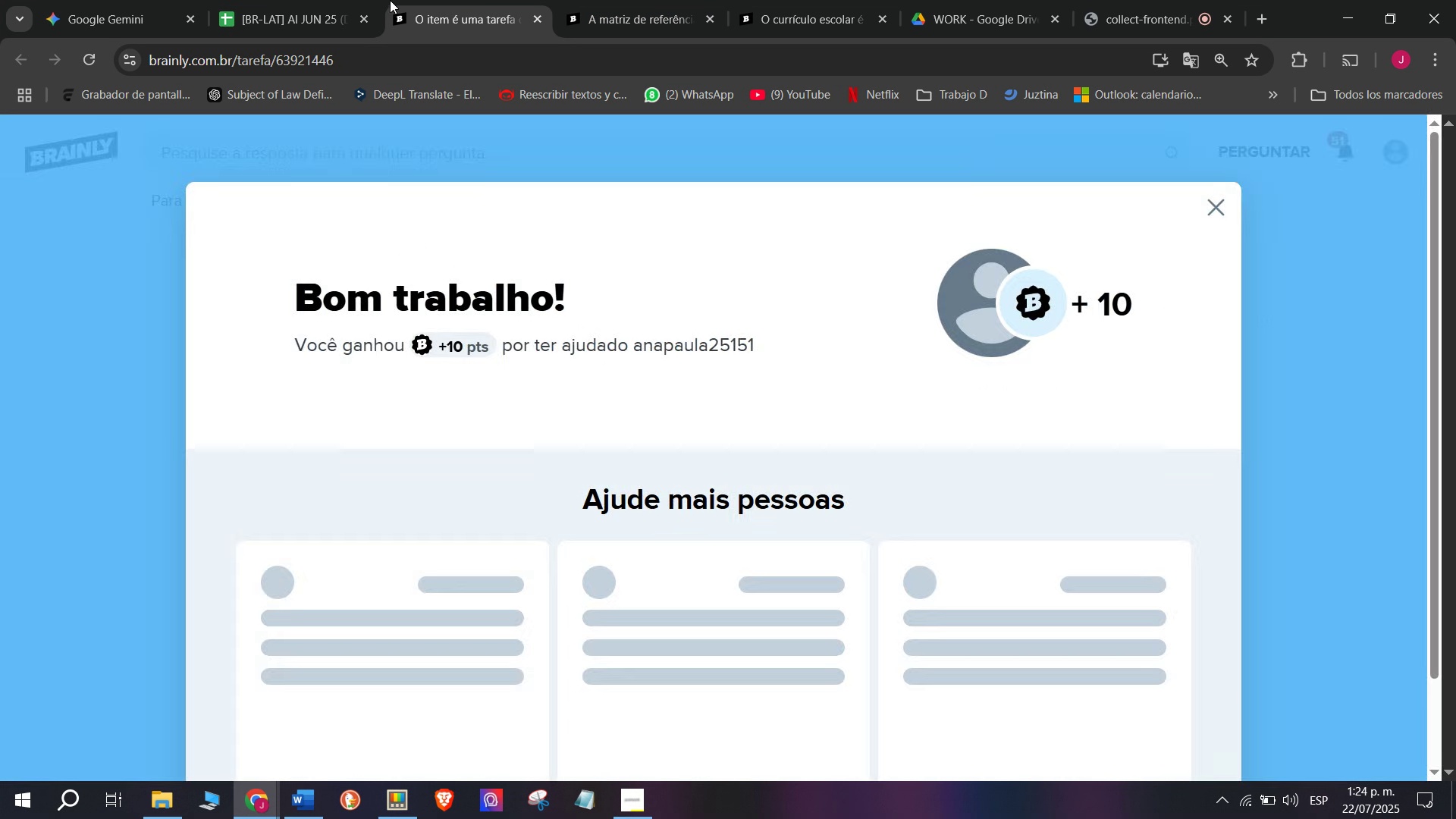 
left_click([293, 0])
 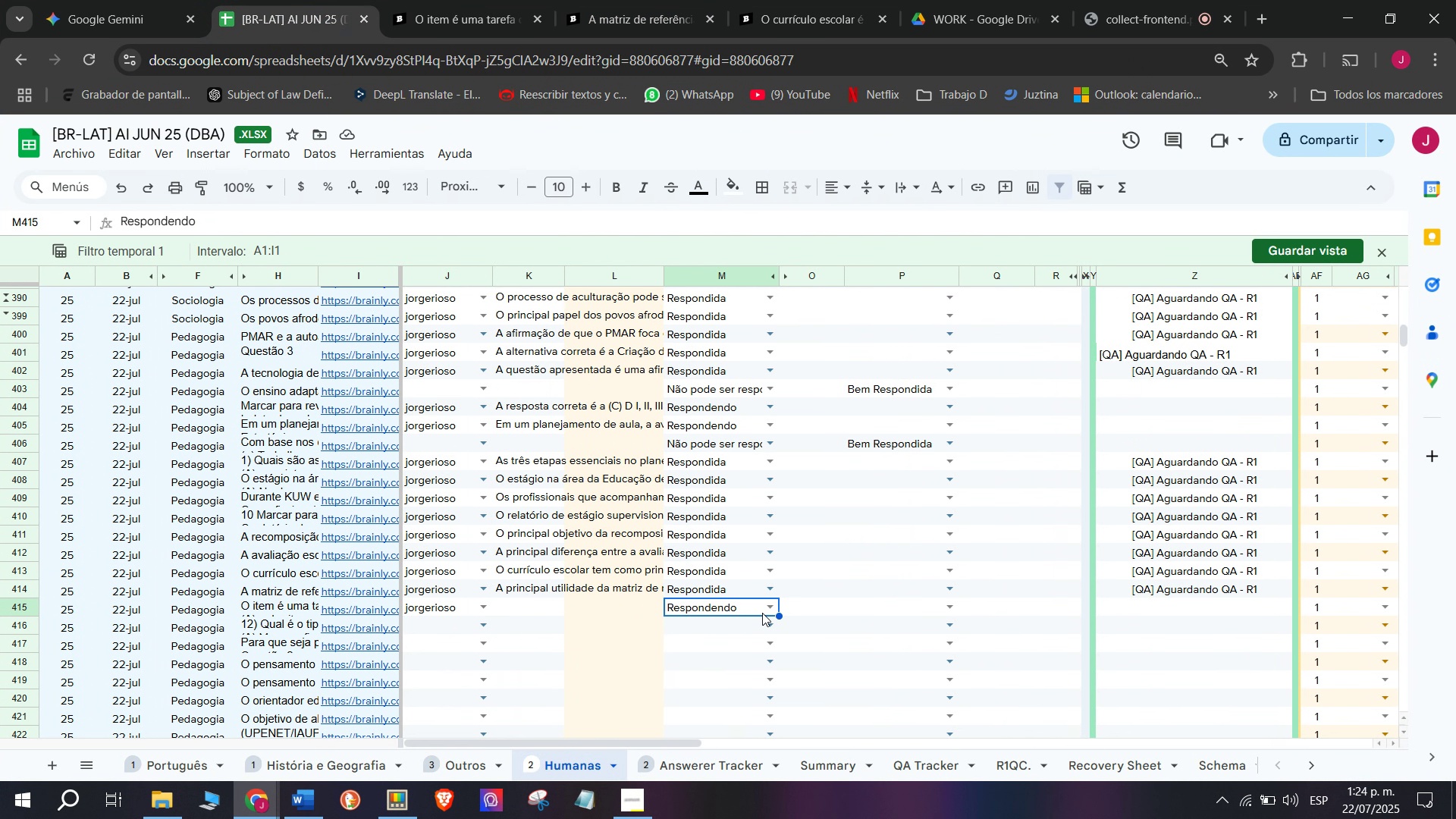 
left_click([773, 610])
 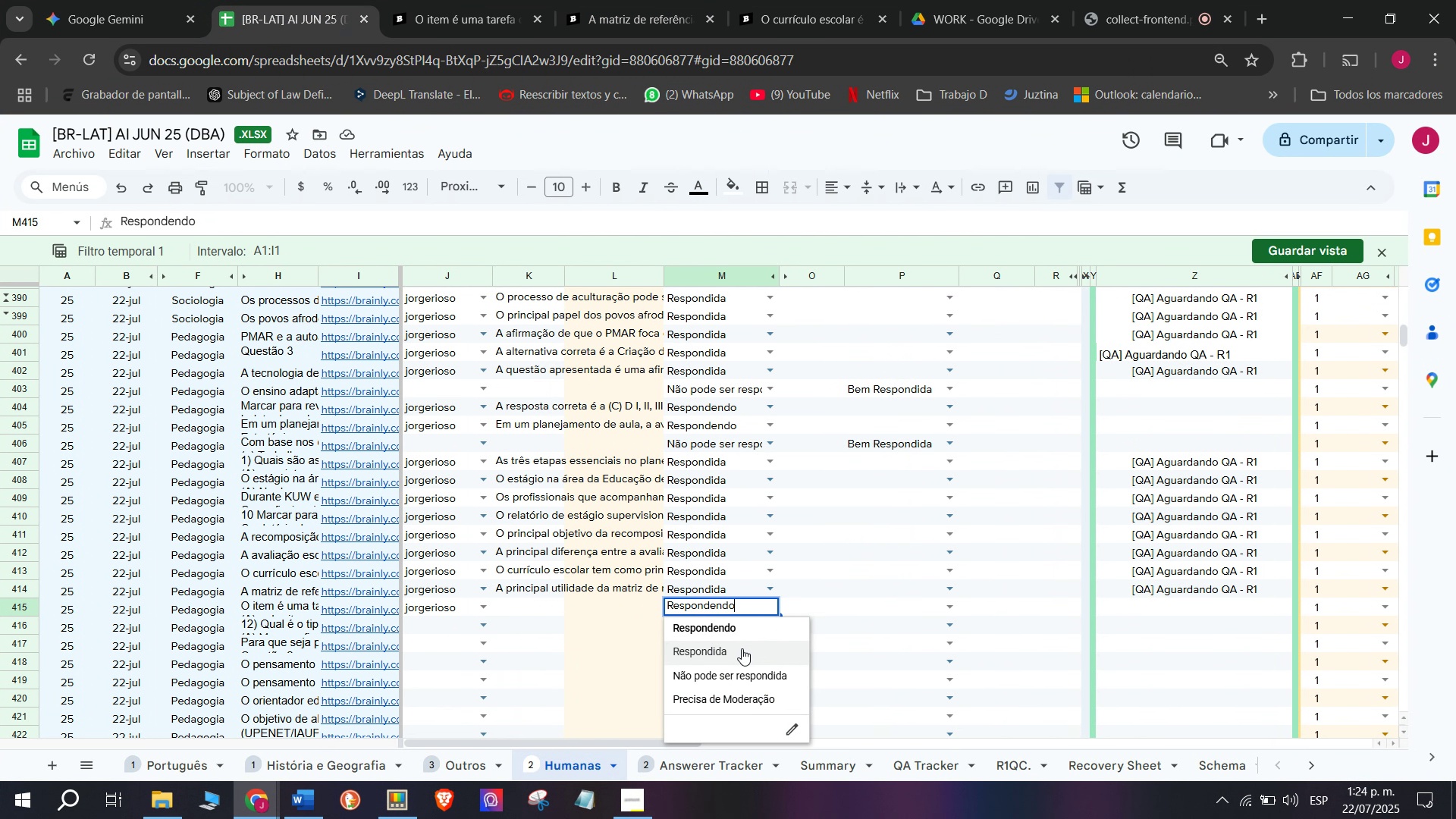 
left_click([742, 648])
 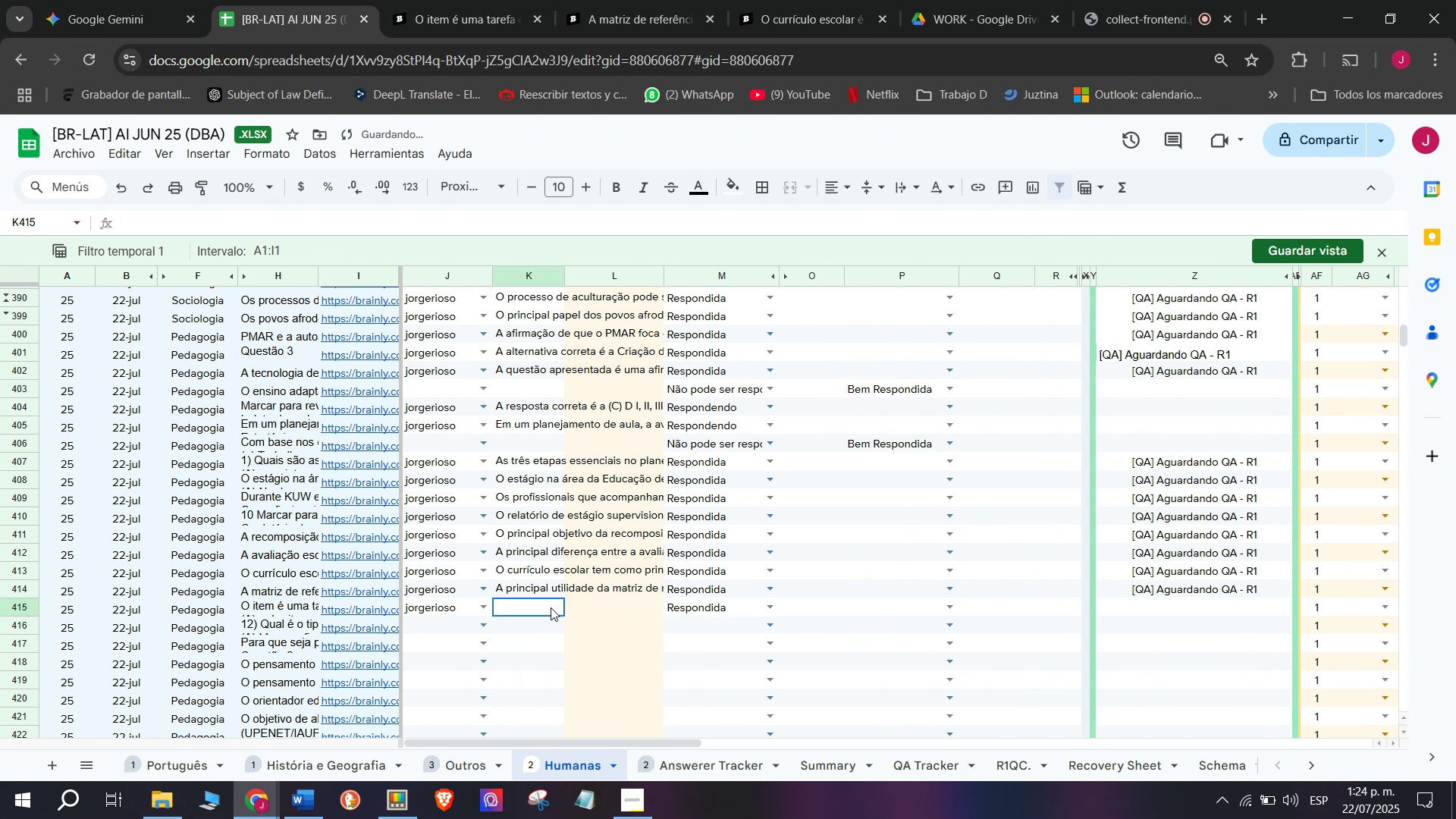 
double_click([551, 607])
 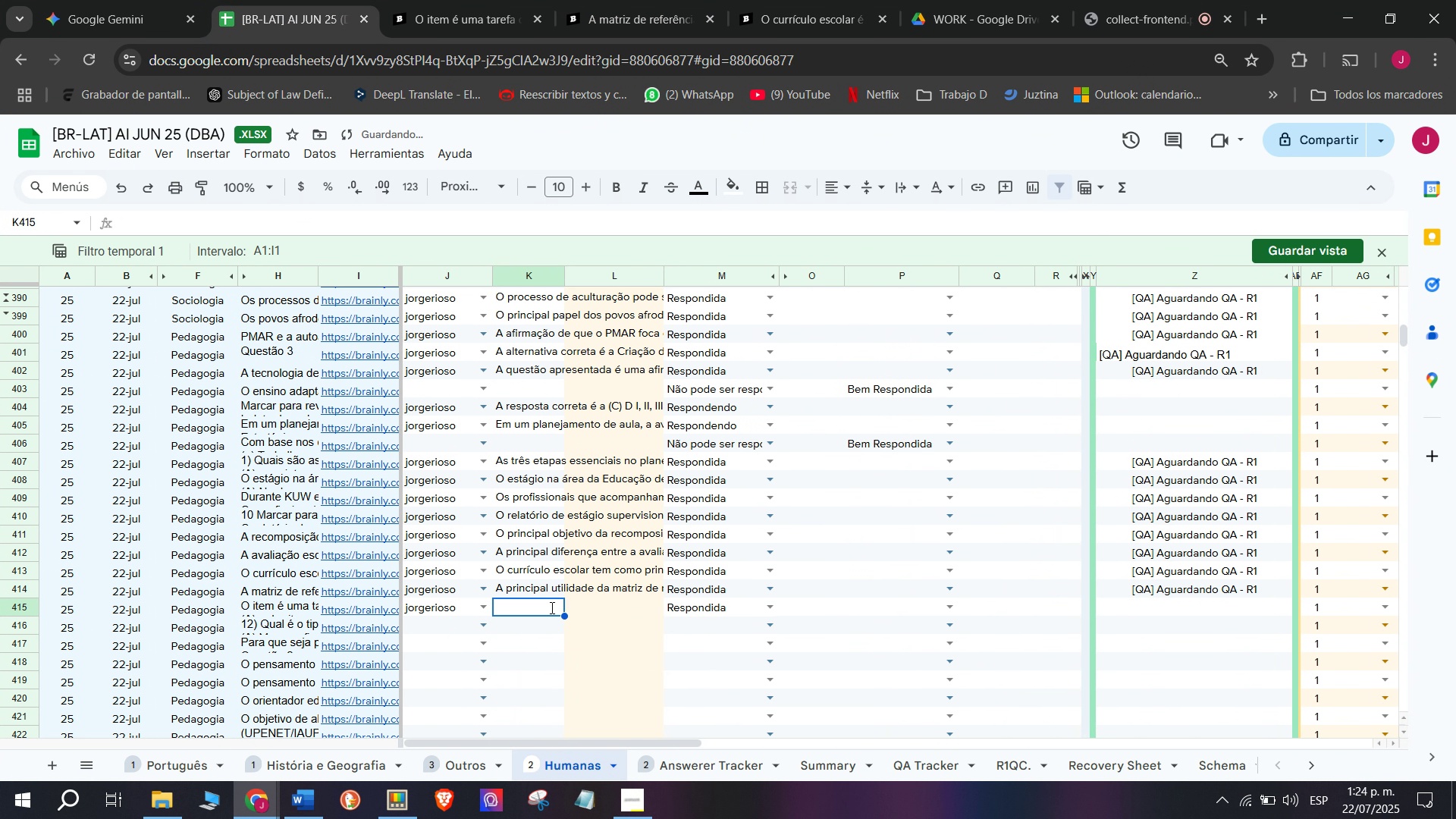 
key(C)
 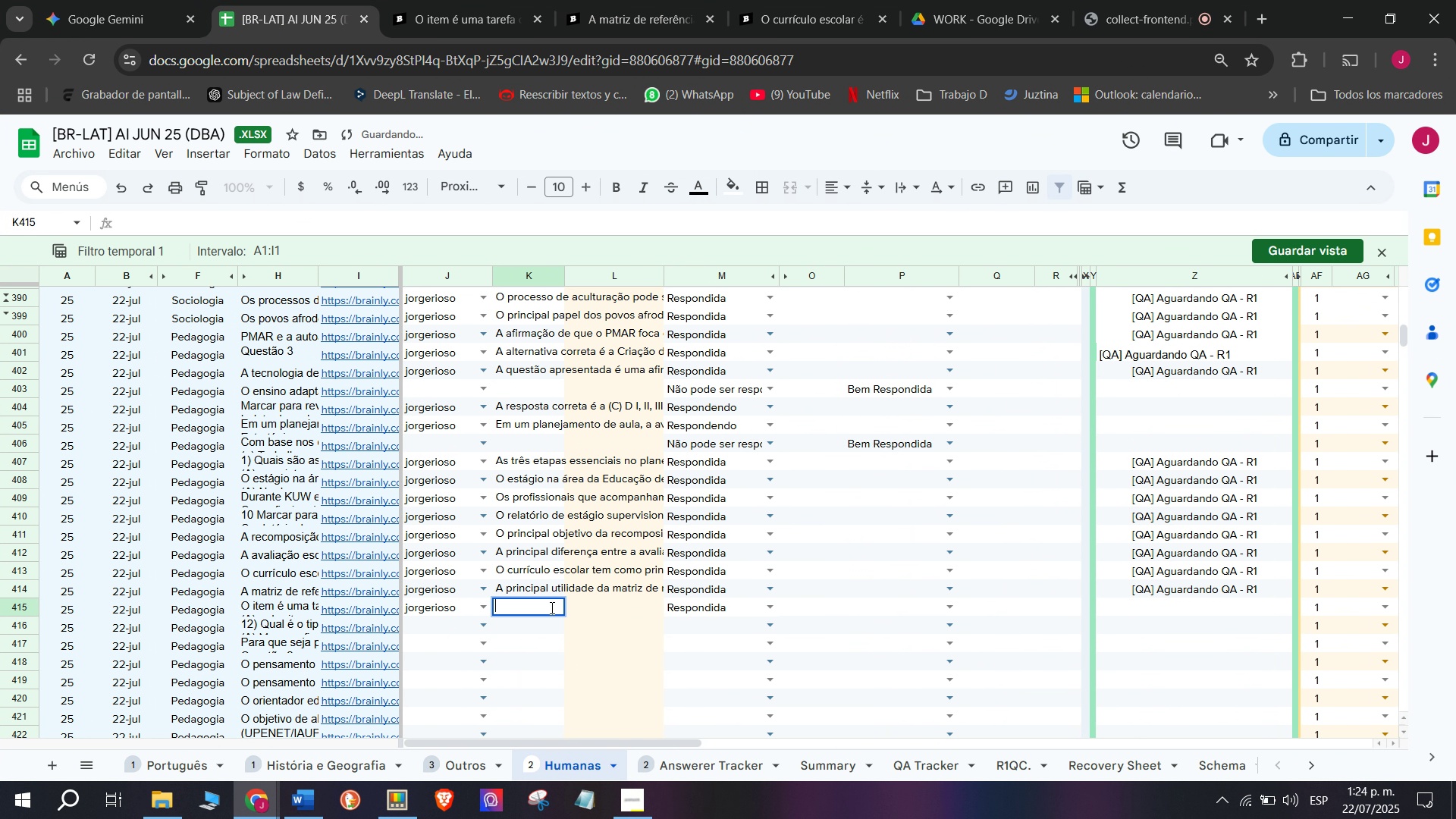 
key(Meta+MetaLeft)
 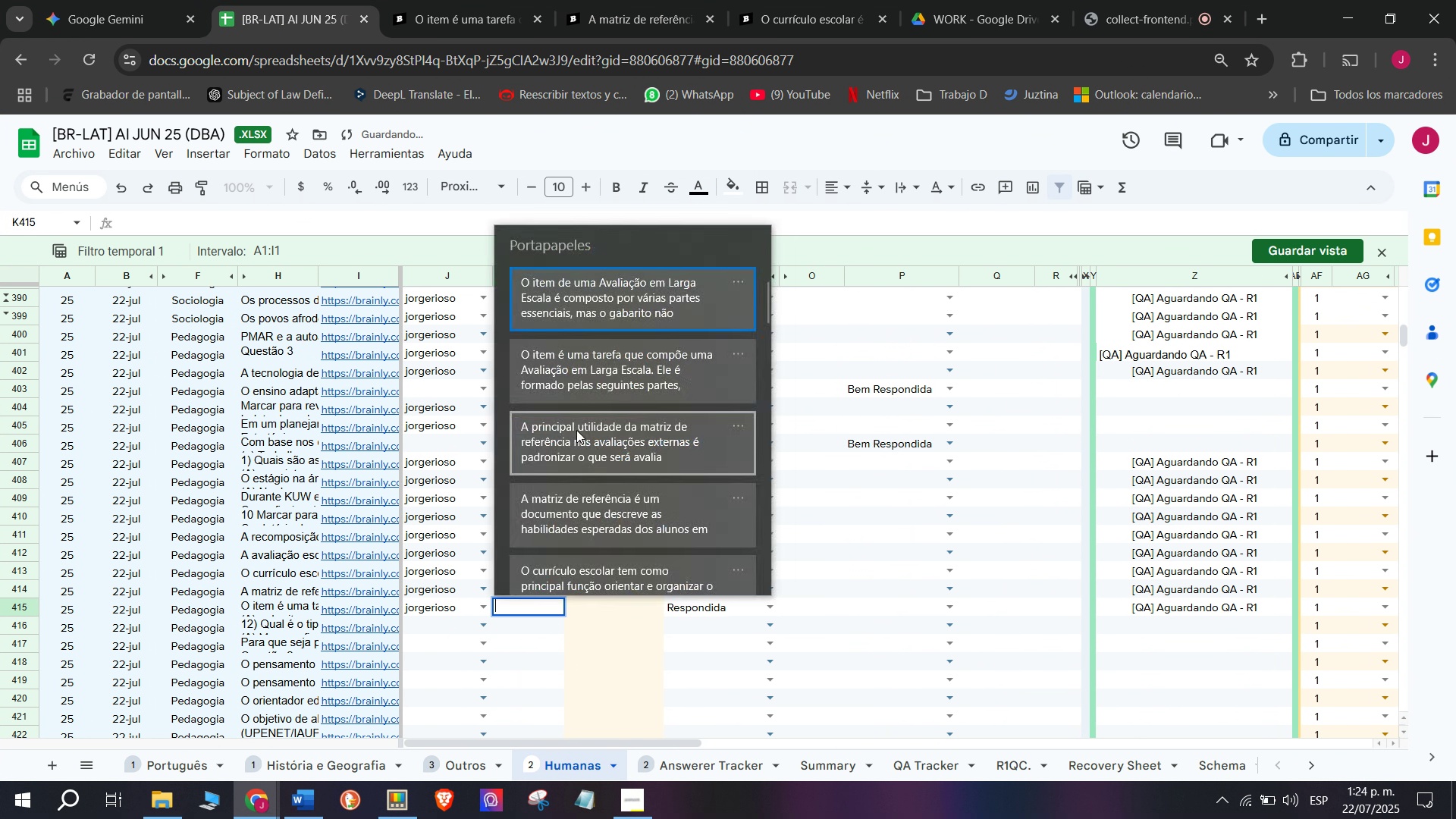 
key(Meta+V)
 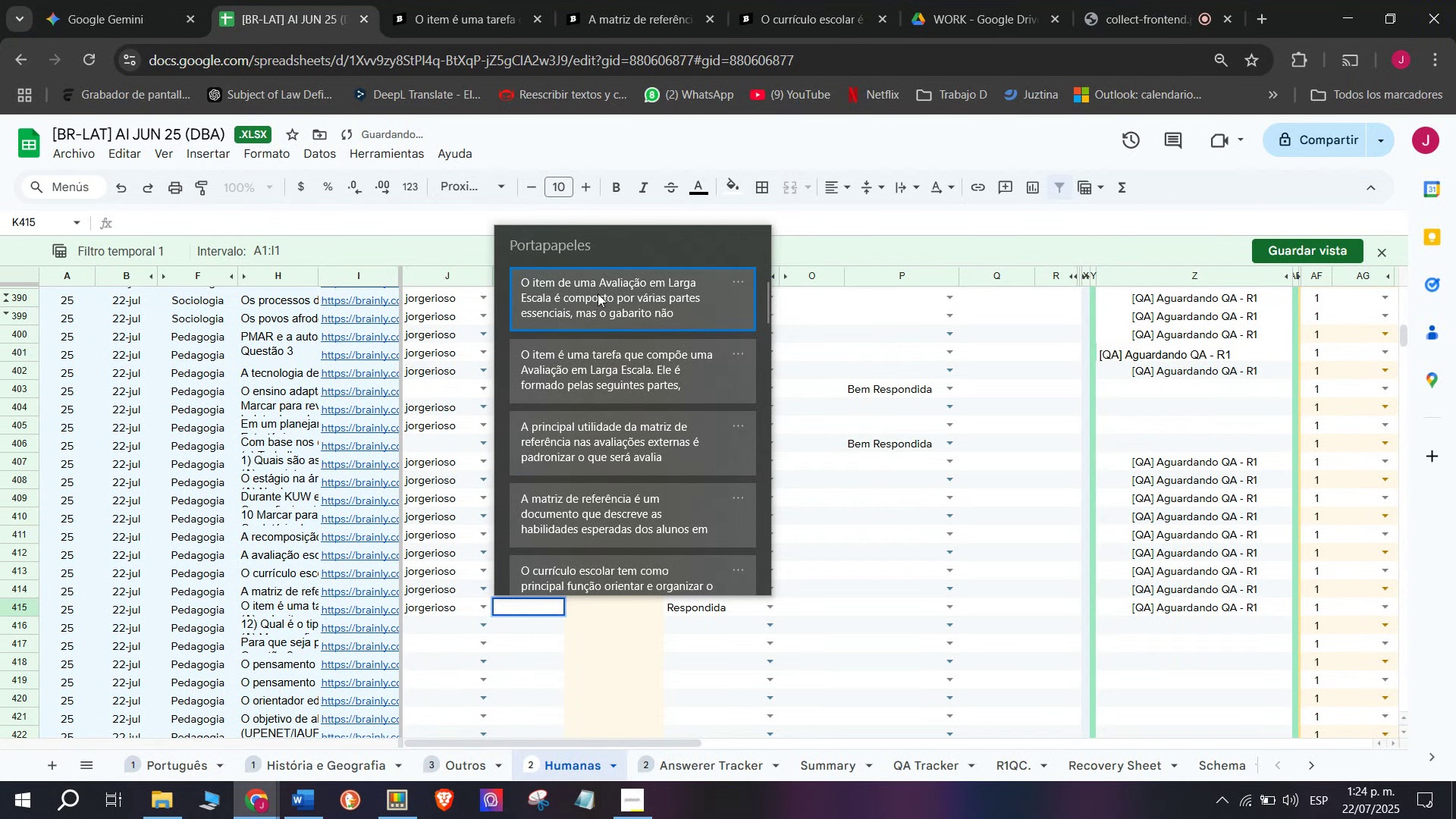 
left_click([598, 289])
 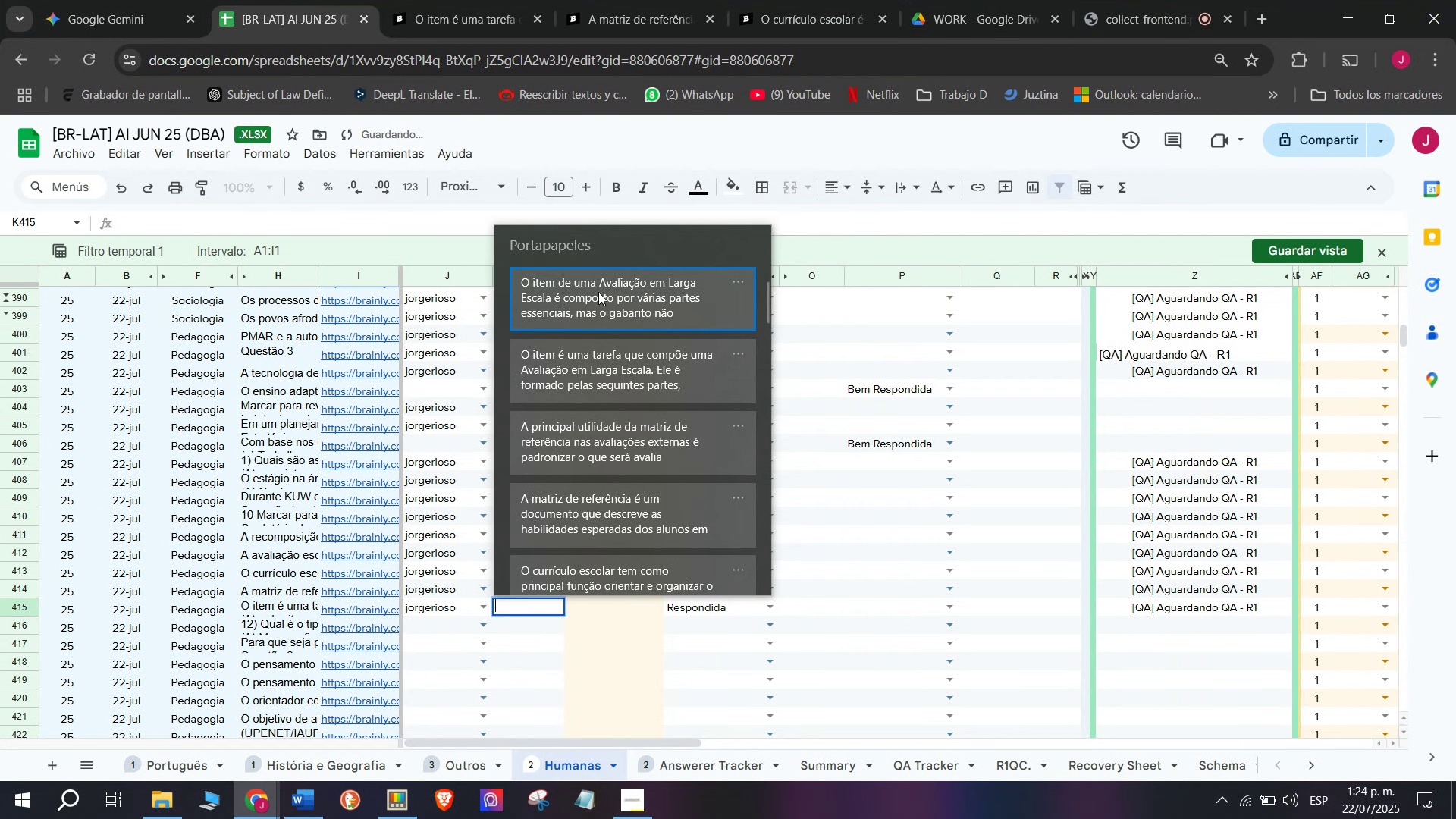 
key(Control+ControlLeft)
 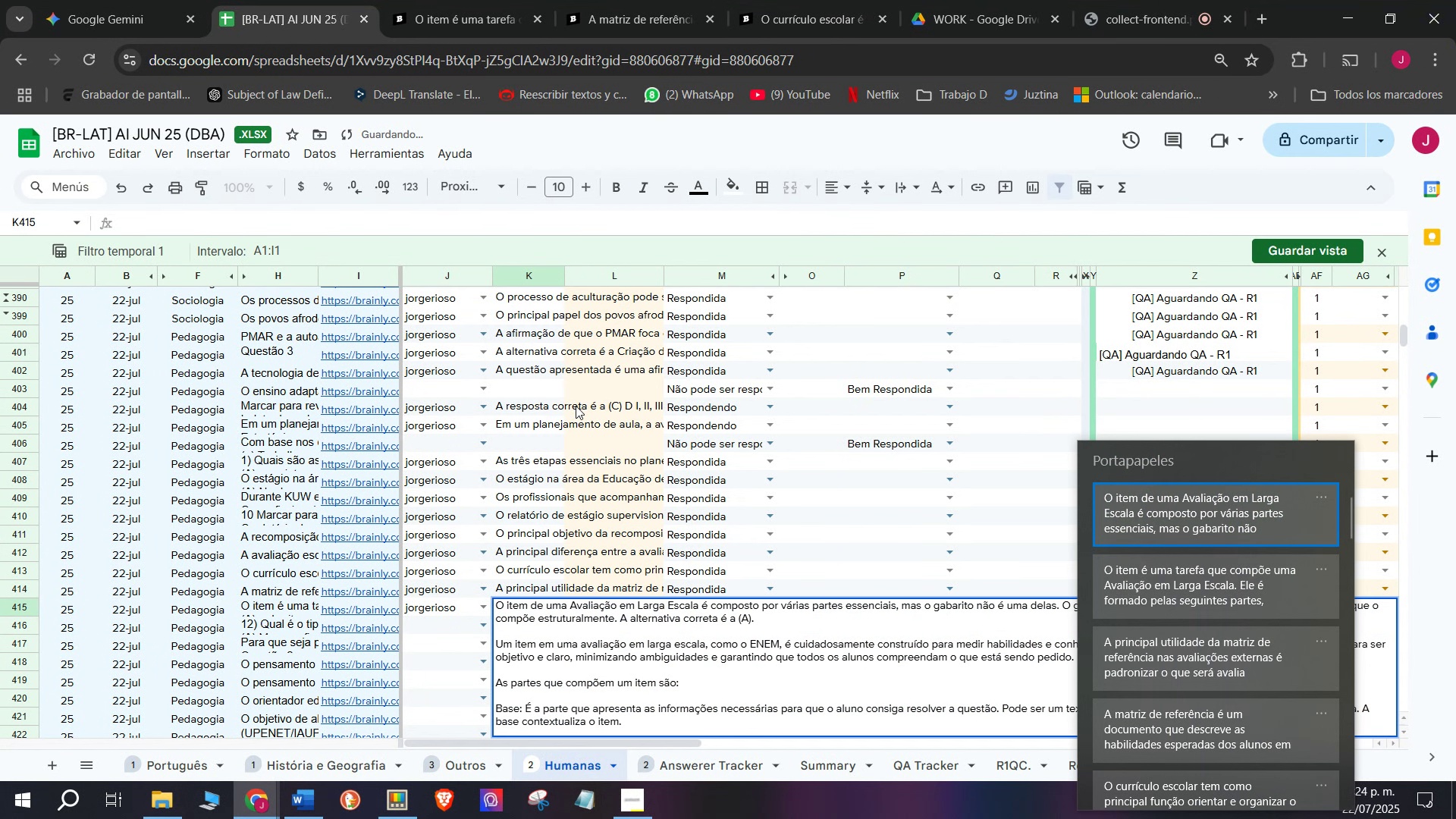 
key(Control+V)
 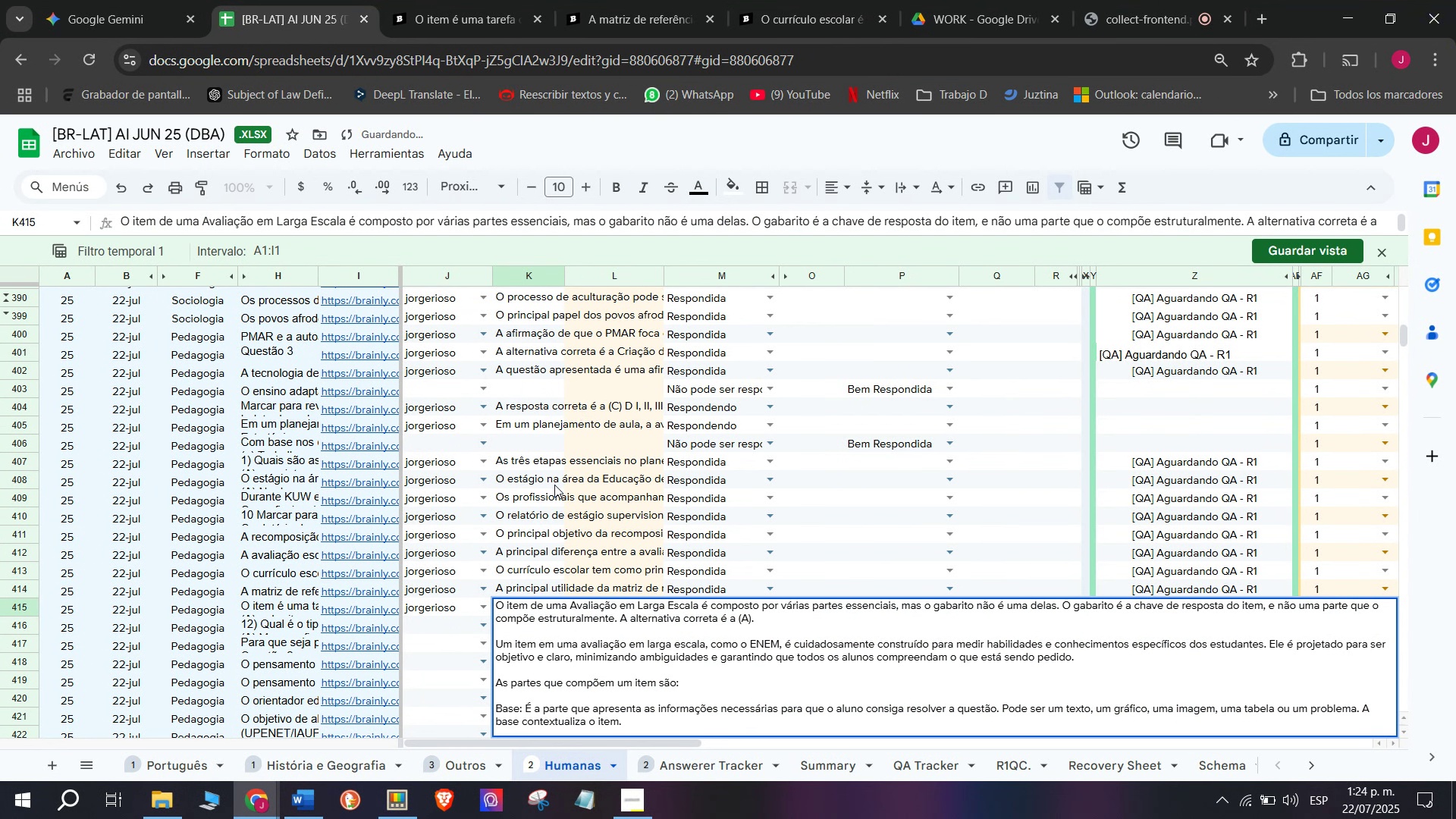 
double_click([554, 485])
 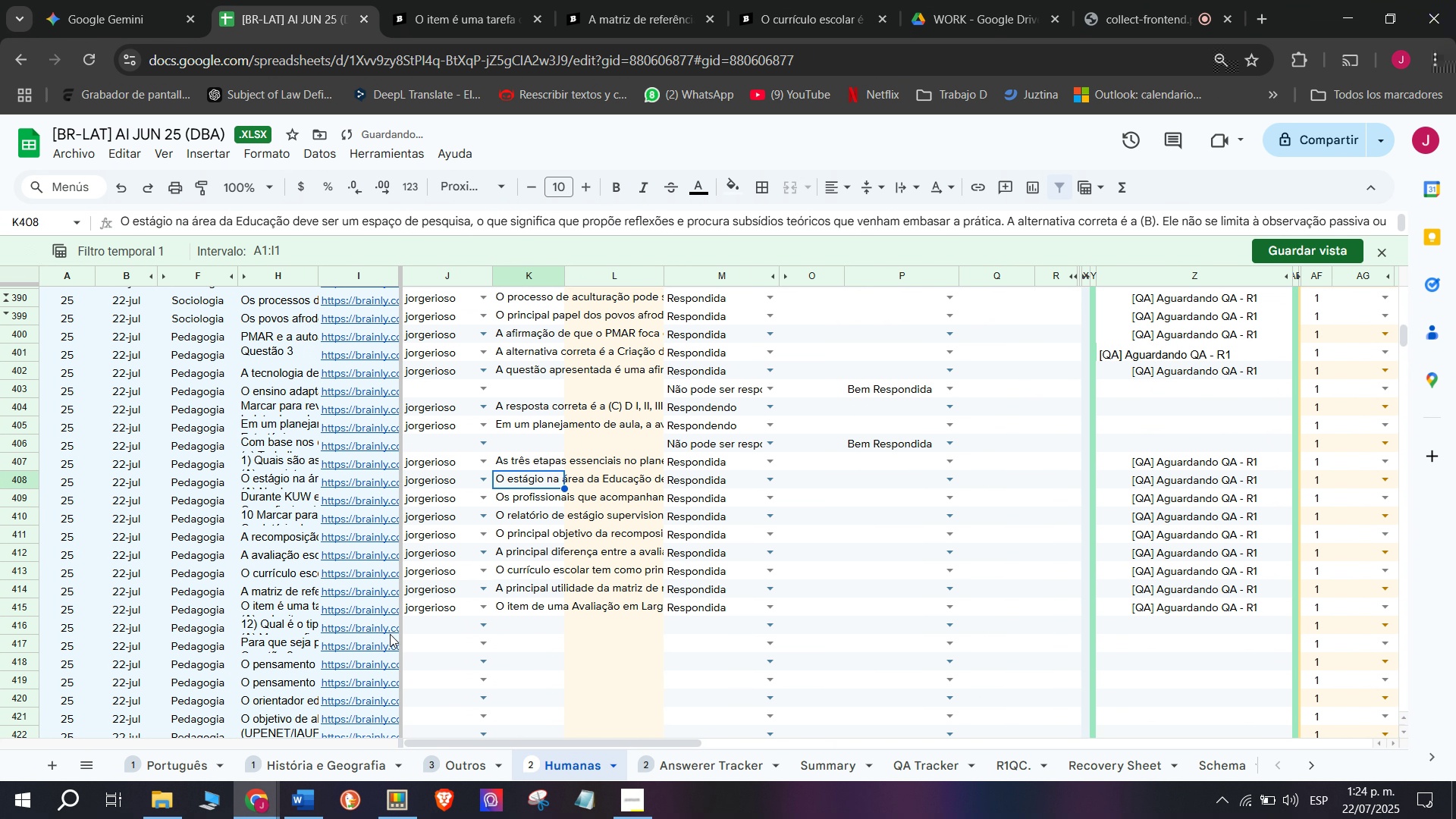 
left_click([384, 634])
 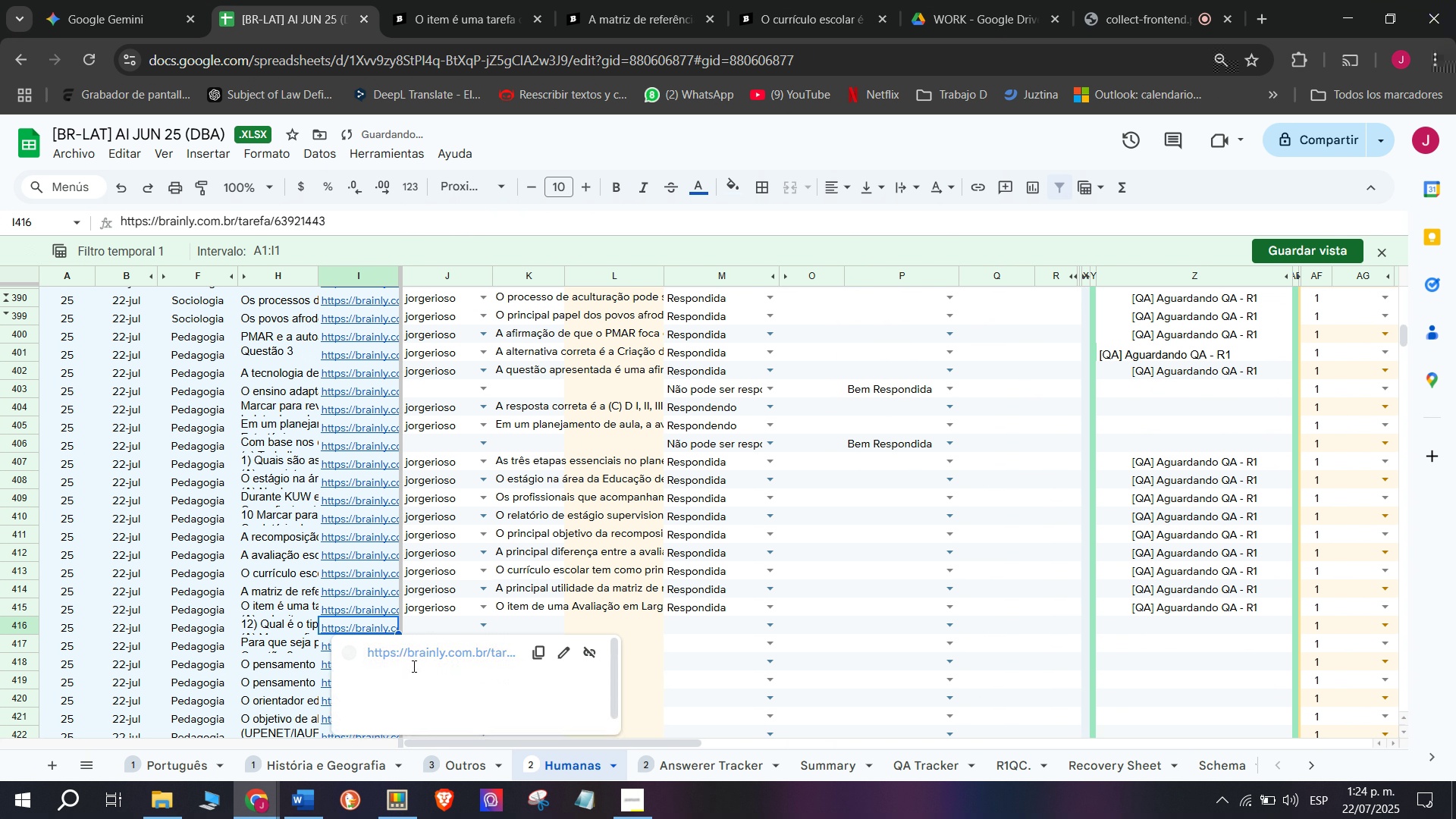 
left_click([413, 666])
 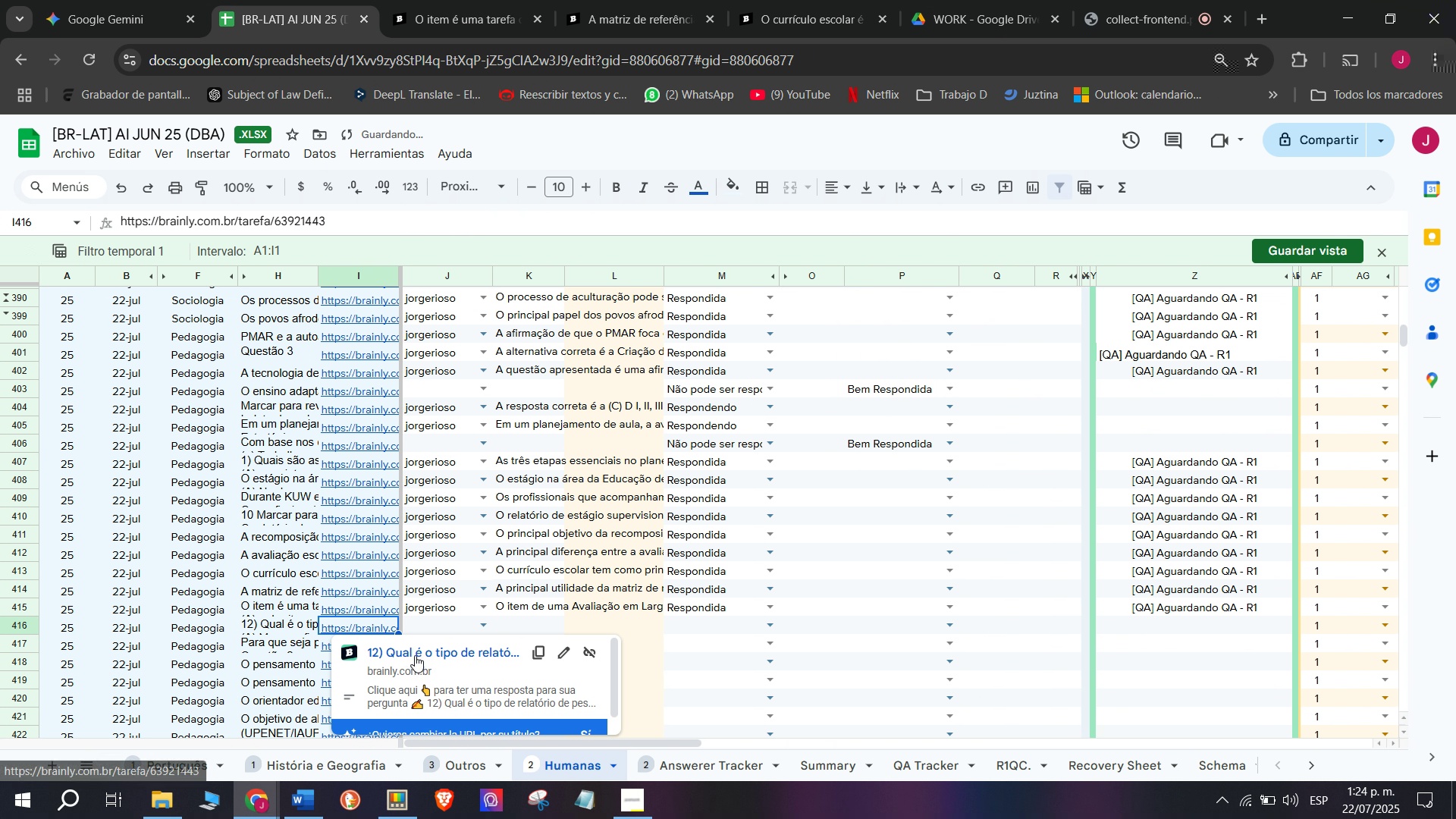 
left_click([415, 655])
 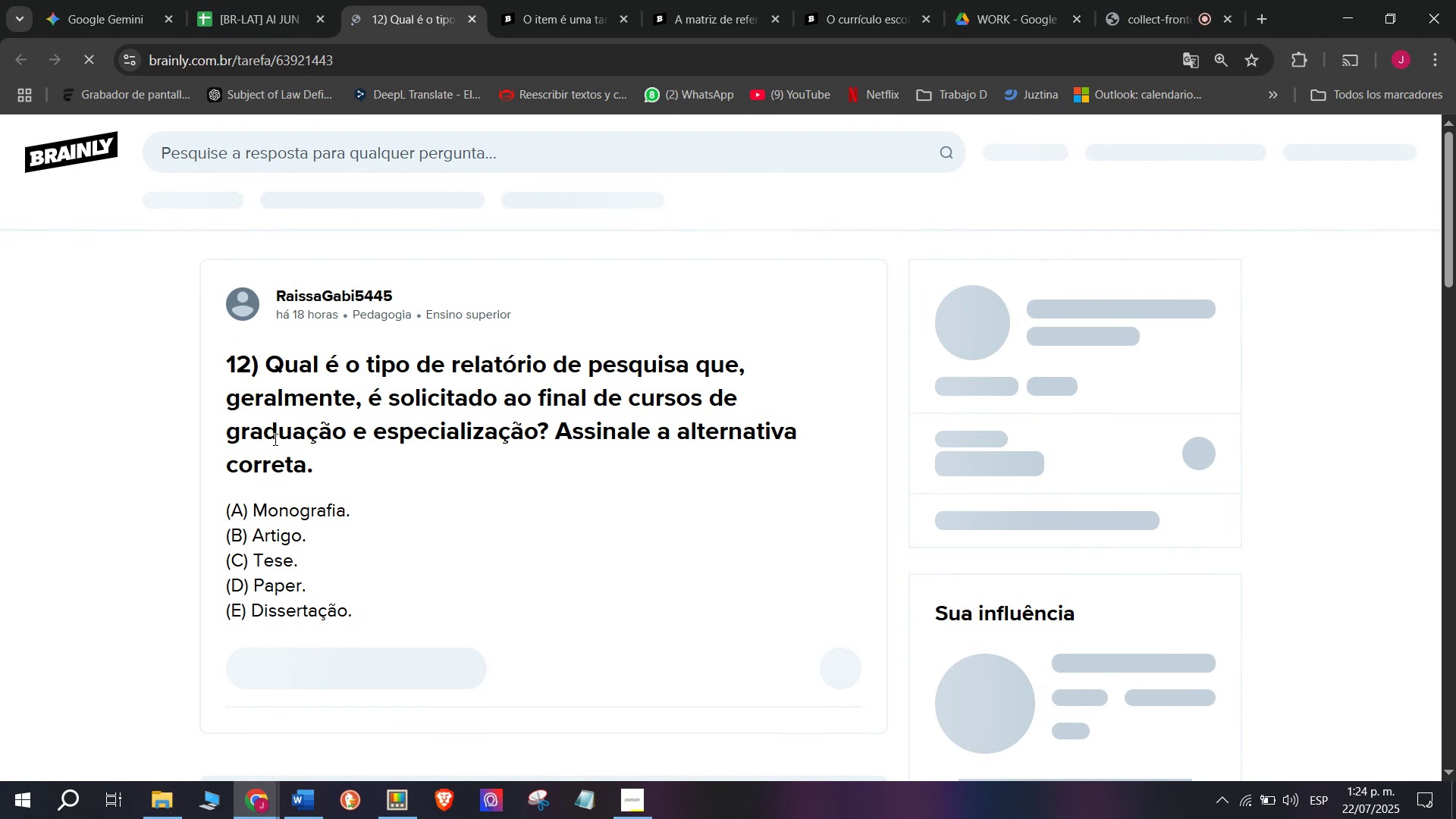 
left_click_drag(start_coordinate=[223, 361], to_coordinate=[402, 604])
 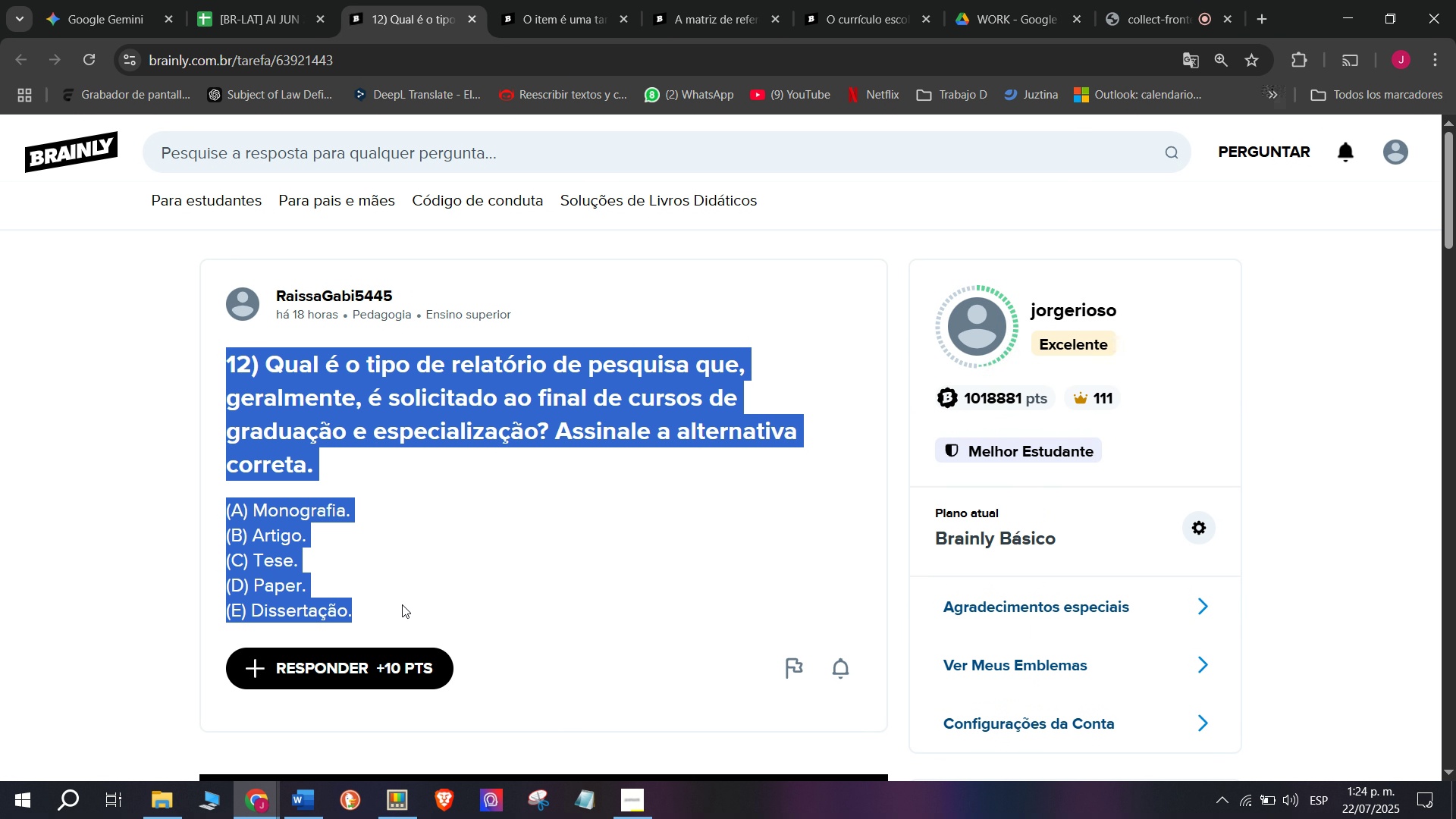 
key(Control+ControlLeft)
 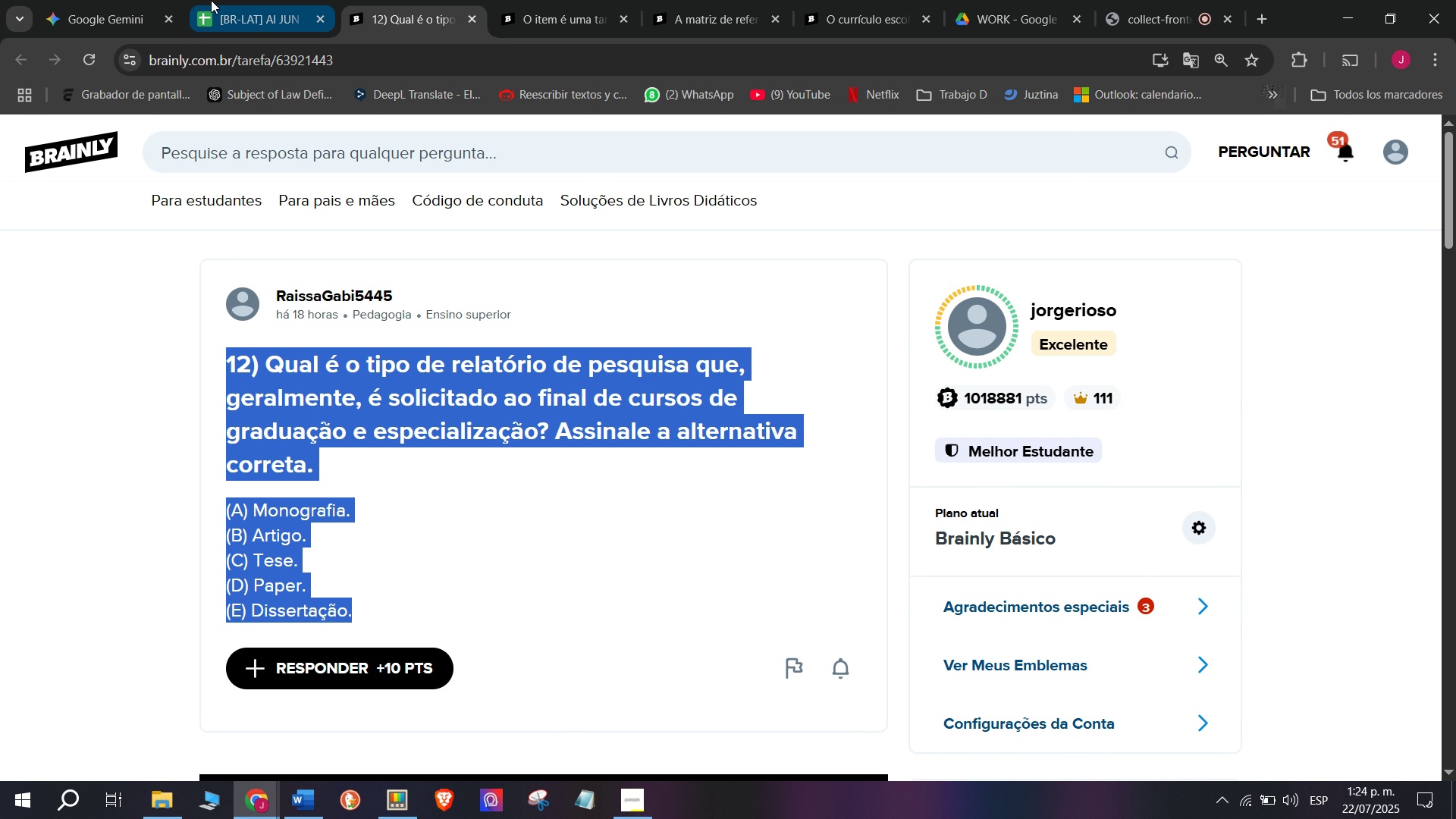 
key(Break)
 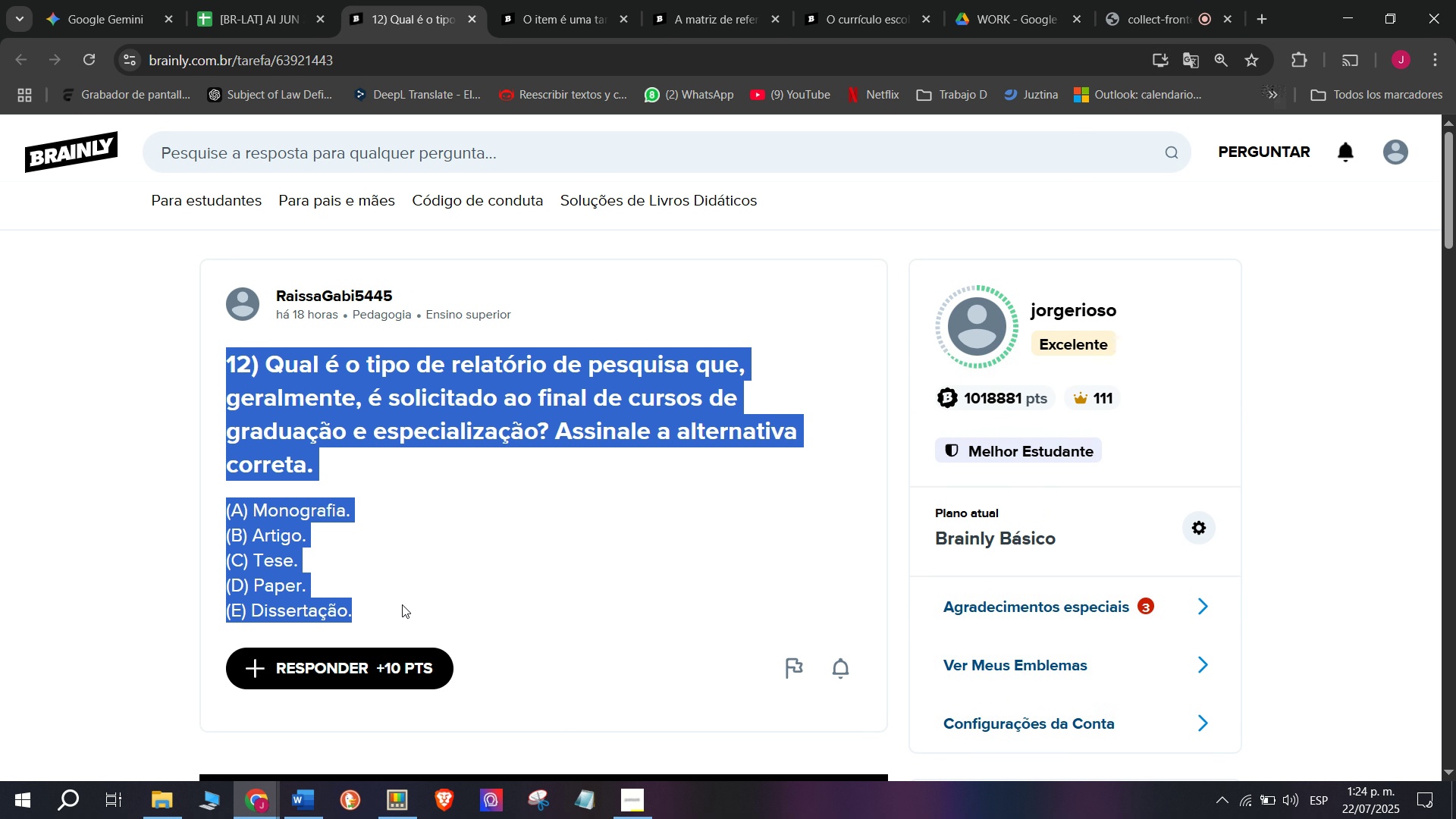 
key(Control+C)
 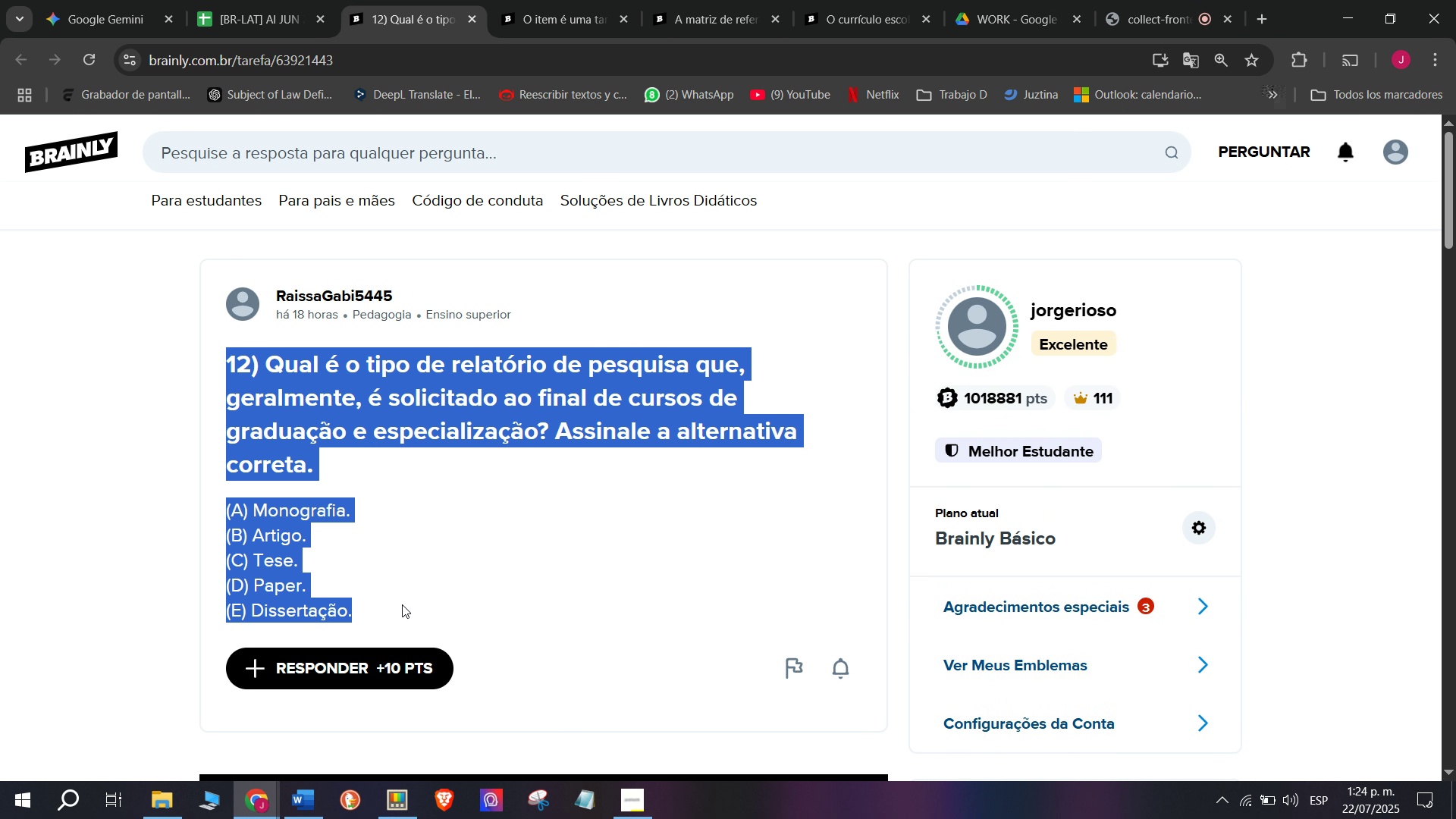 
key(Control+ControlLeft)
 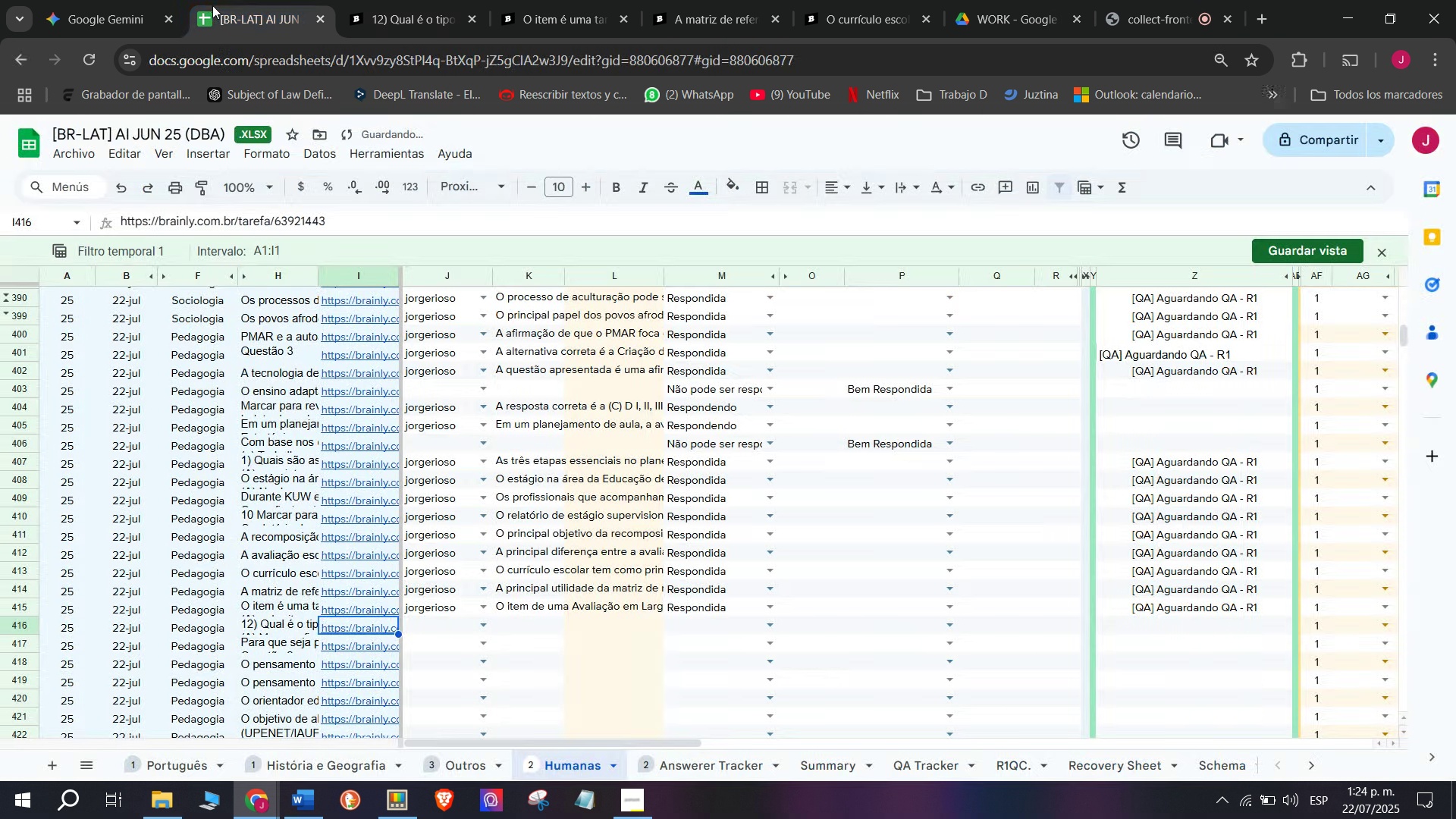 
key(Break)
 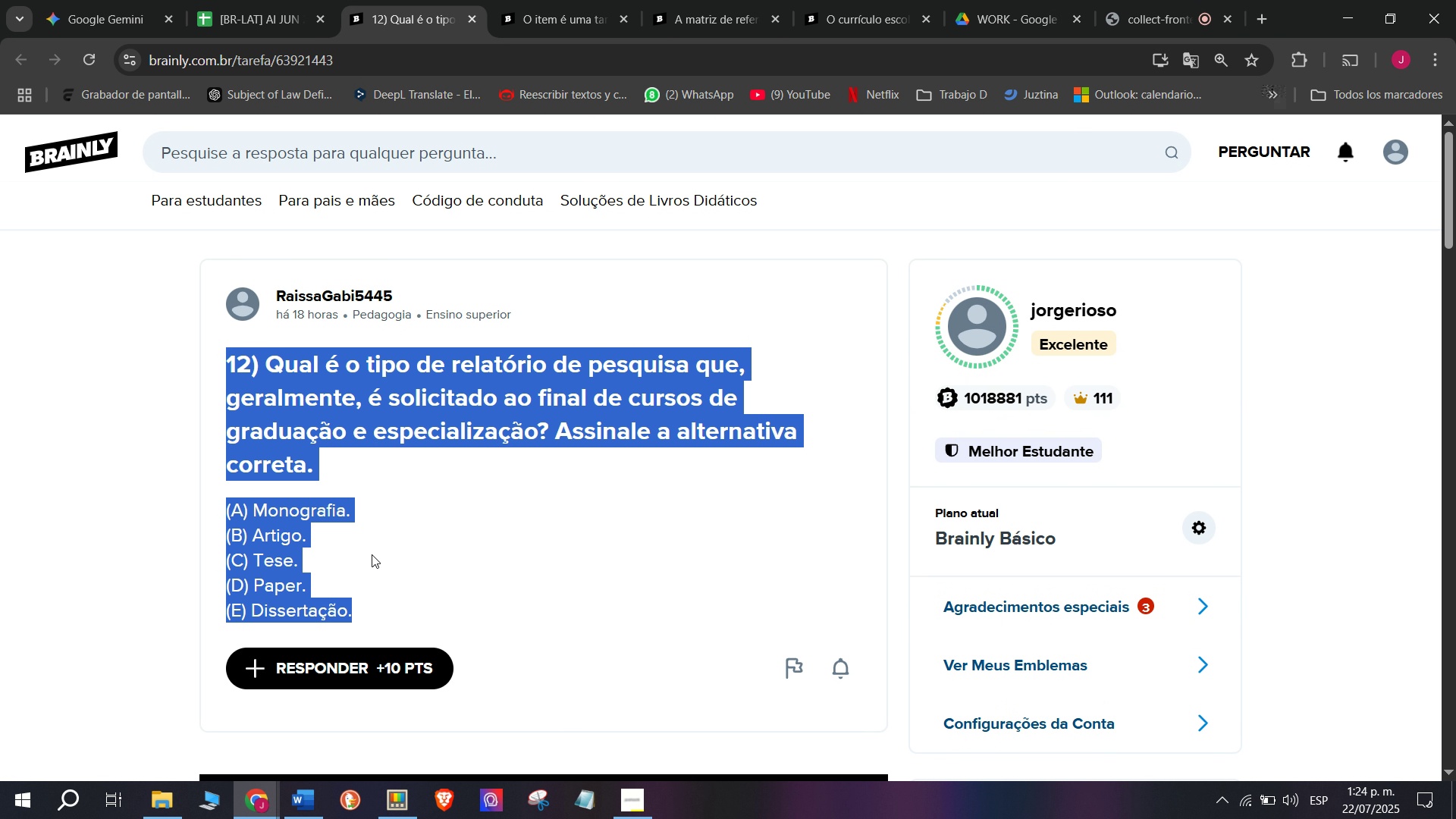 
key(Control+C)
 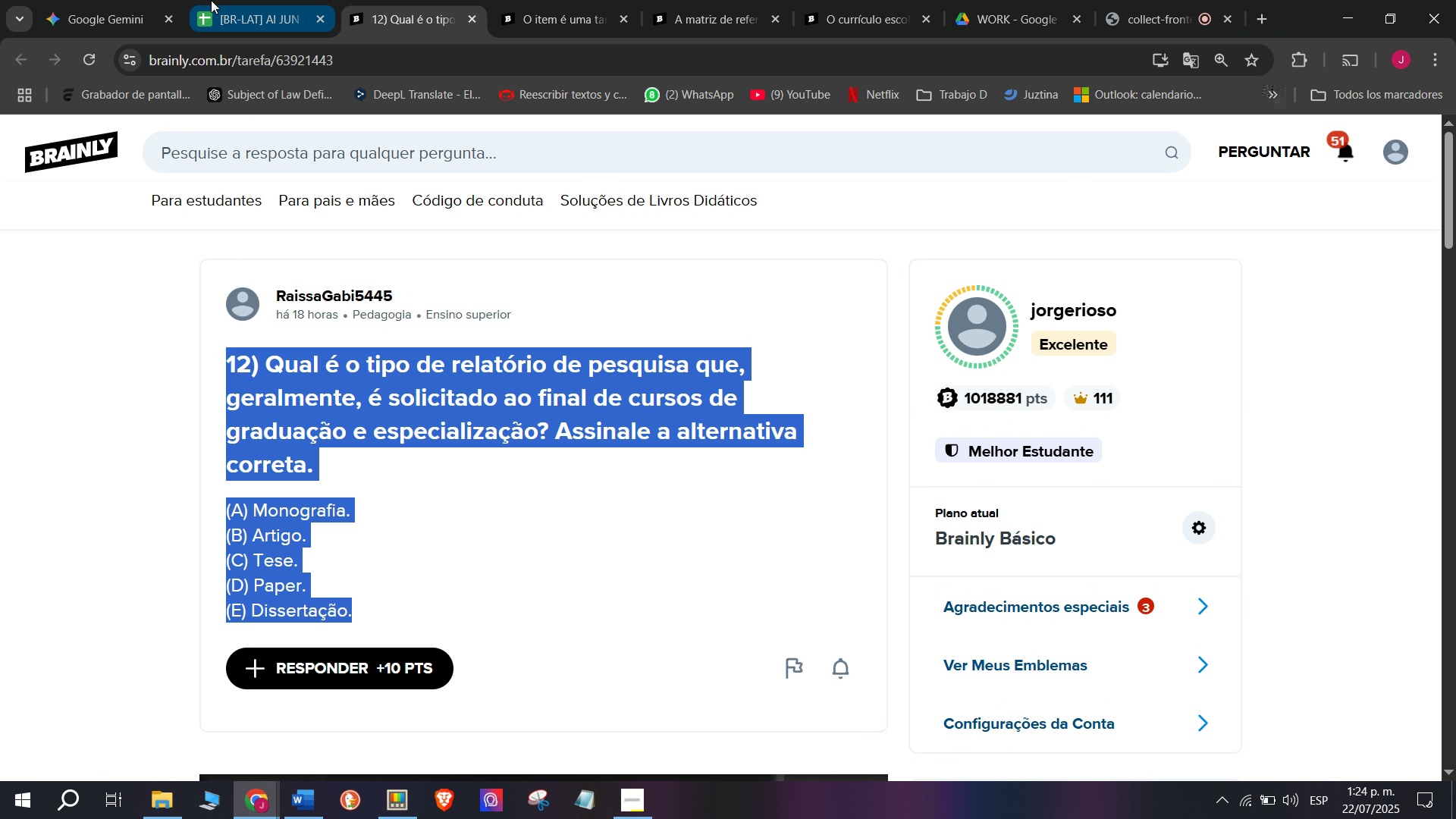 
left_click([211, 0])
 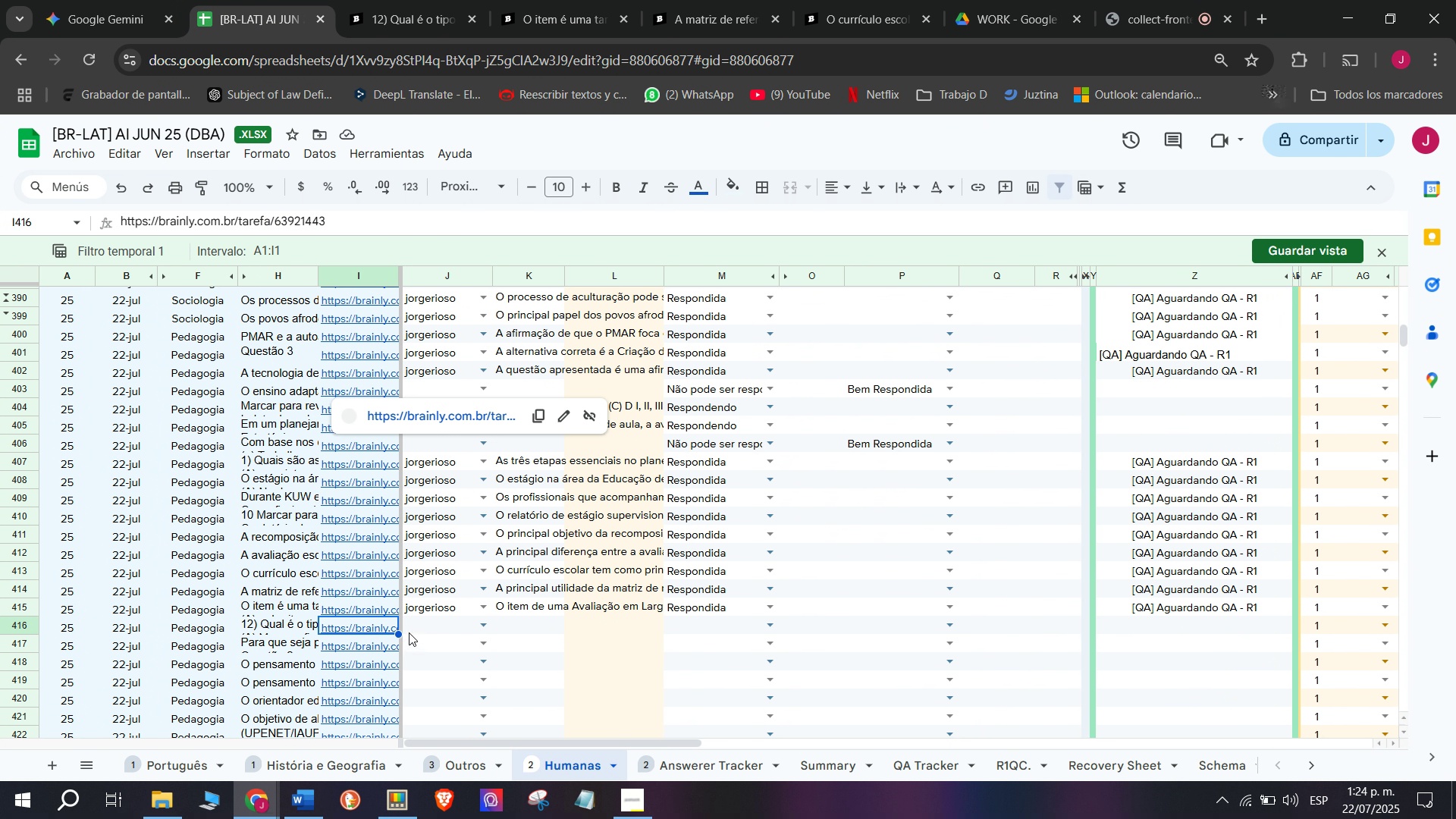 
left_click([409, 632])
 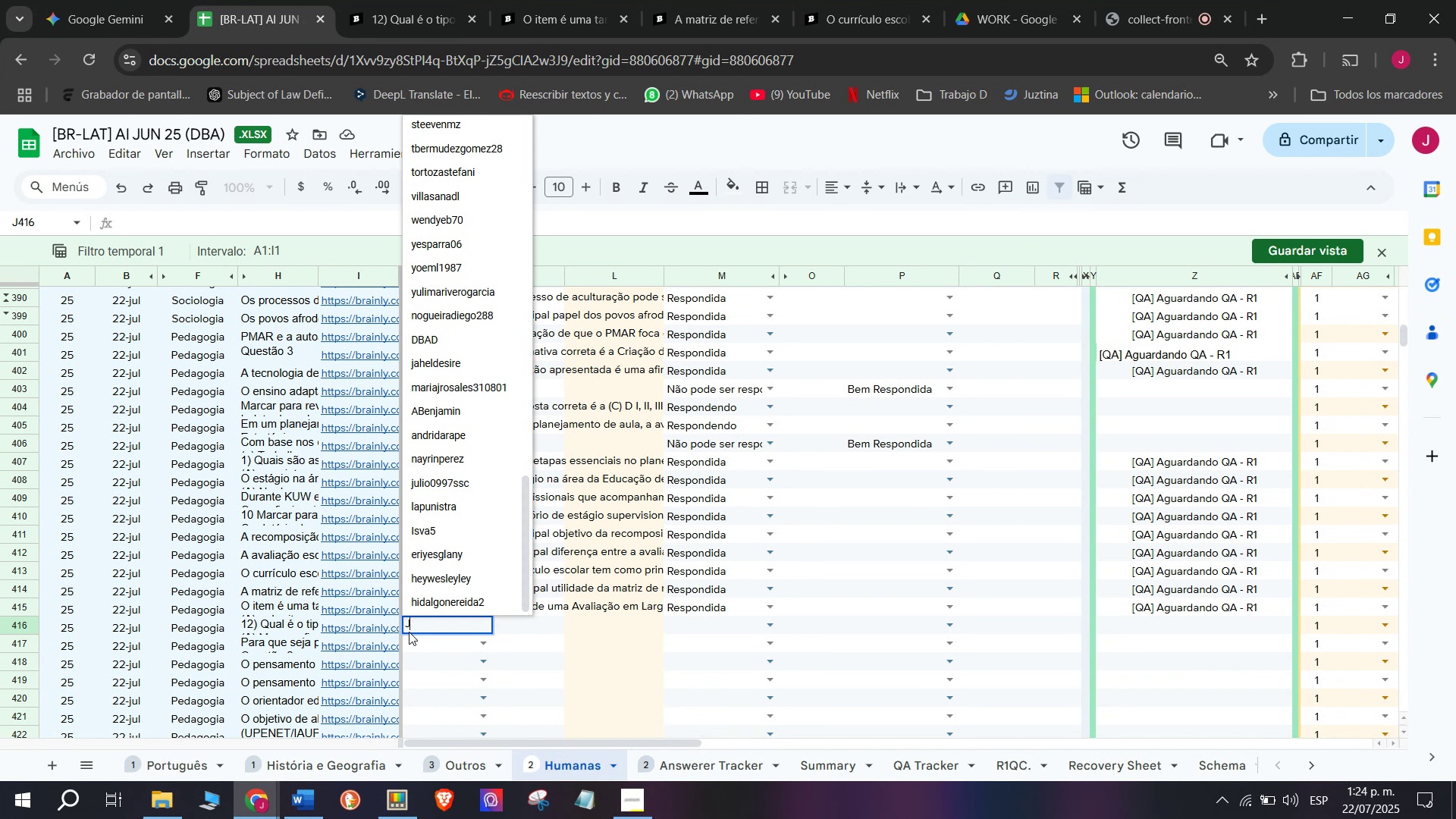 
key(J)
 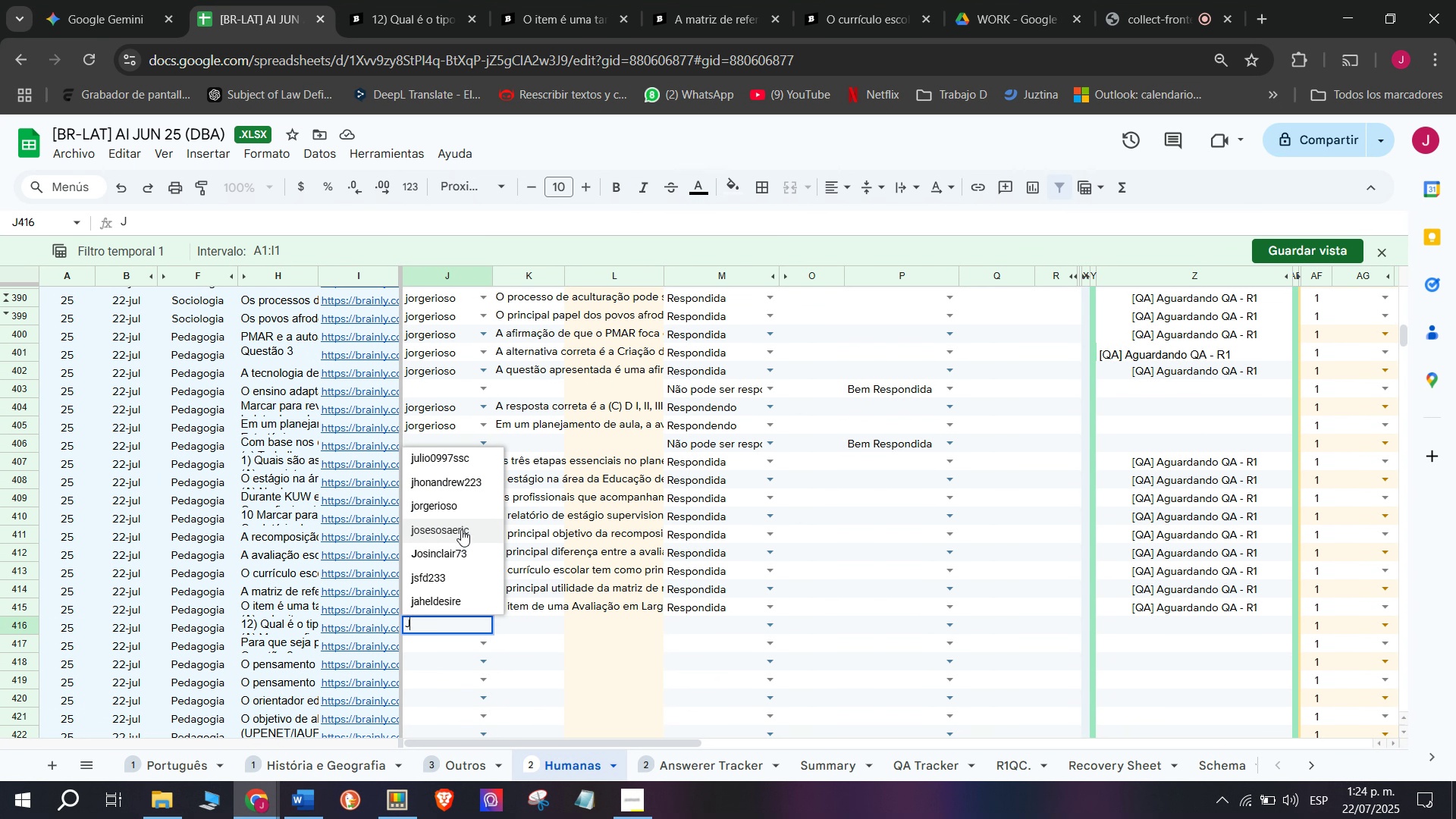 
left_click([460, 505])
 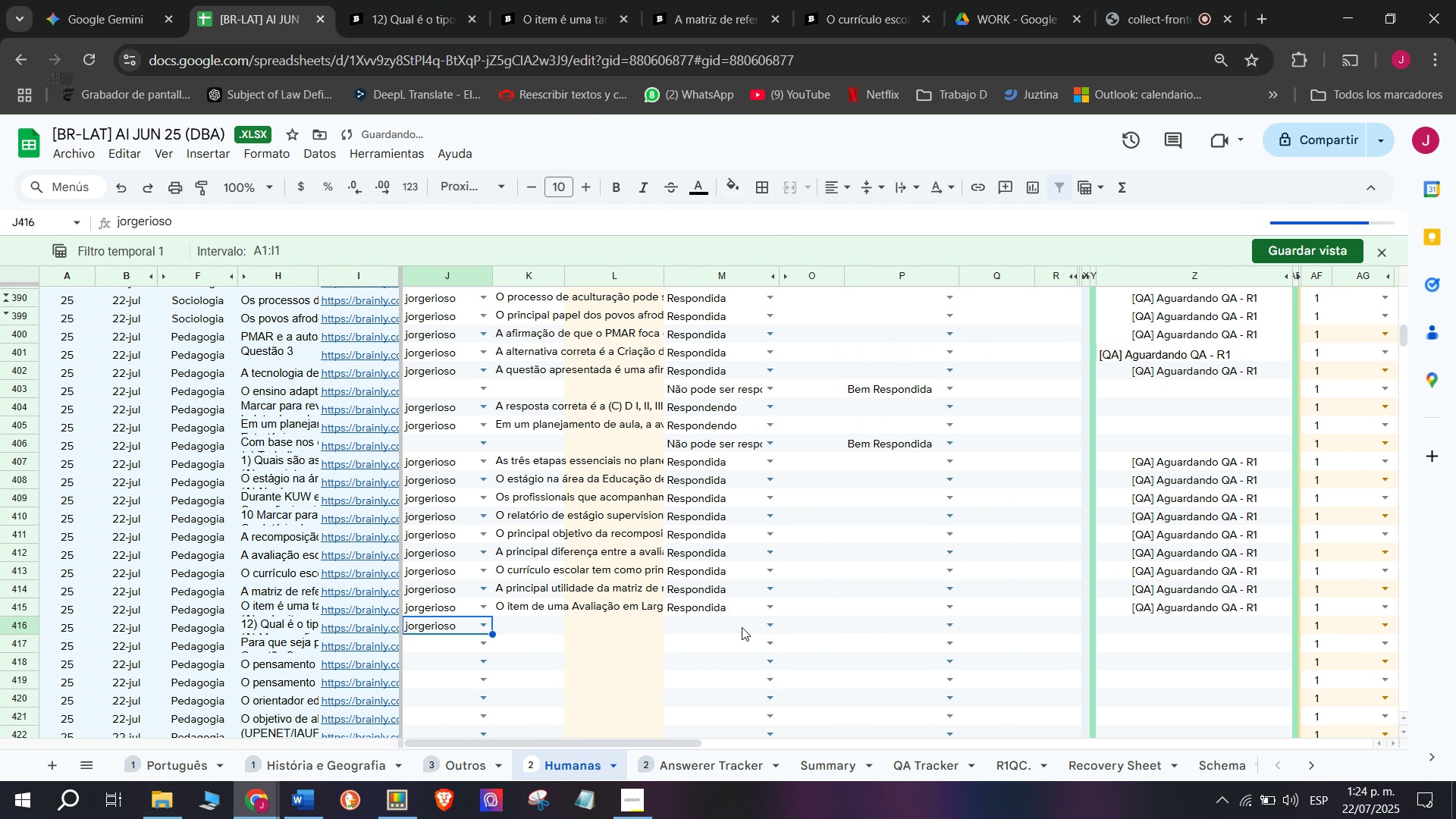 
left_click([766, 627])
 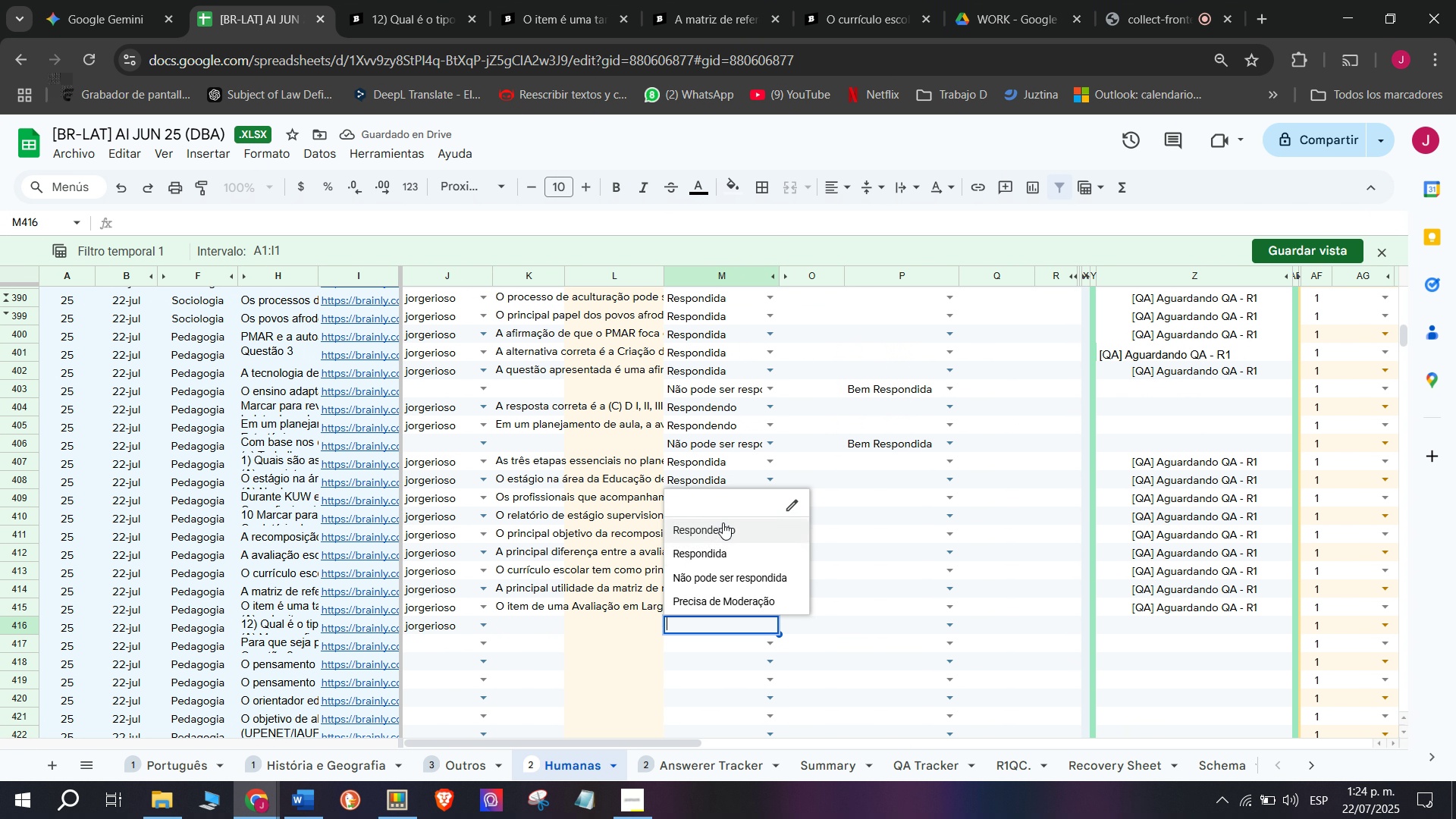 
left_click([724, 522])
 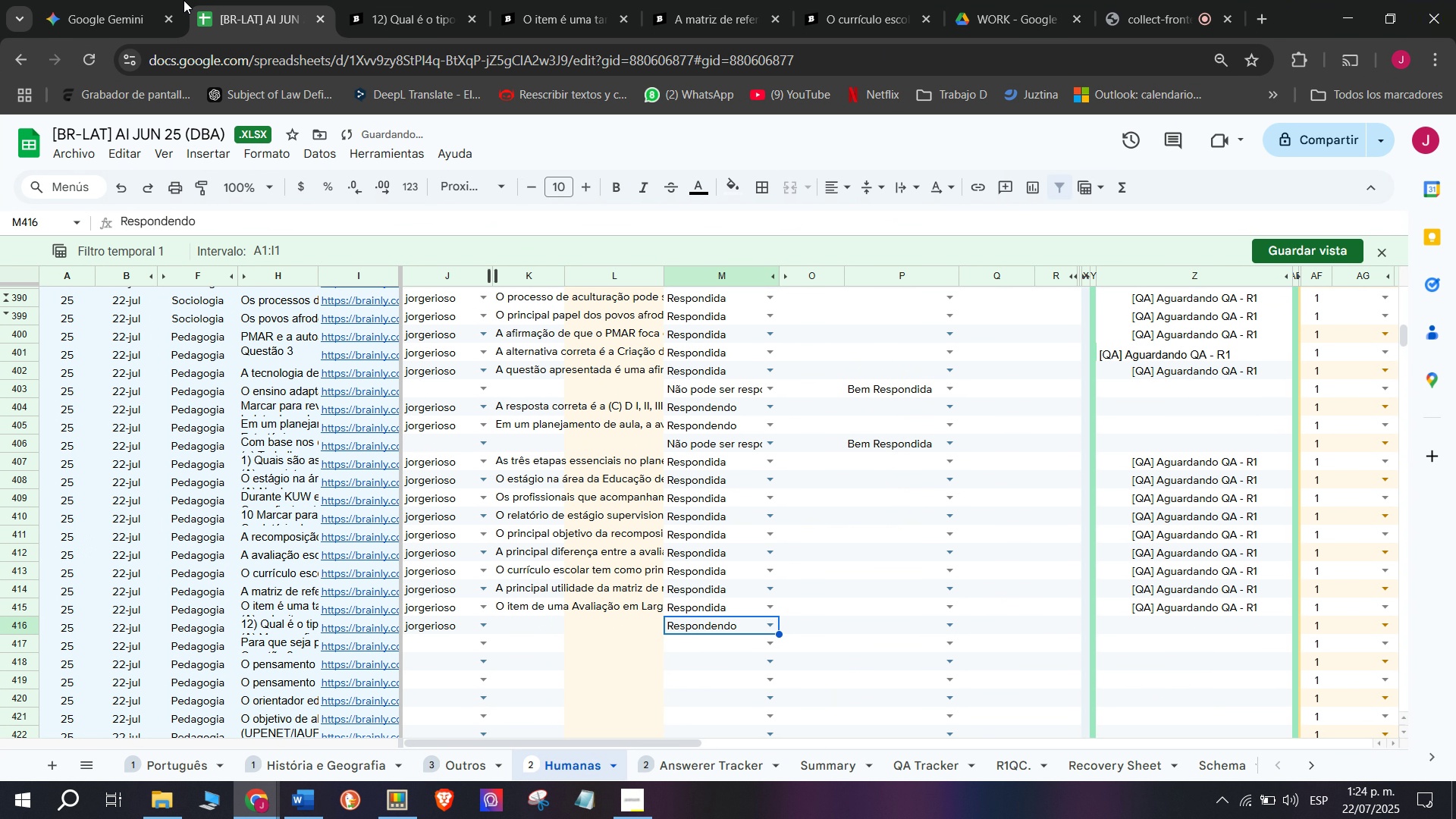 
left_click([116, 0])
 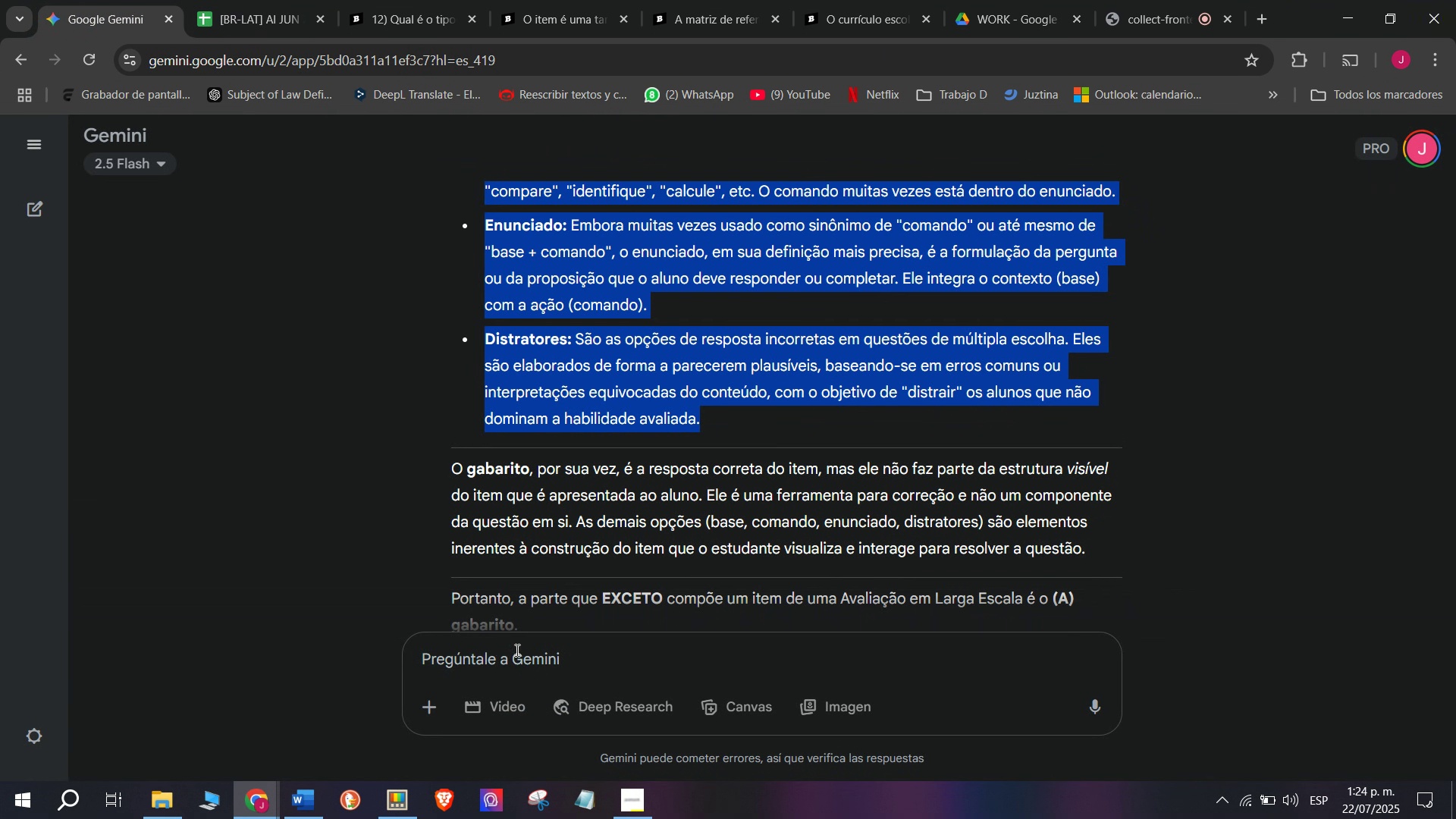 
left_click([530, 660])
 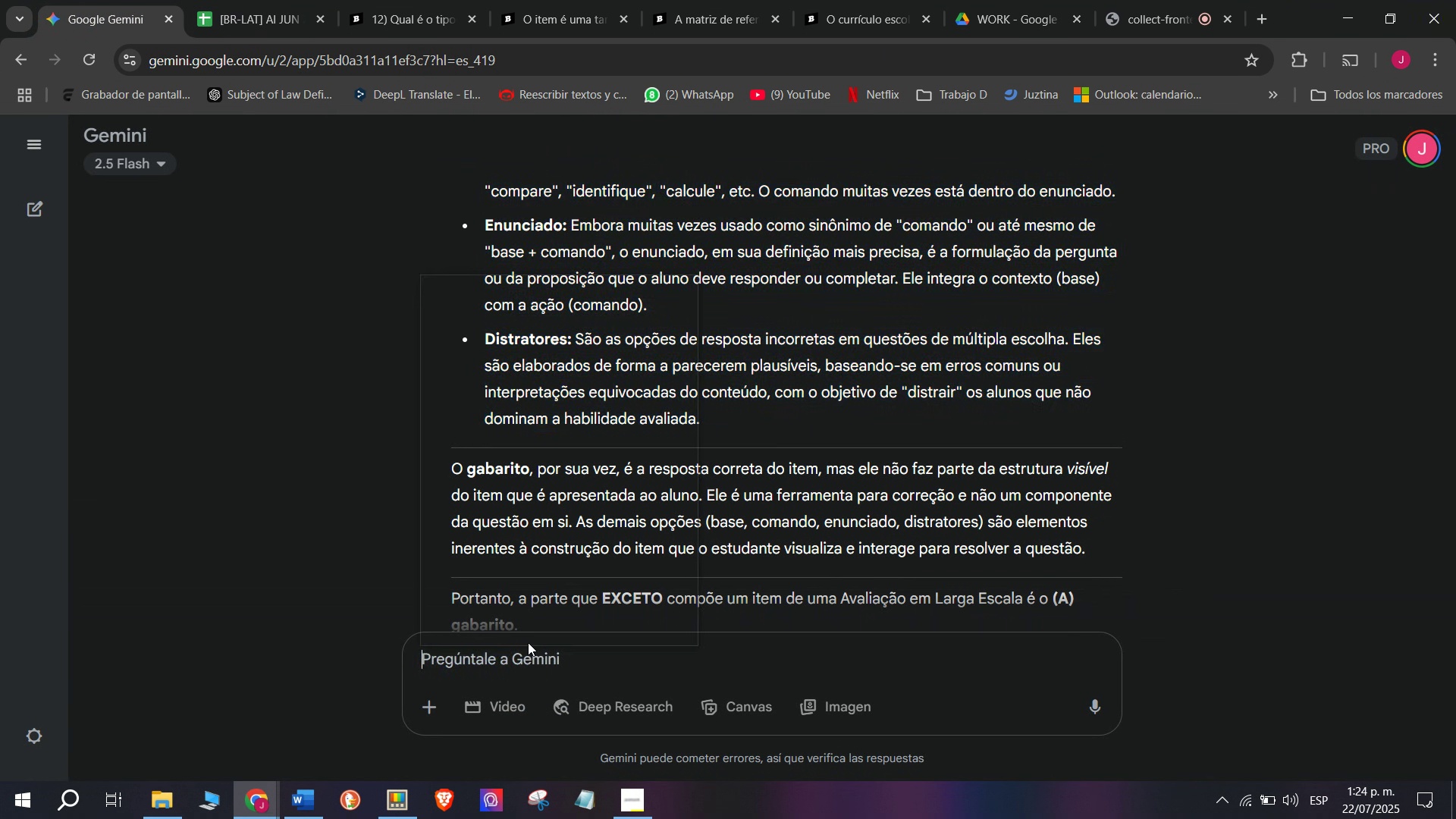 
key(C)
 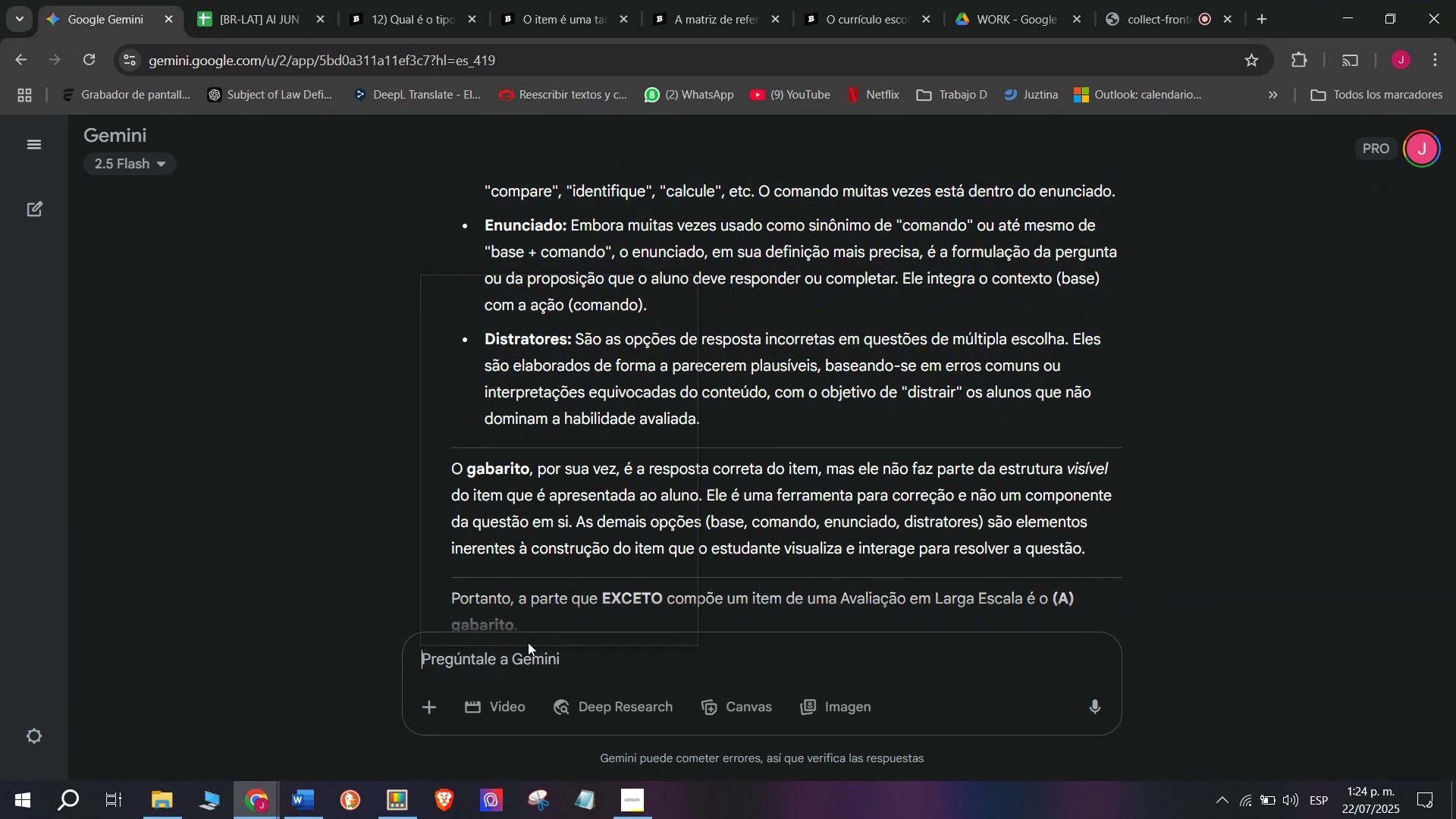 
key(Meta+MetaLeft)
 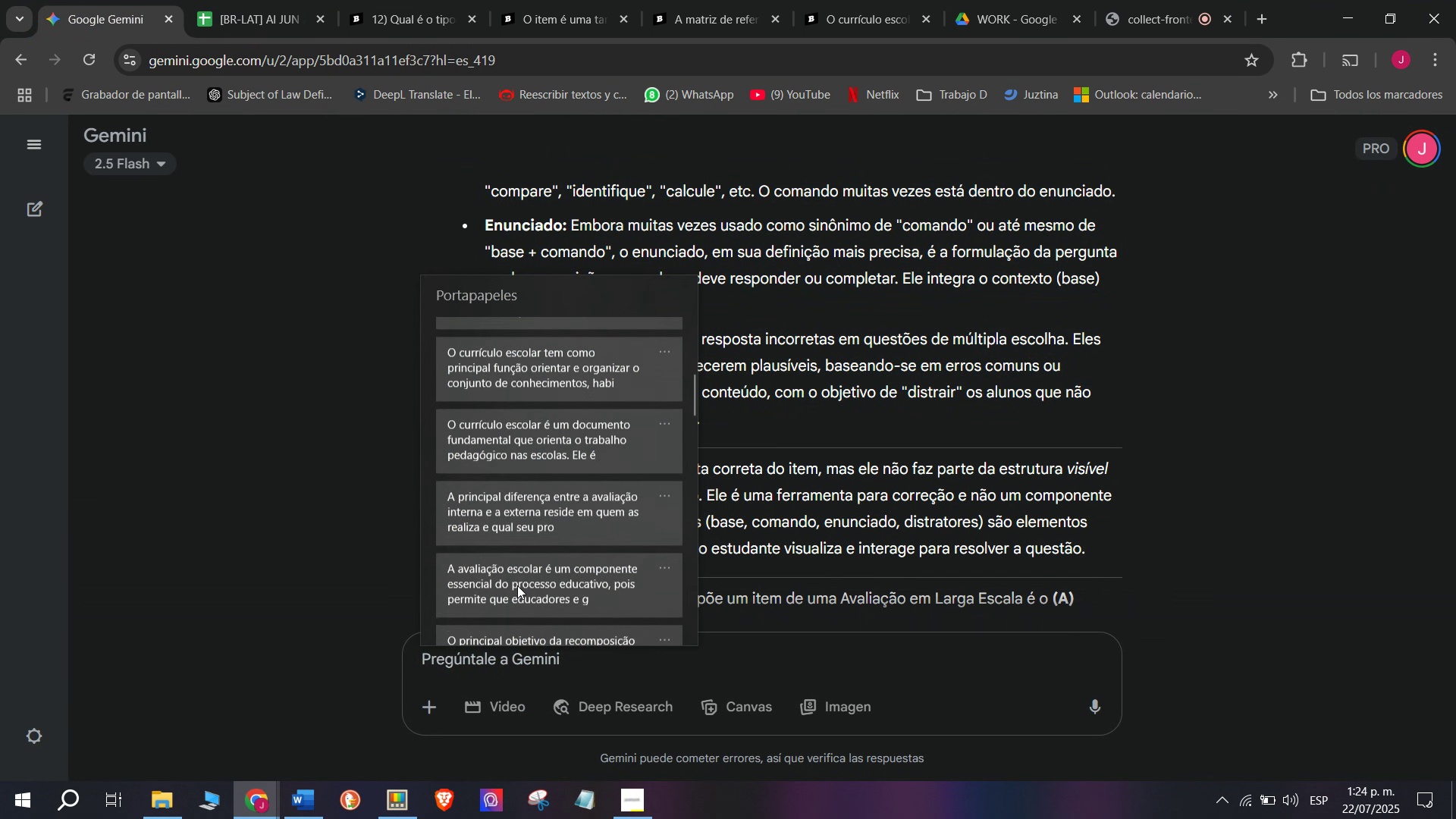 
key(Meta+V)
 